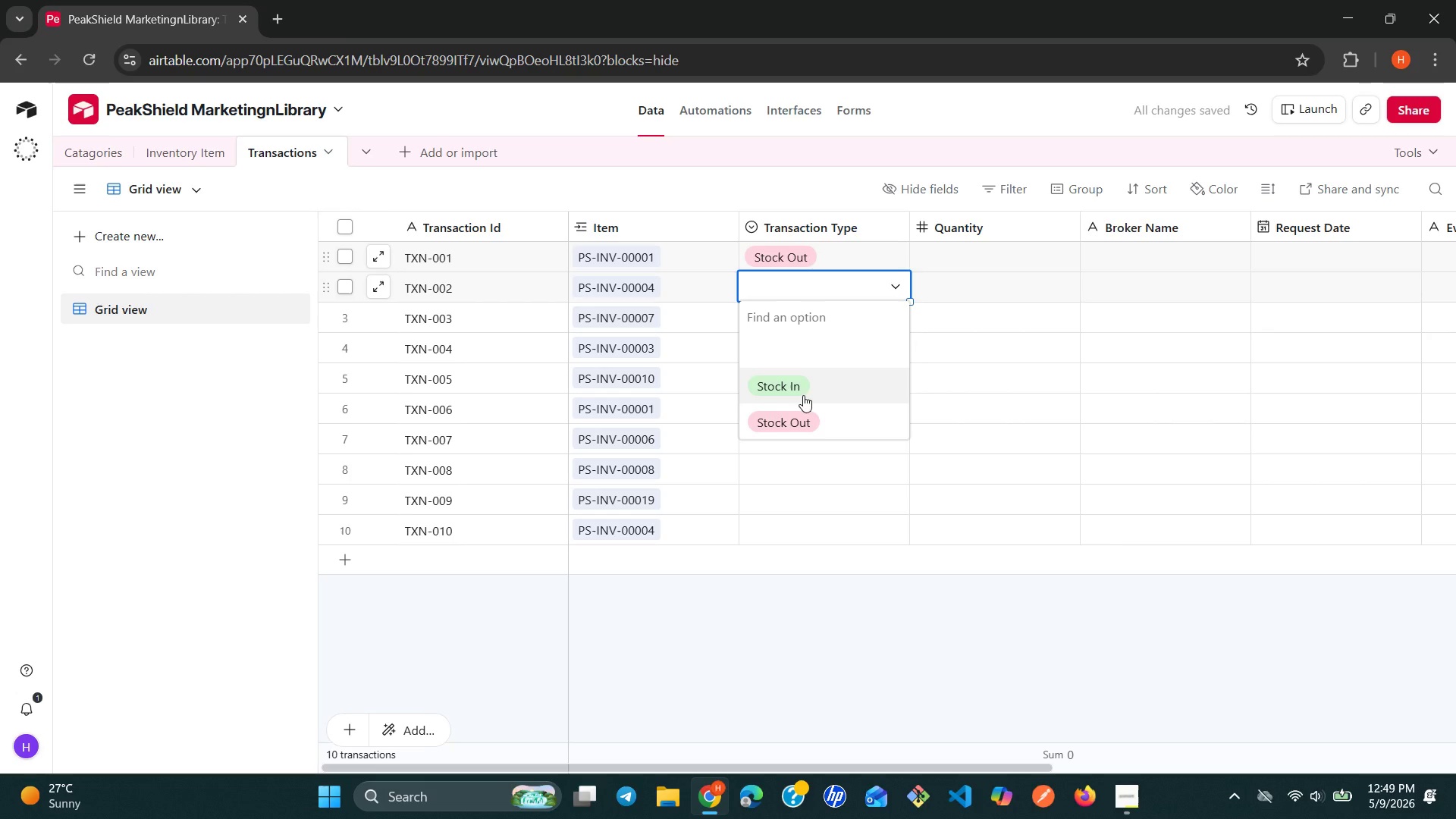 
left_click([793, 415])
 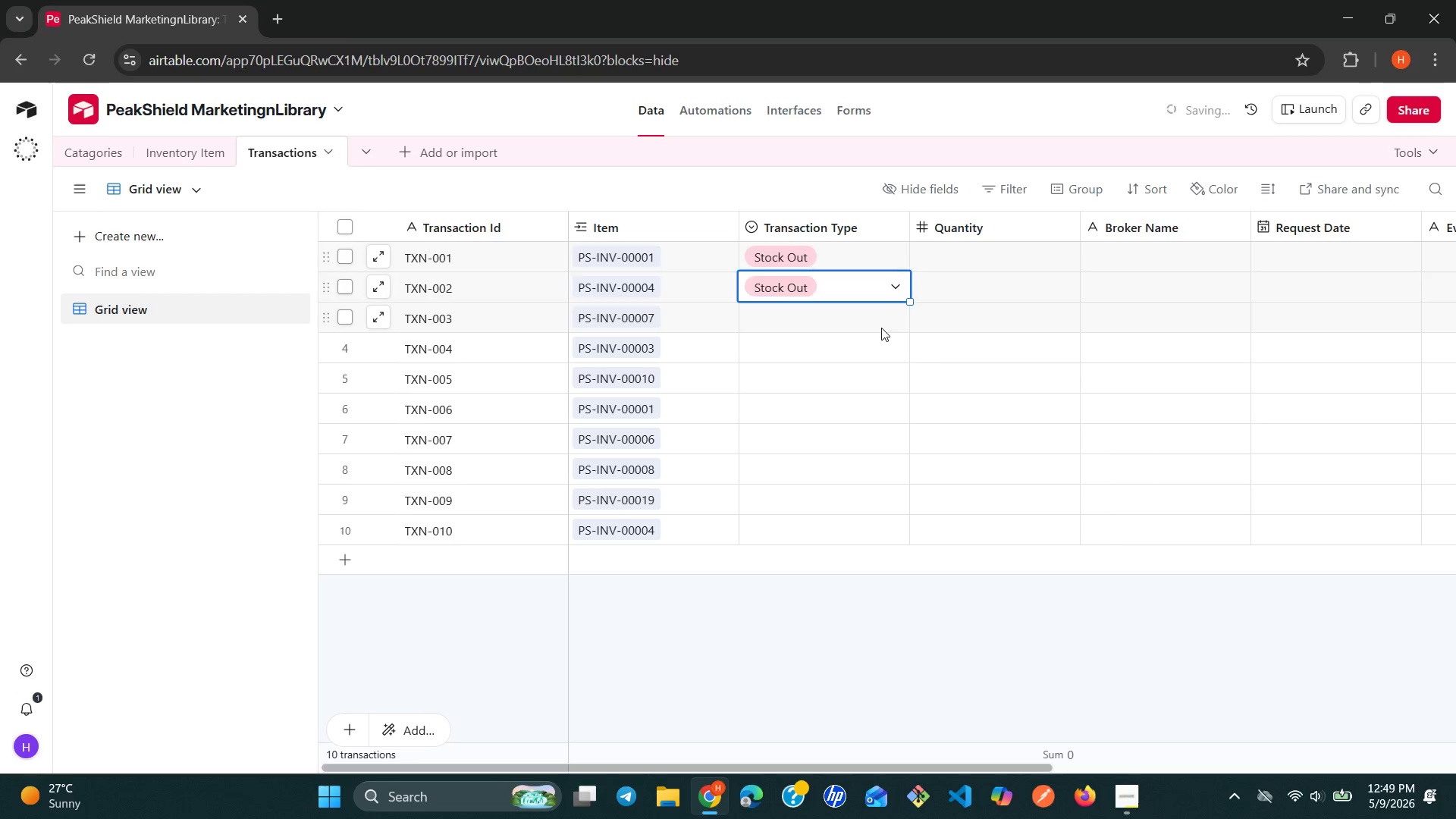 
double_click([881, 328])
 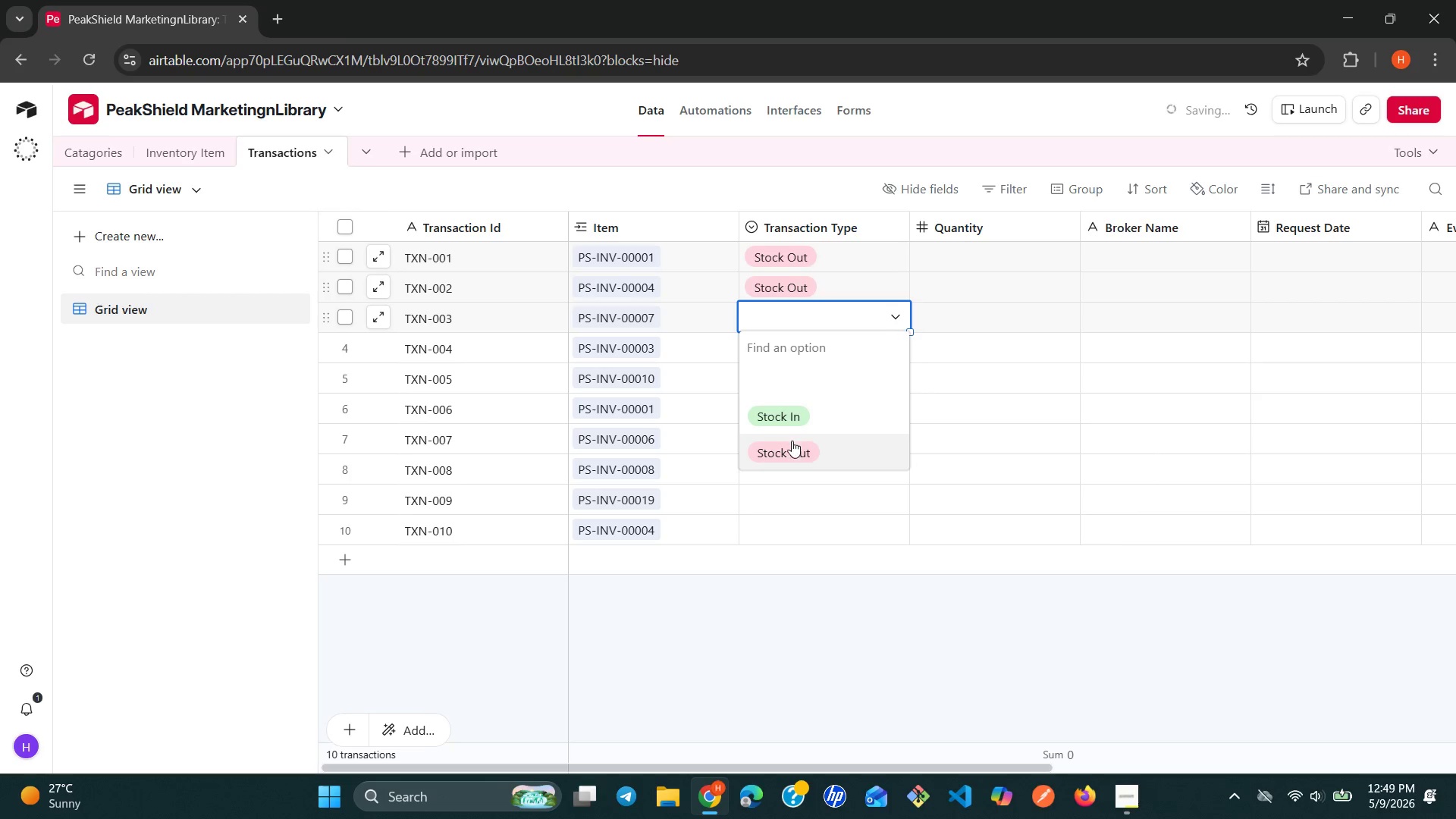 
left_click([792, 441])
 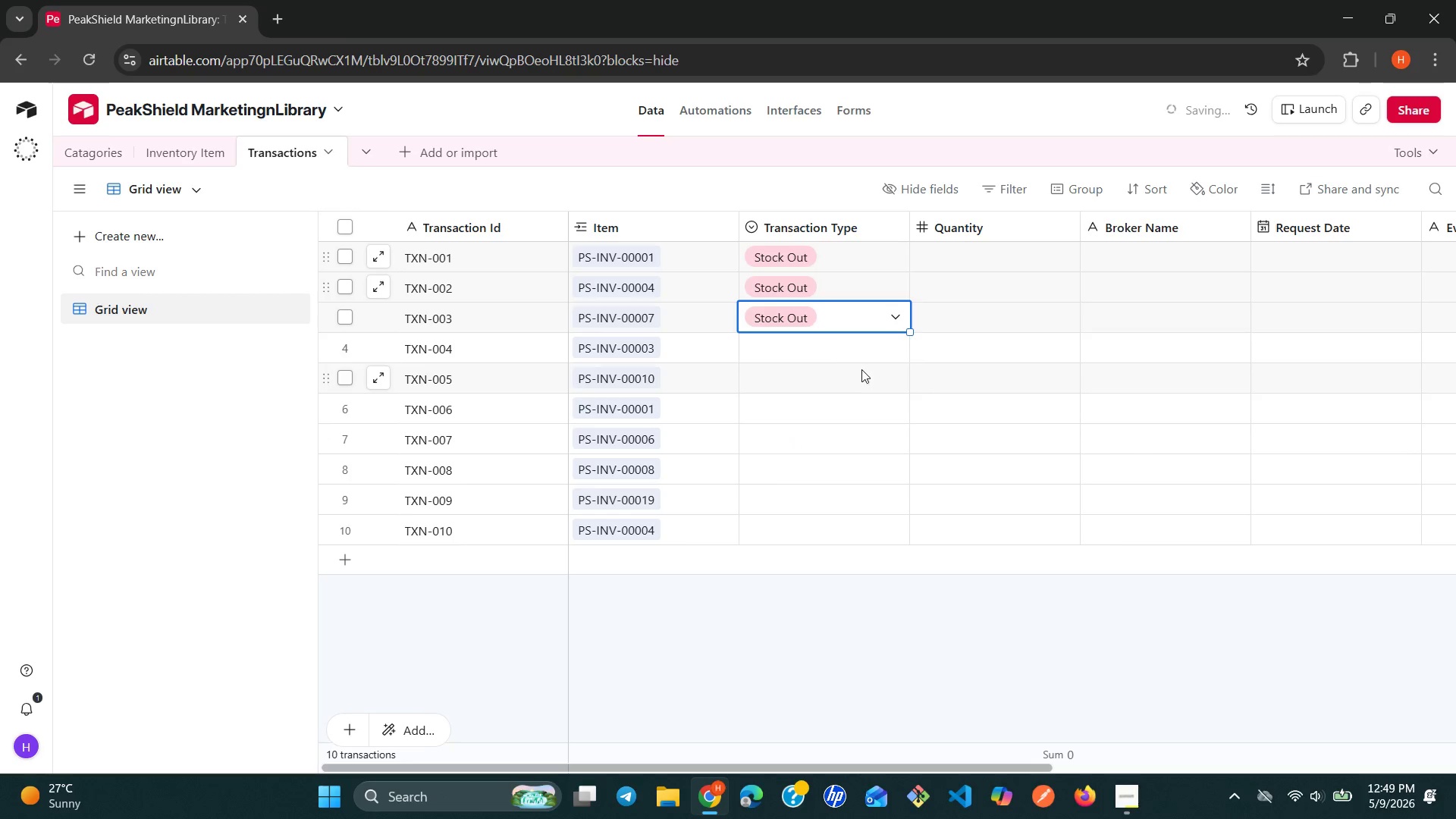 
left_click([879, 347])
 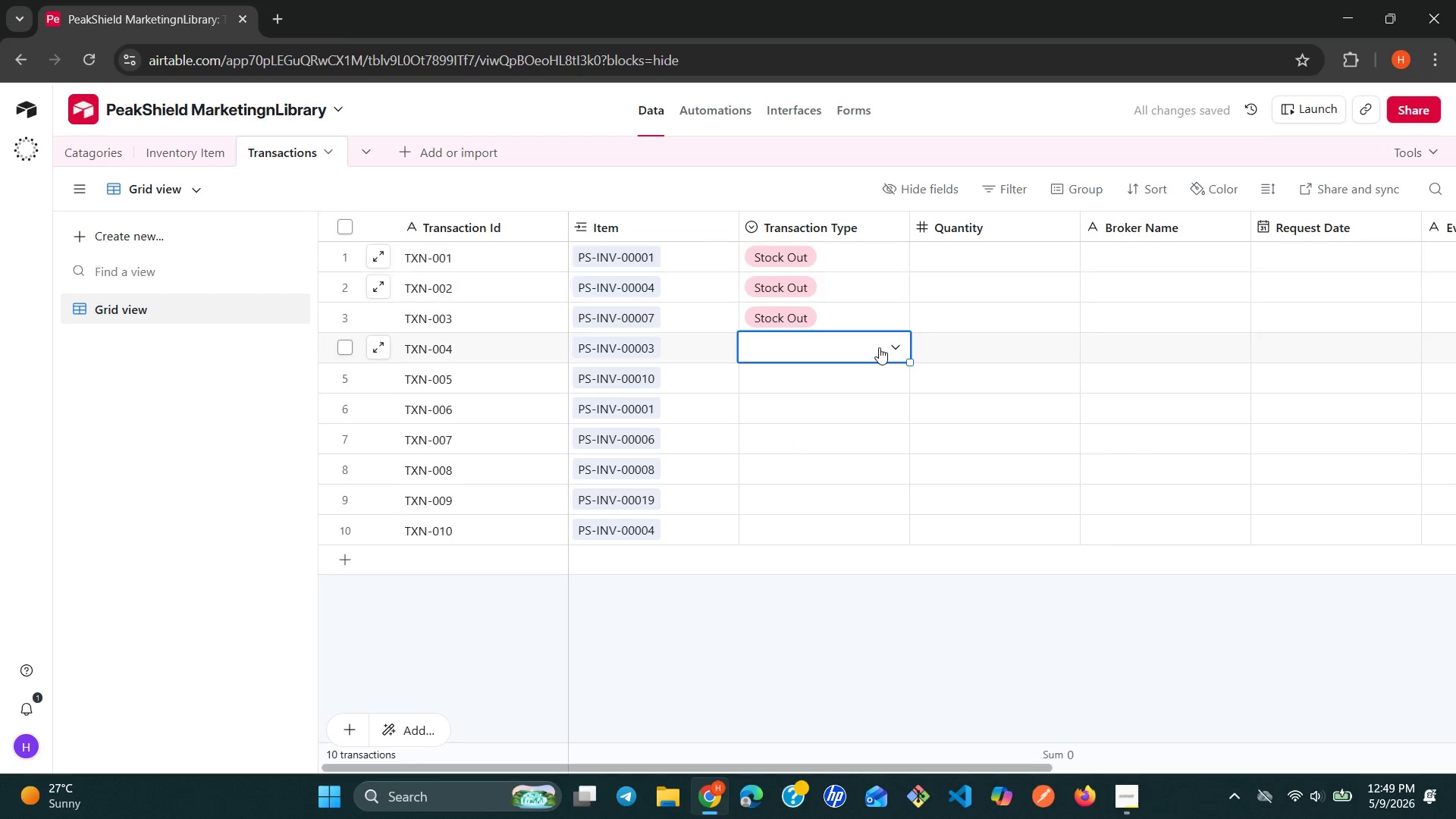 
left_click([879, 347])
 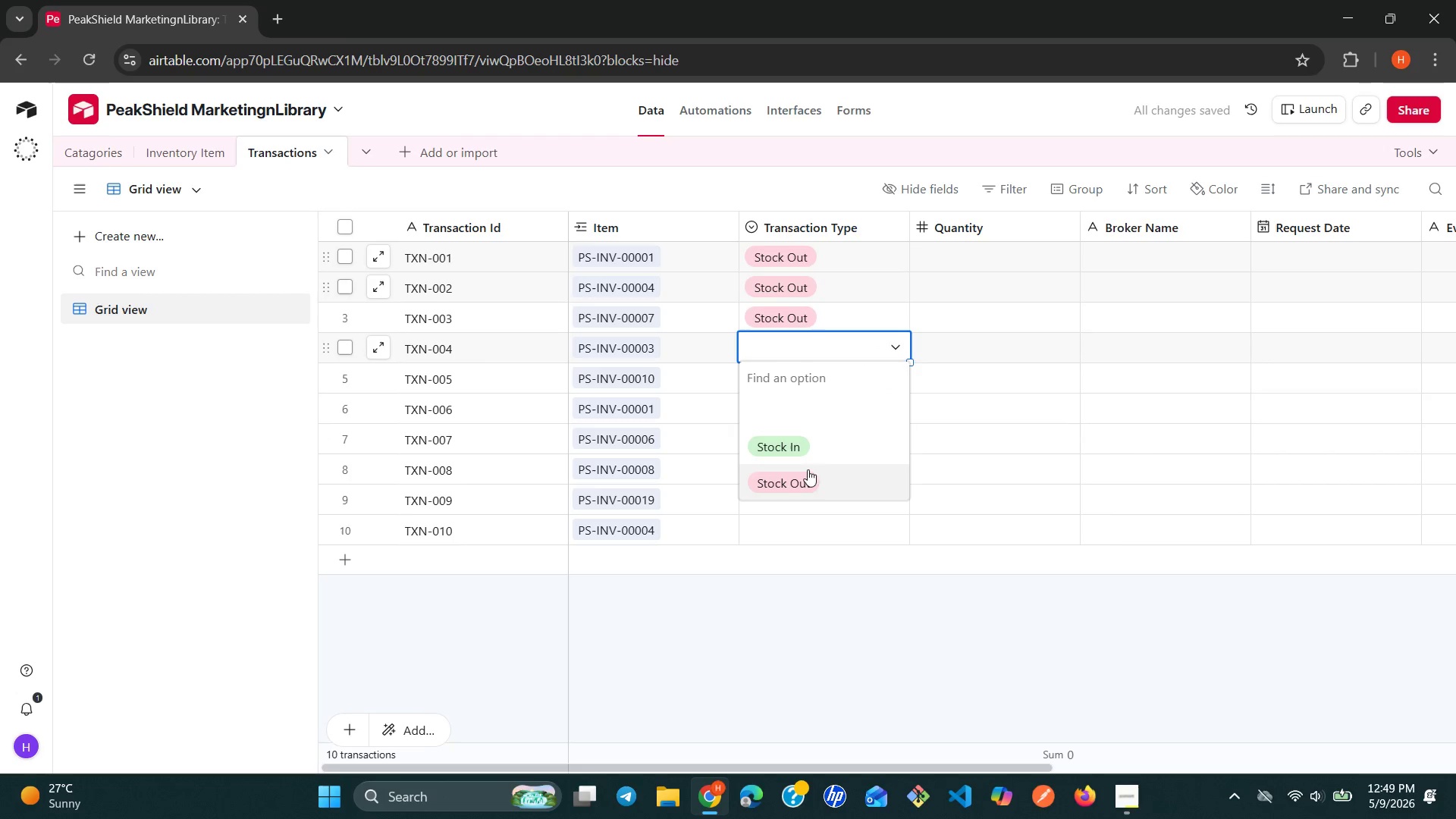 
left_click([801, 477])
 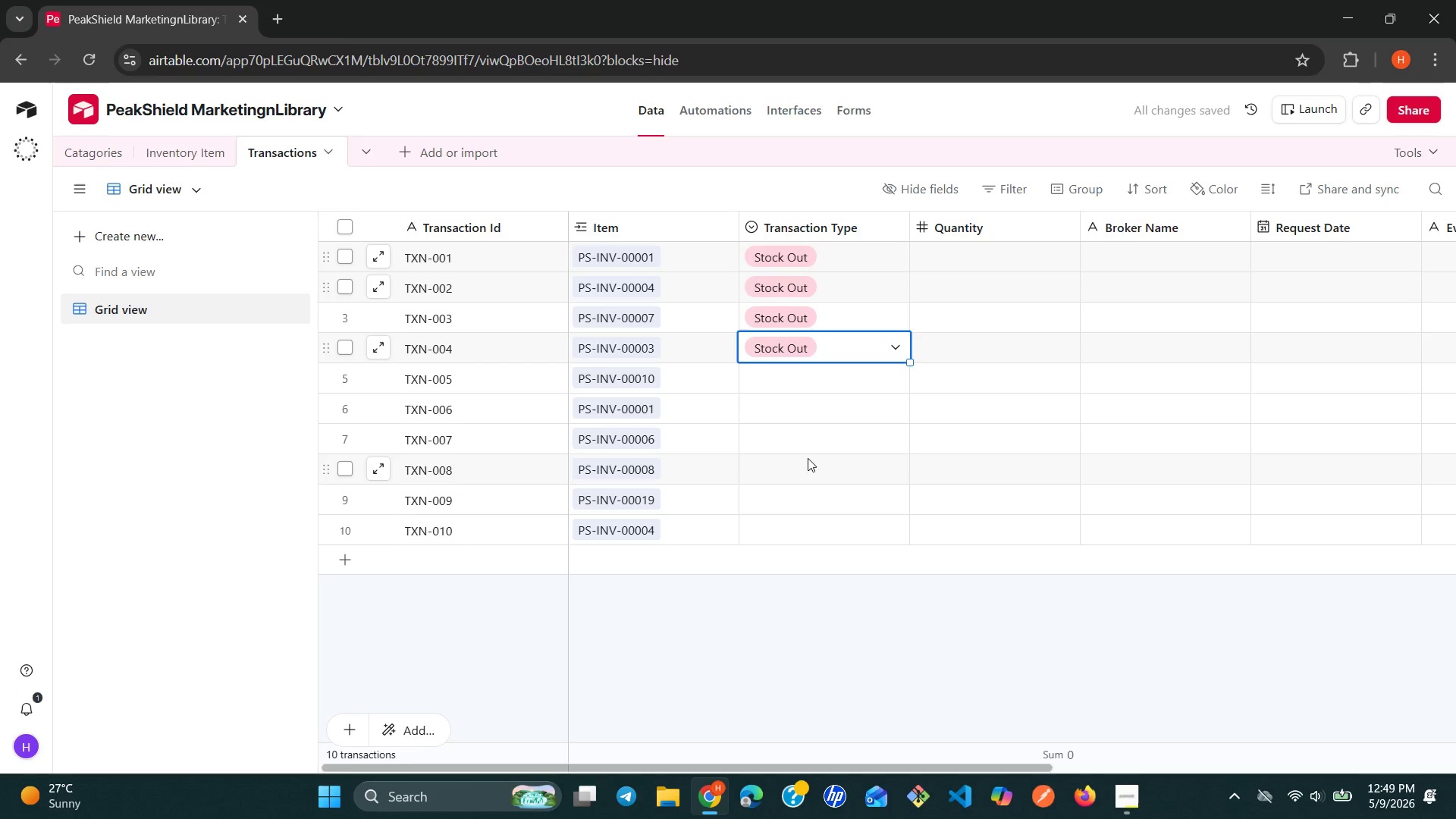 
wait(5.48)
 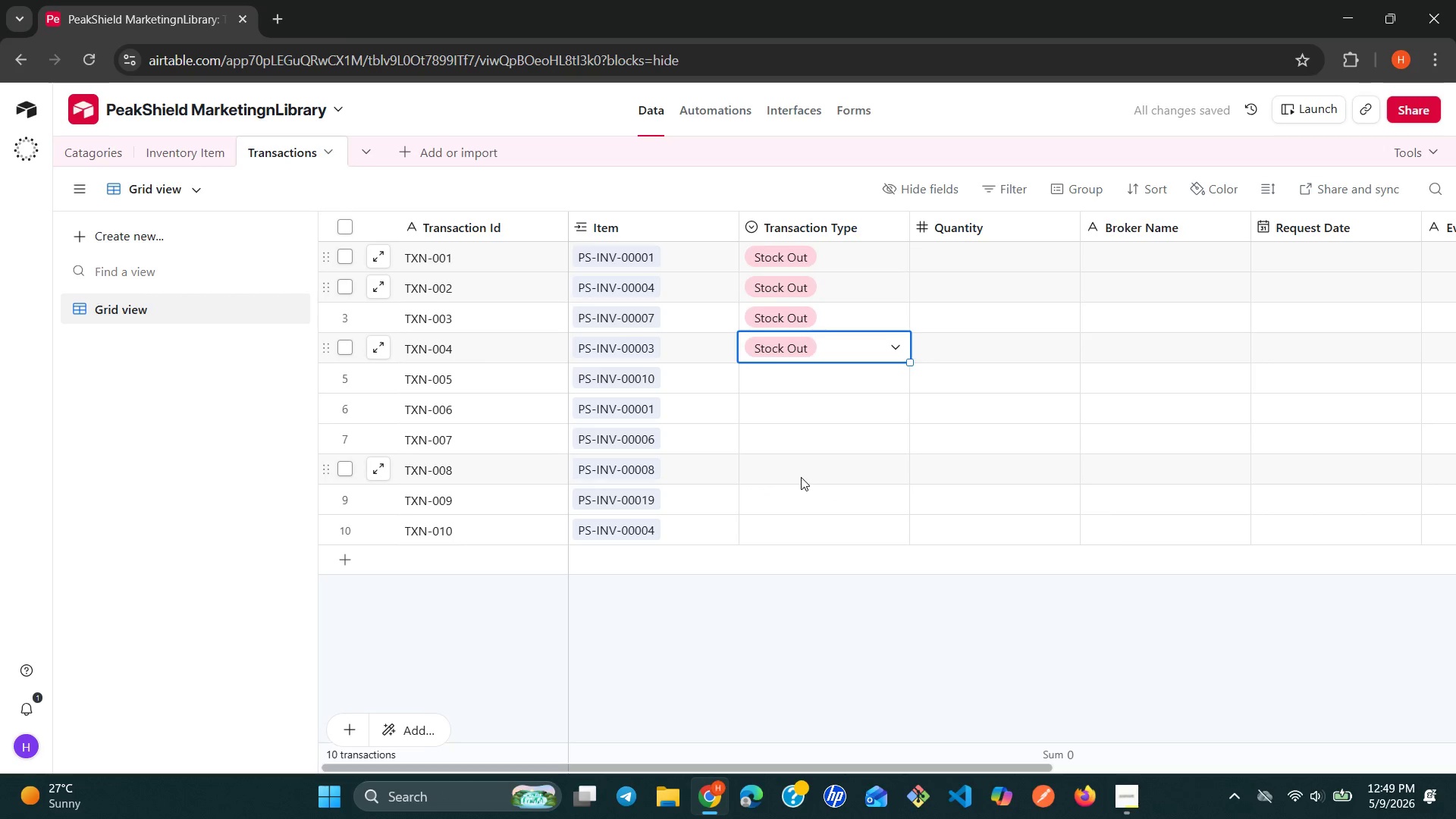 
double_click([848, 380])
 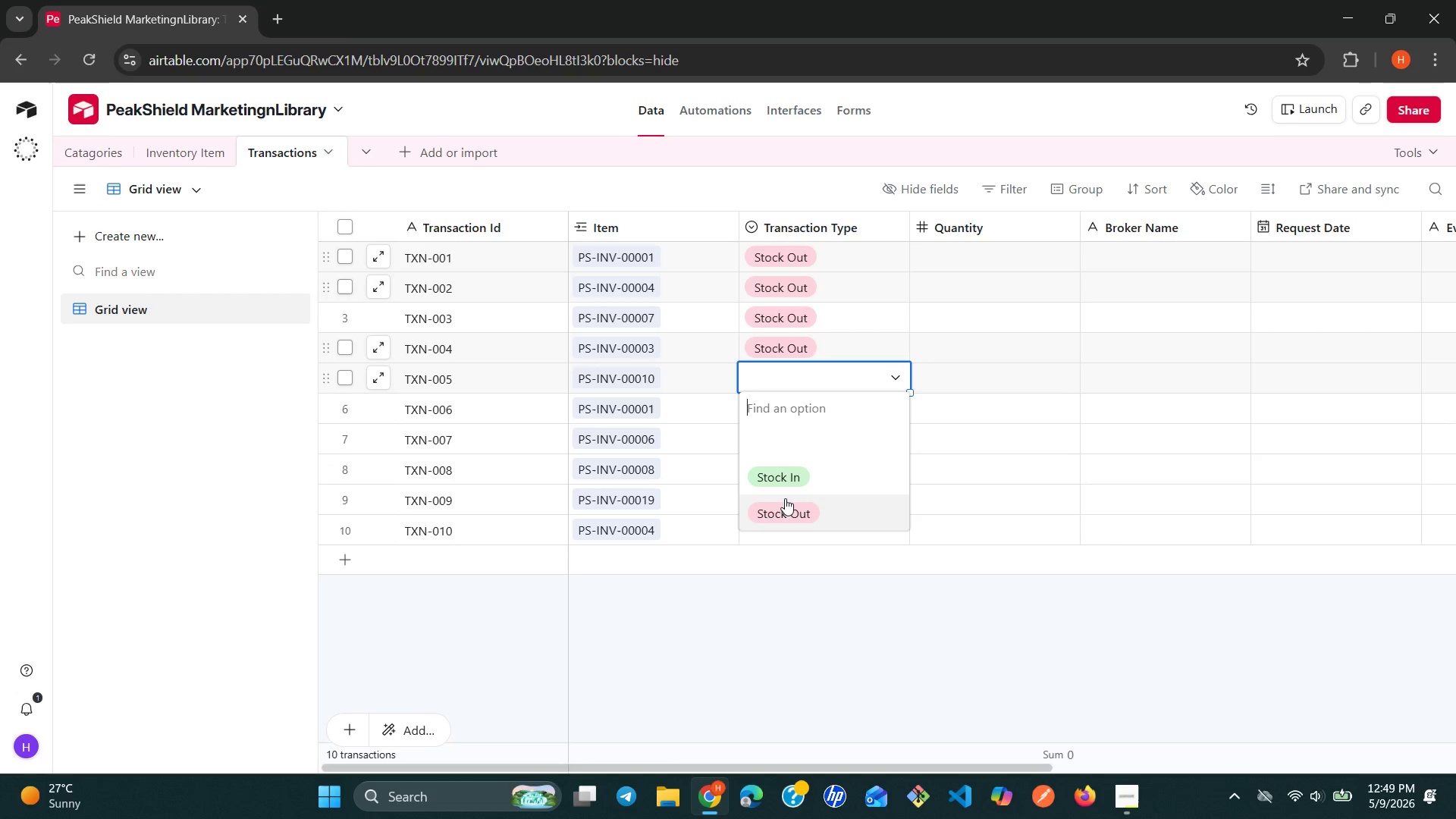 
left_click([785, 498])
 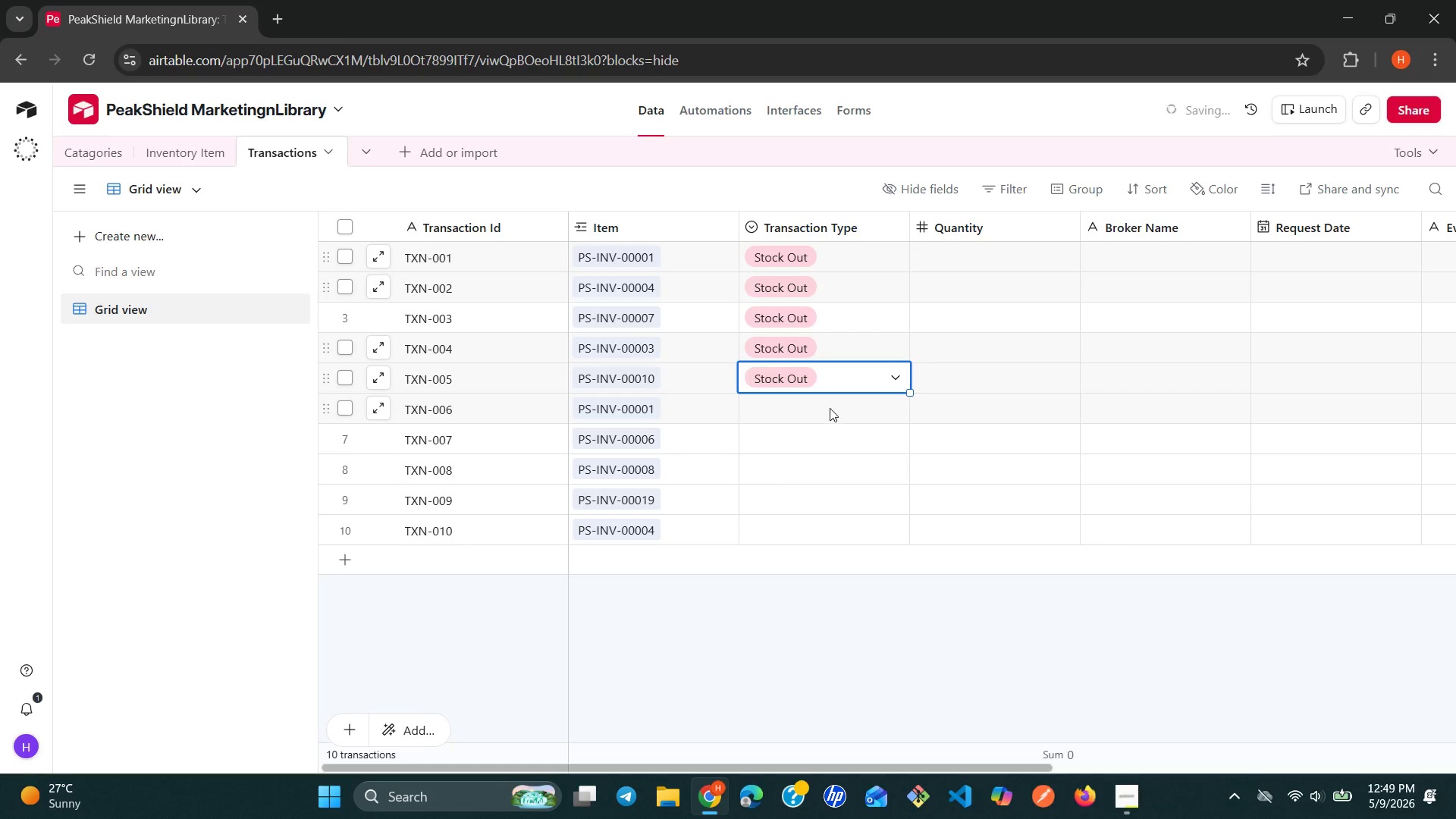 
left_click([830, 408])
 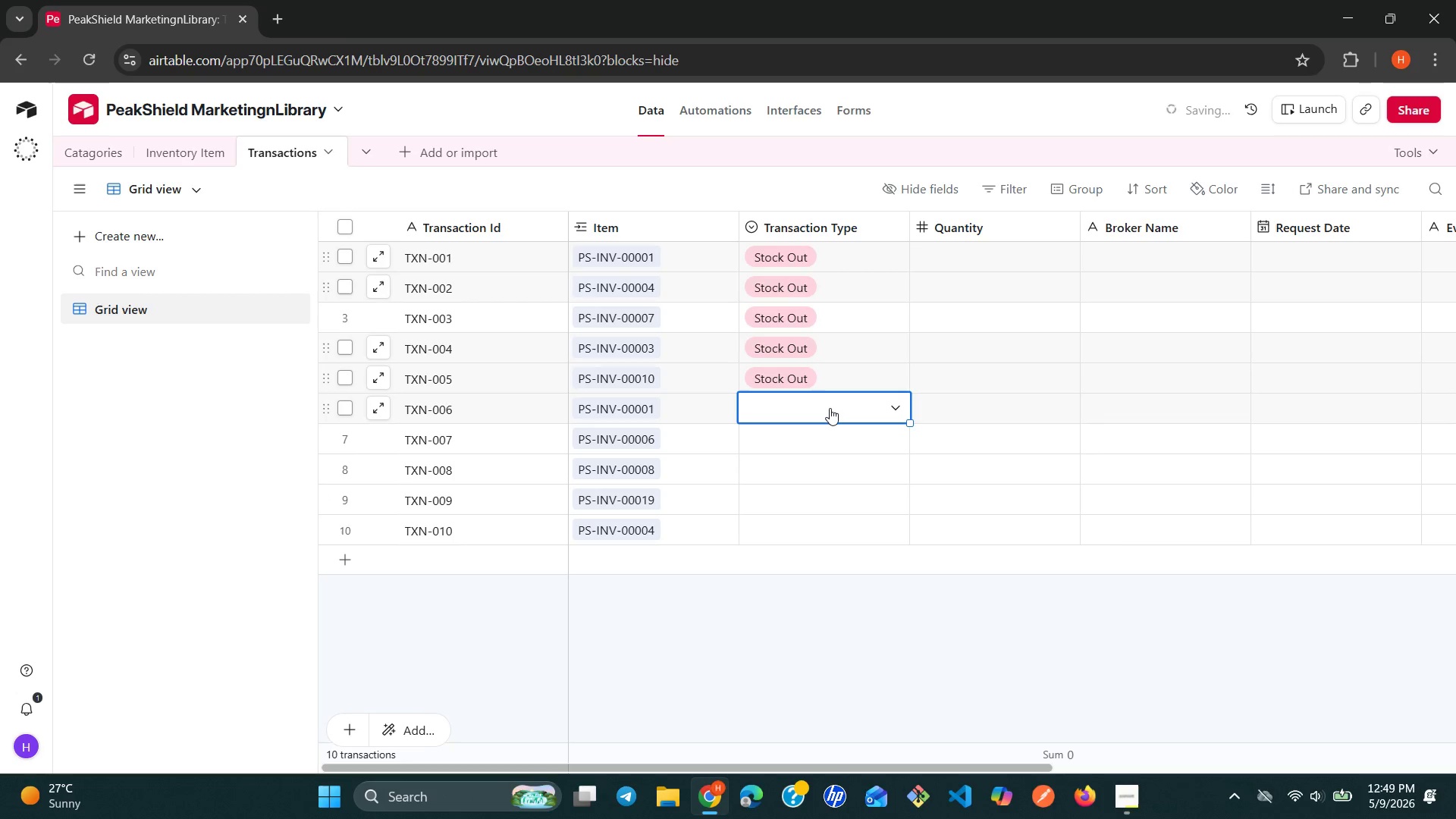 
left_click([830, 408])
 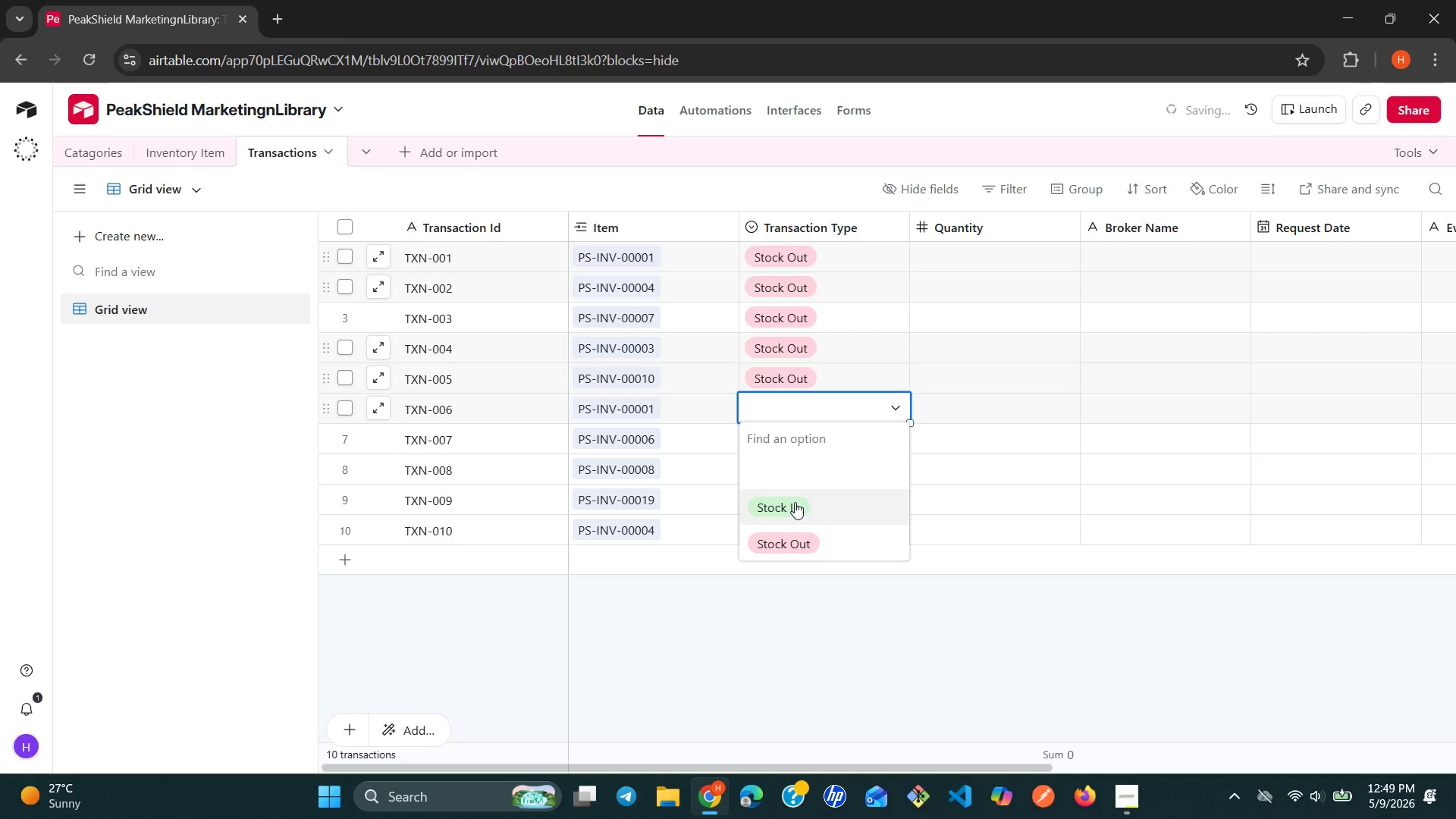 
left_click([792, 504])
 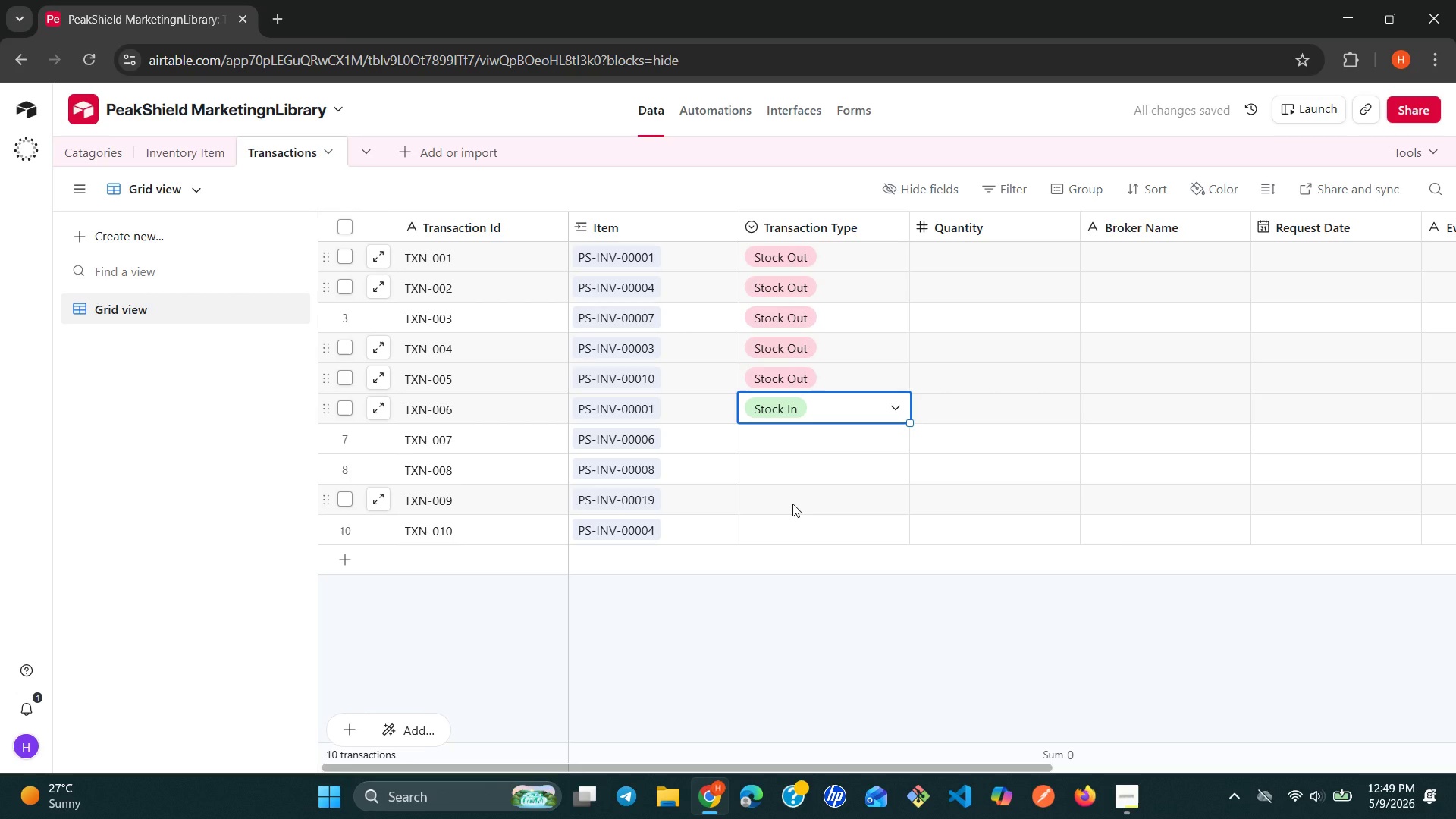 
wait(6.3)
 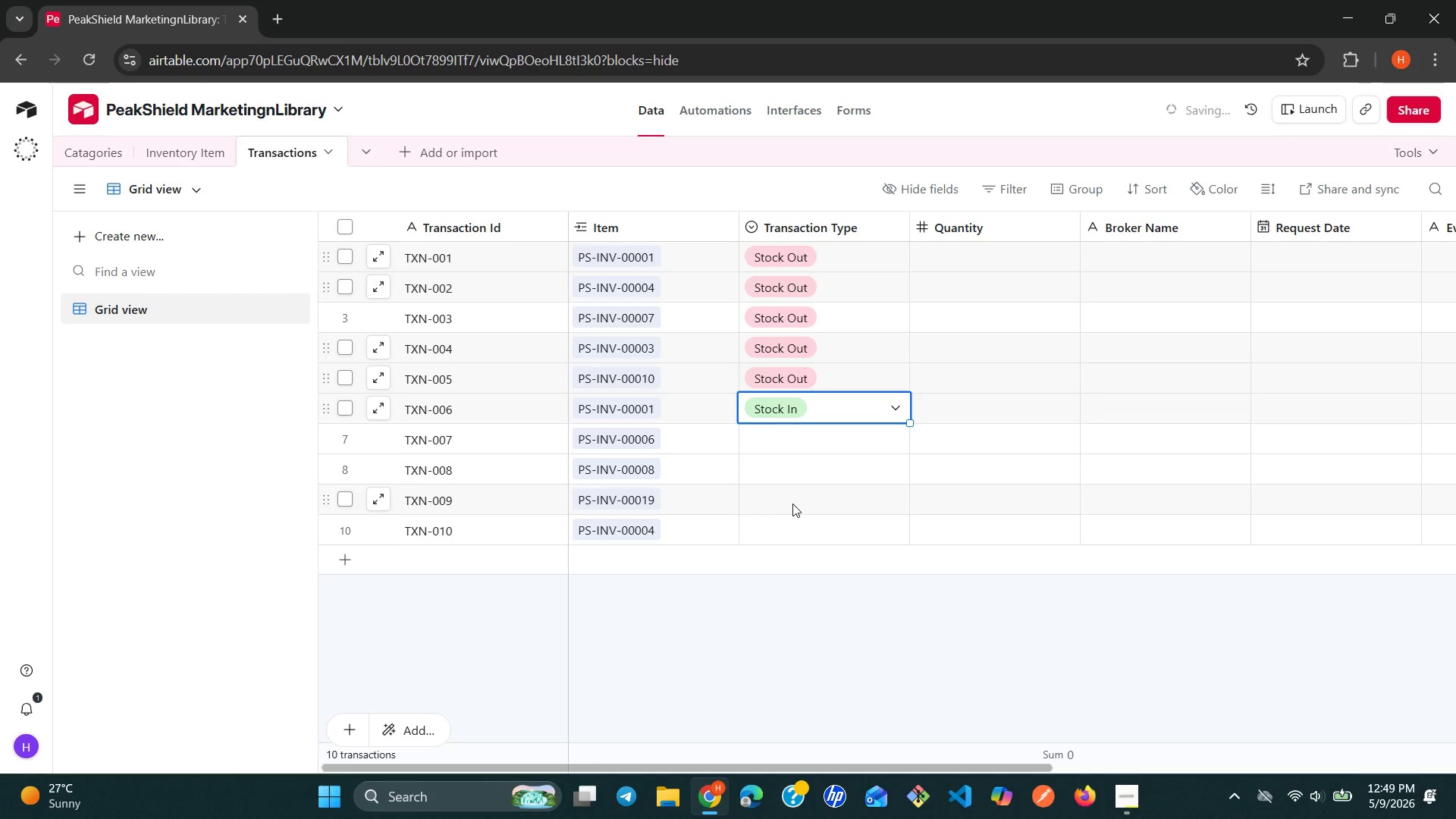 
double_click([843, 429])
 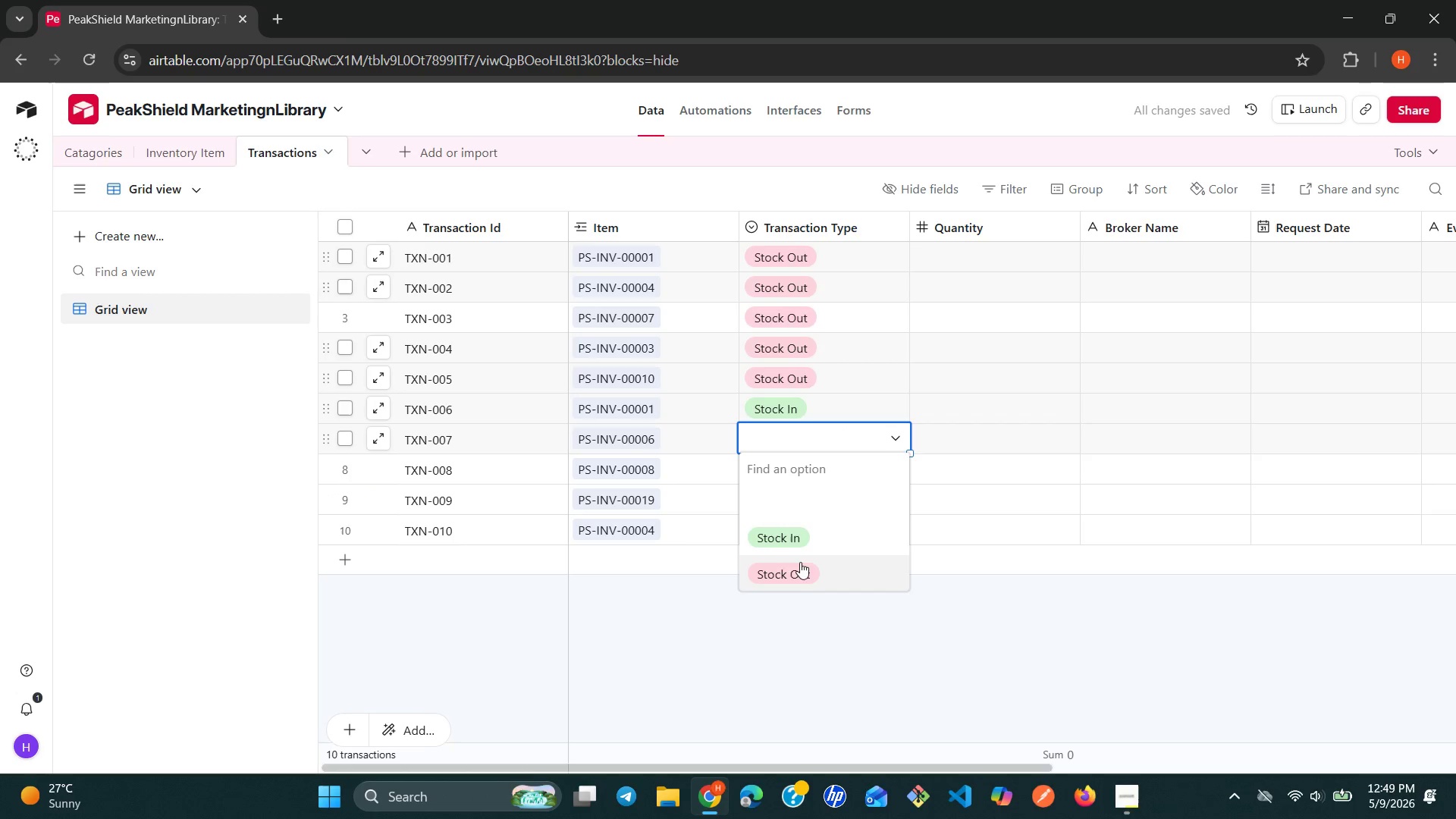 
left_click([796, 566])
 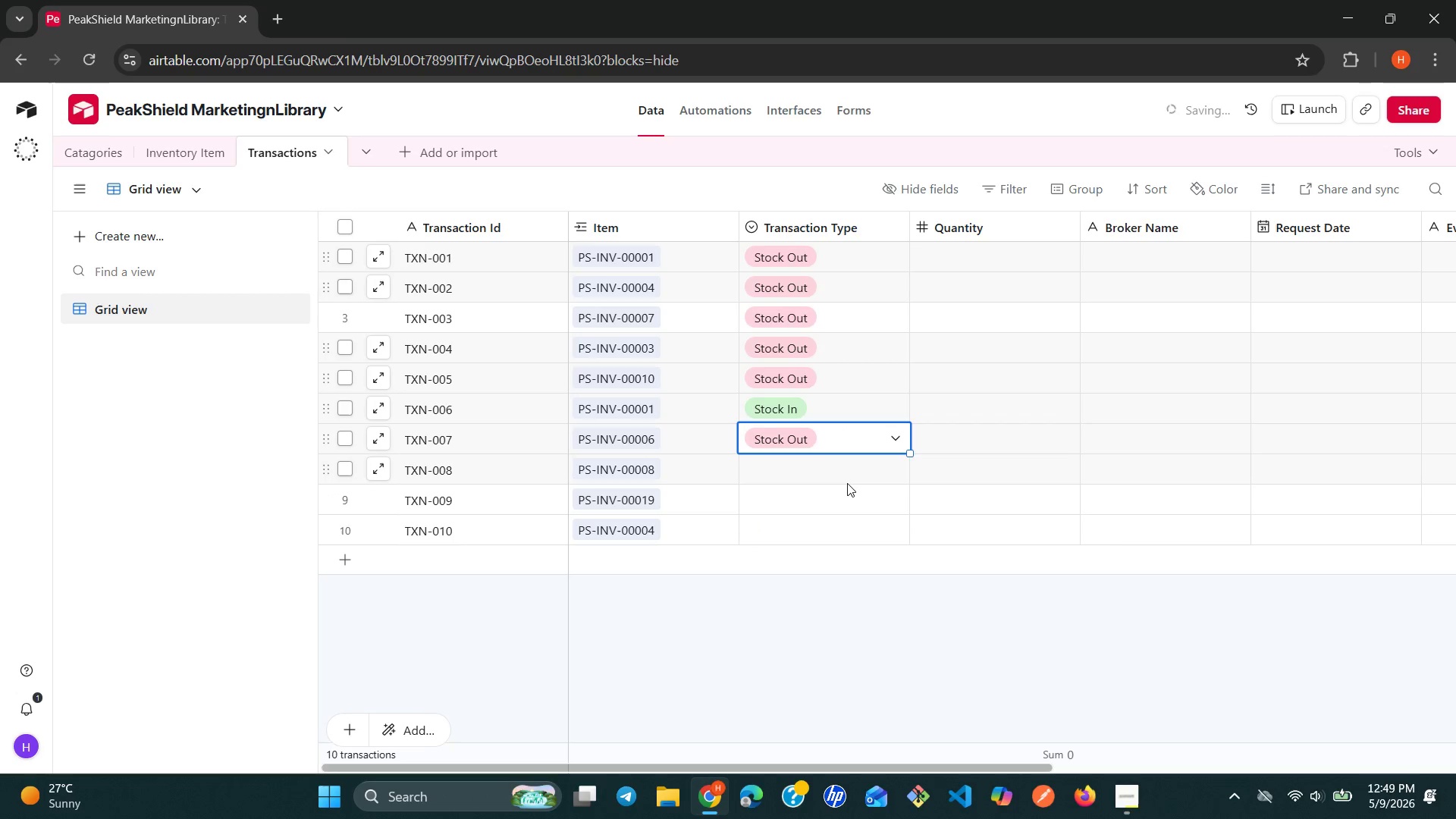 
left_click([847, 483])
 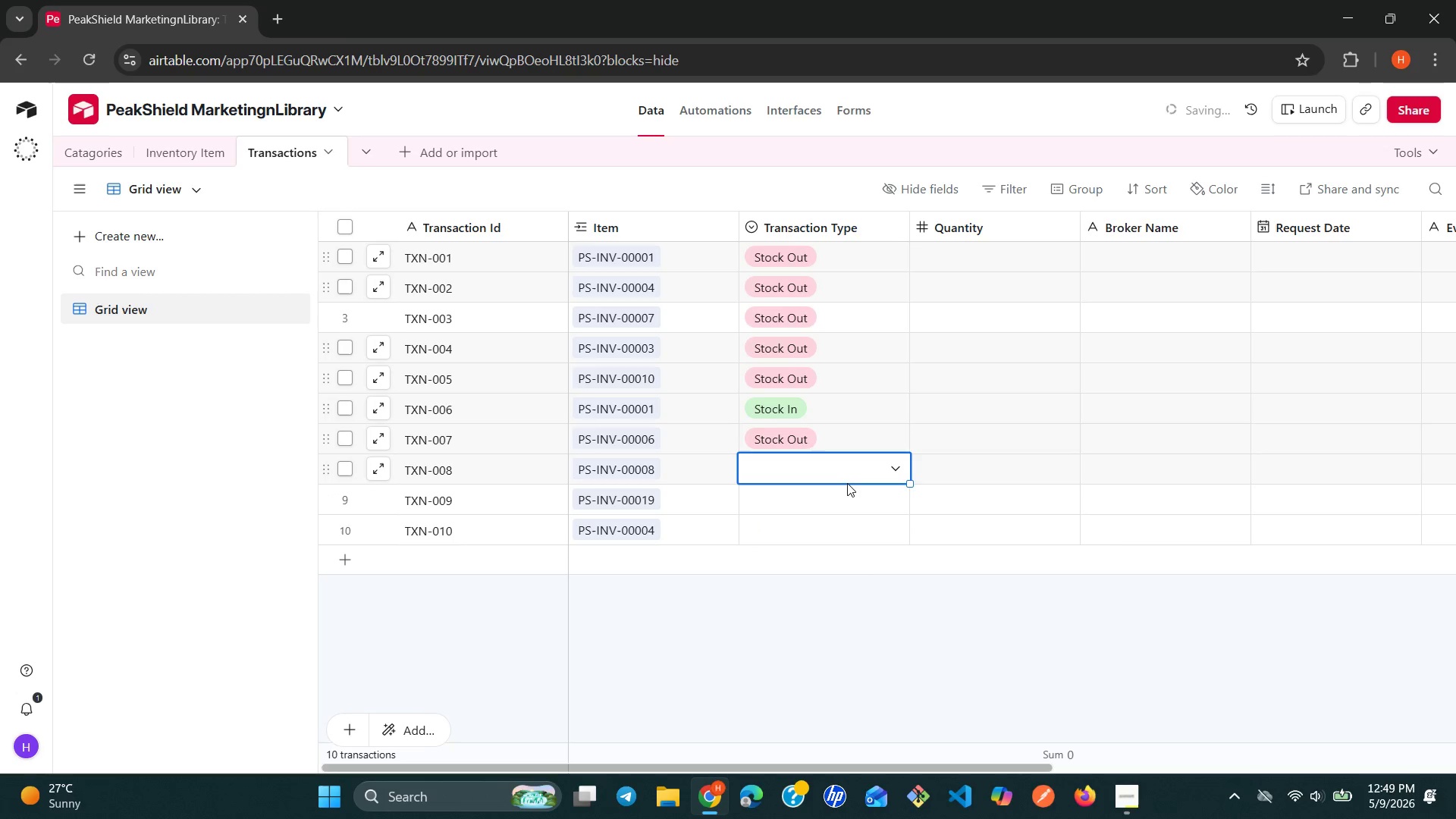 
left_click([847, 483])
 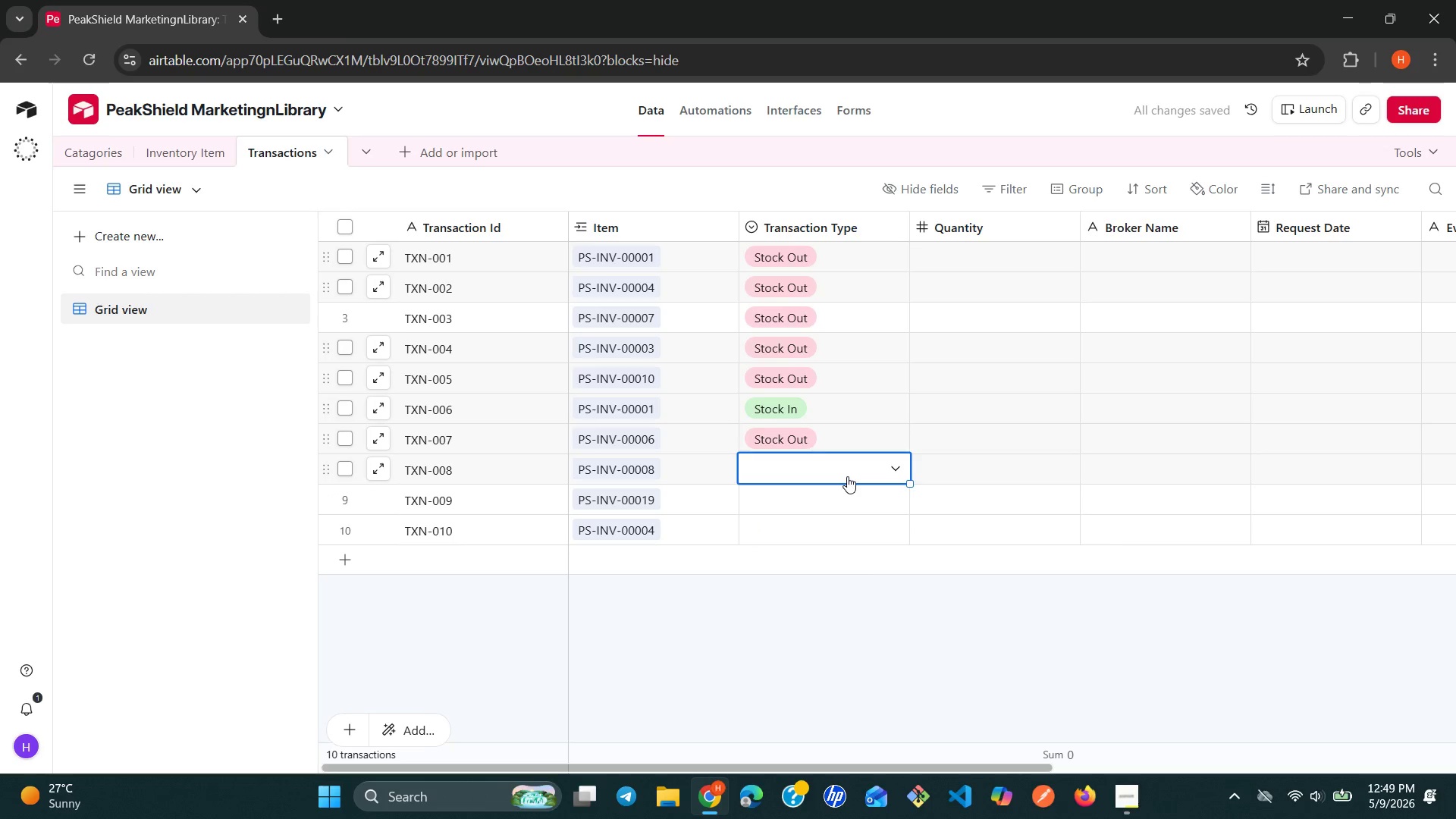 
left_click([847, 475])
 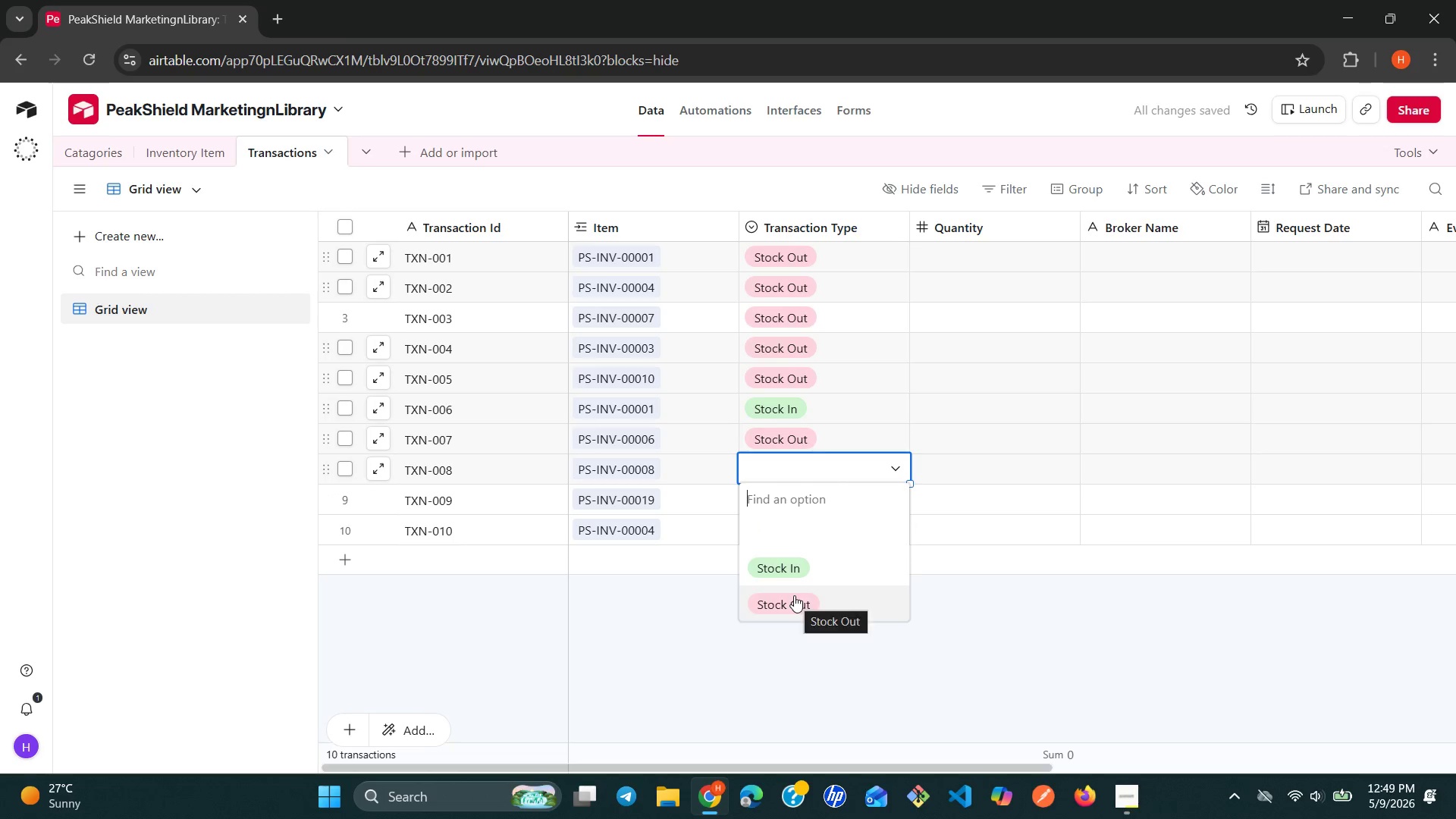 
left_click([794, 595])
 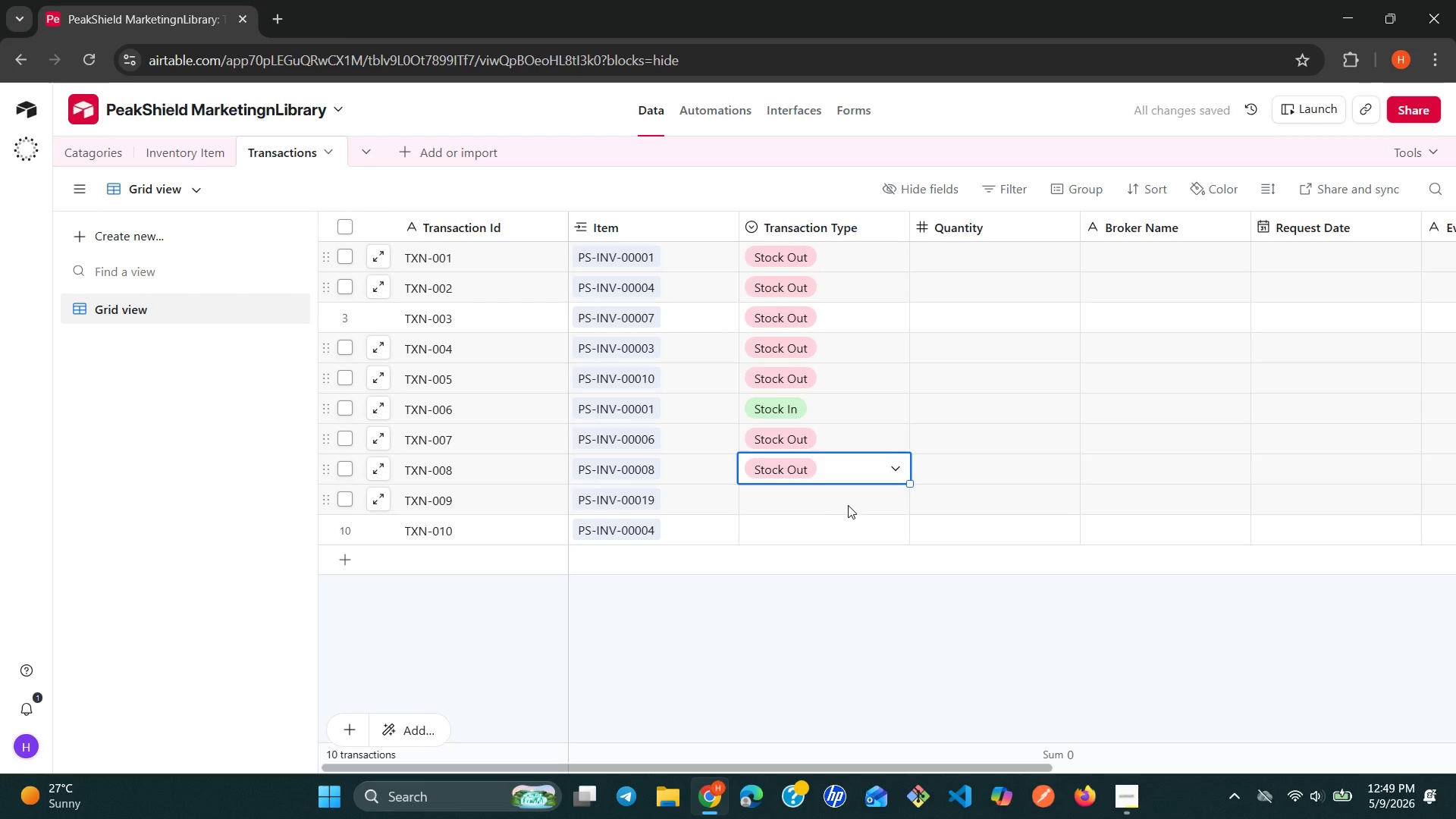 
left_click([848, 504])
 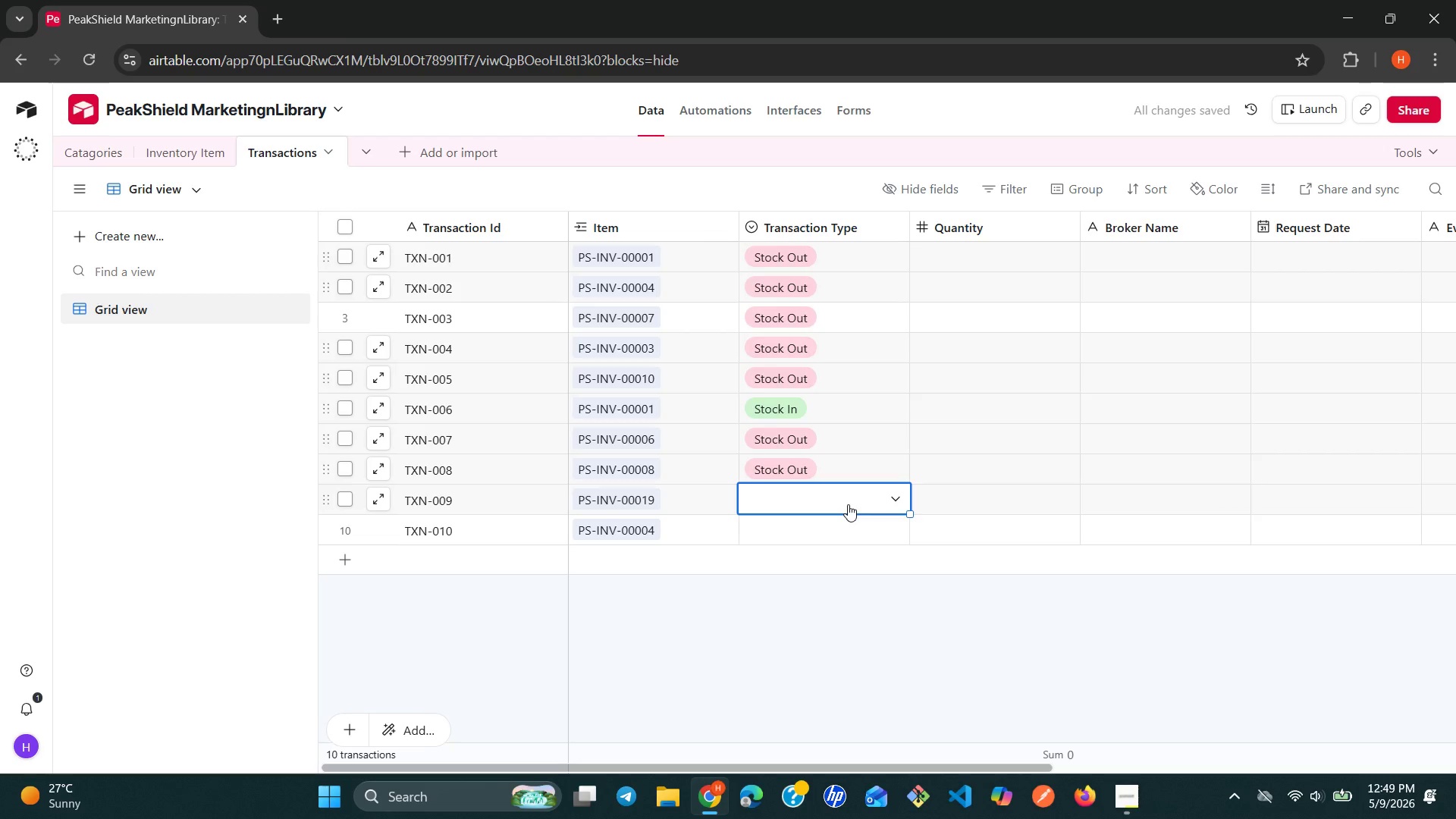 
left_click([848, 504])
 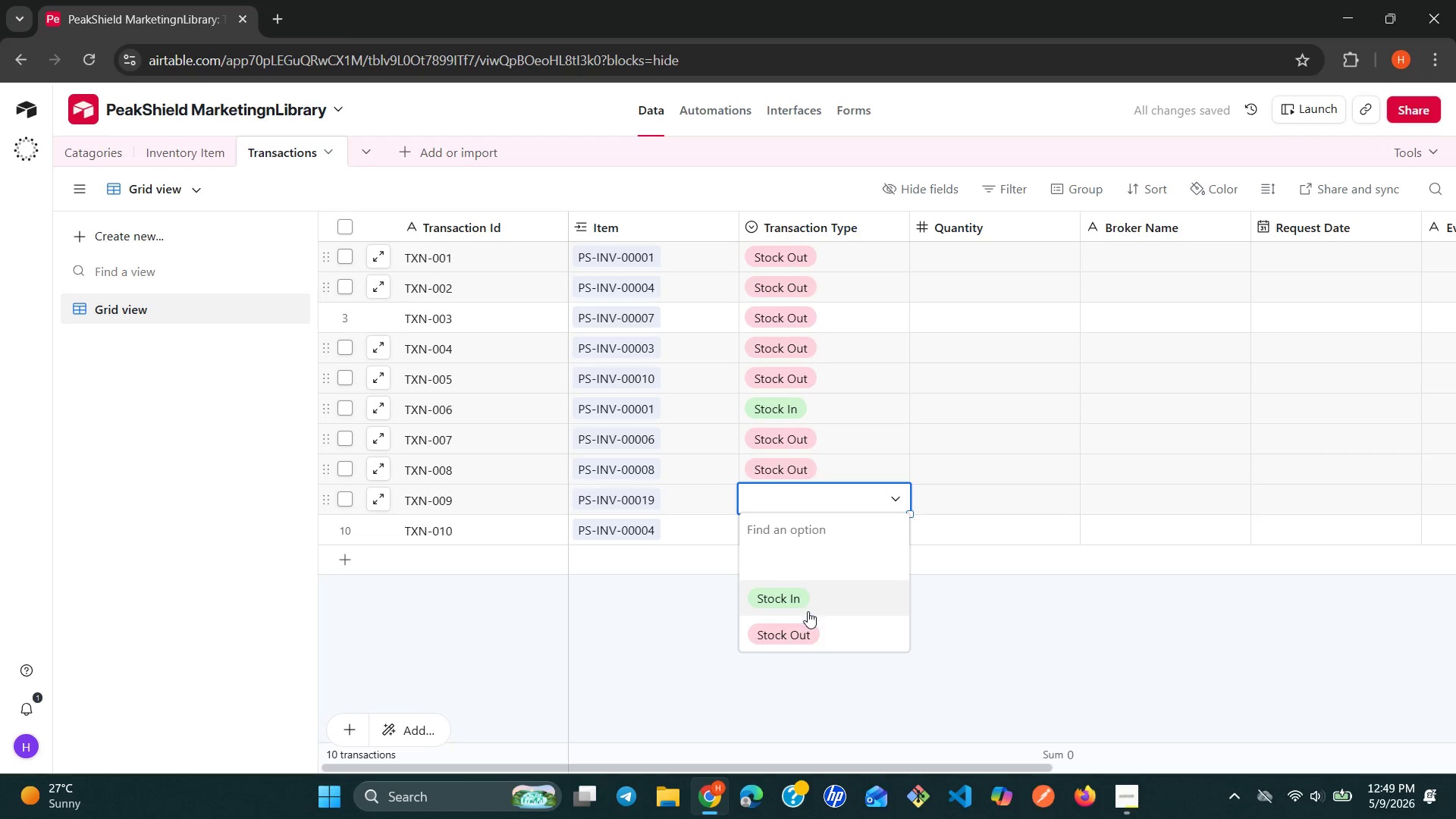 
left_click([799, 623])
 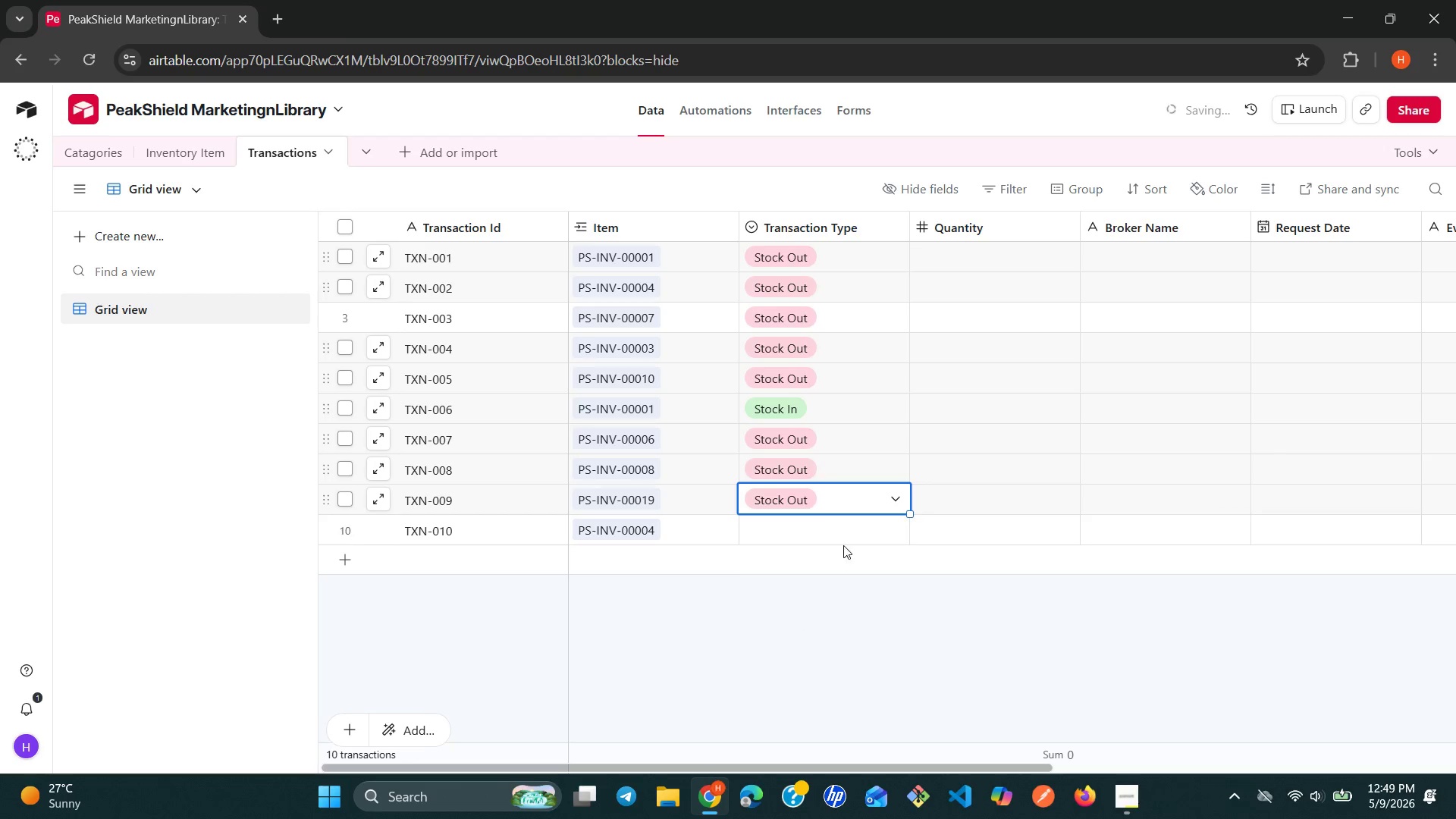 
left_click([849, 541])
 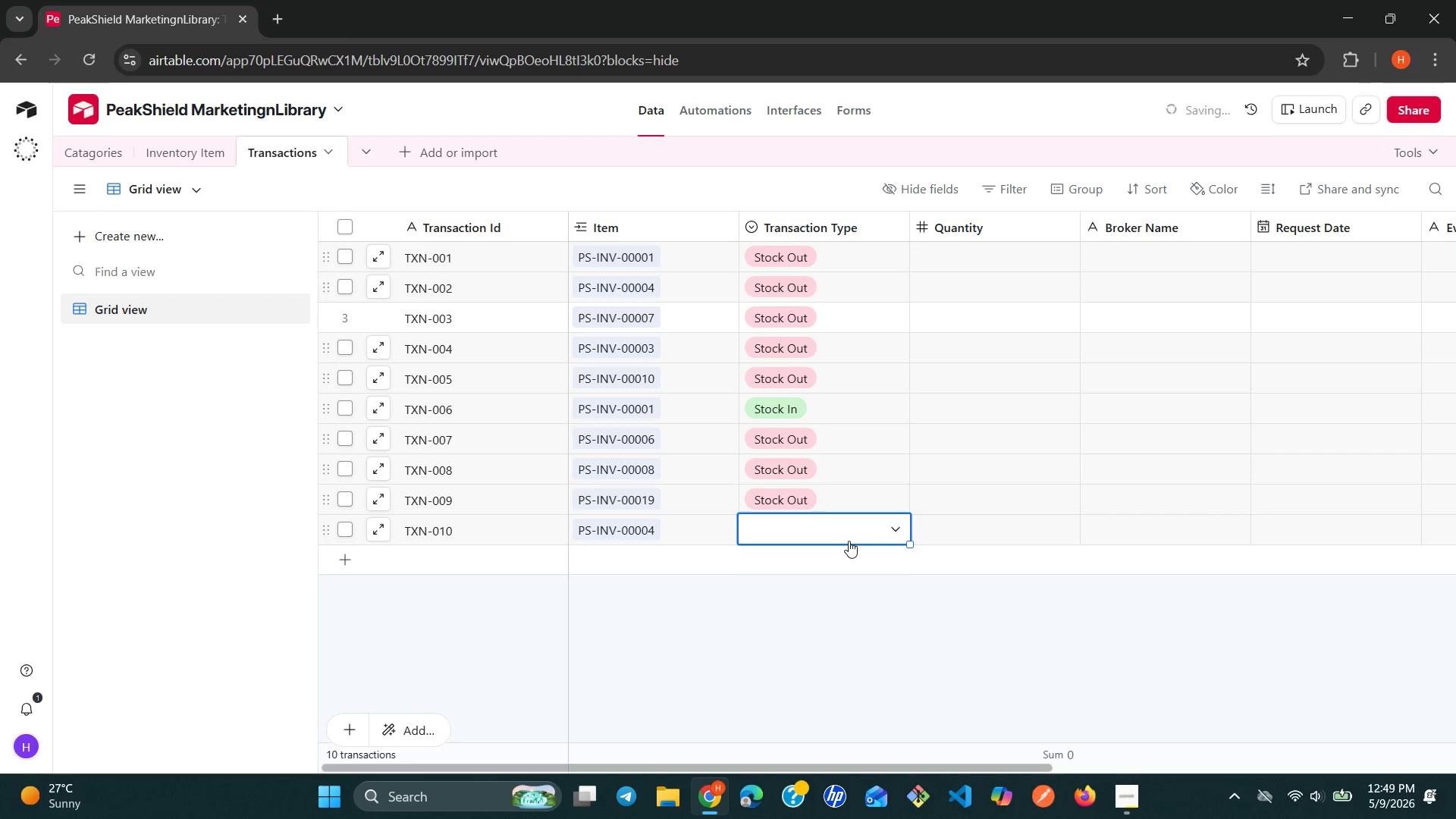 
left_click([849, 541])
 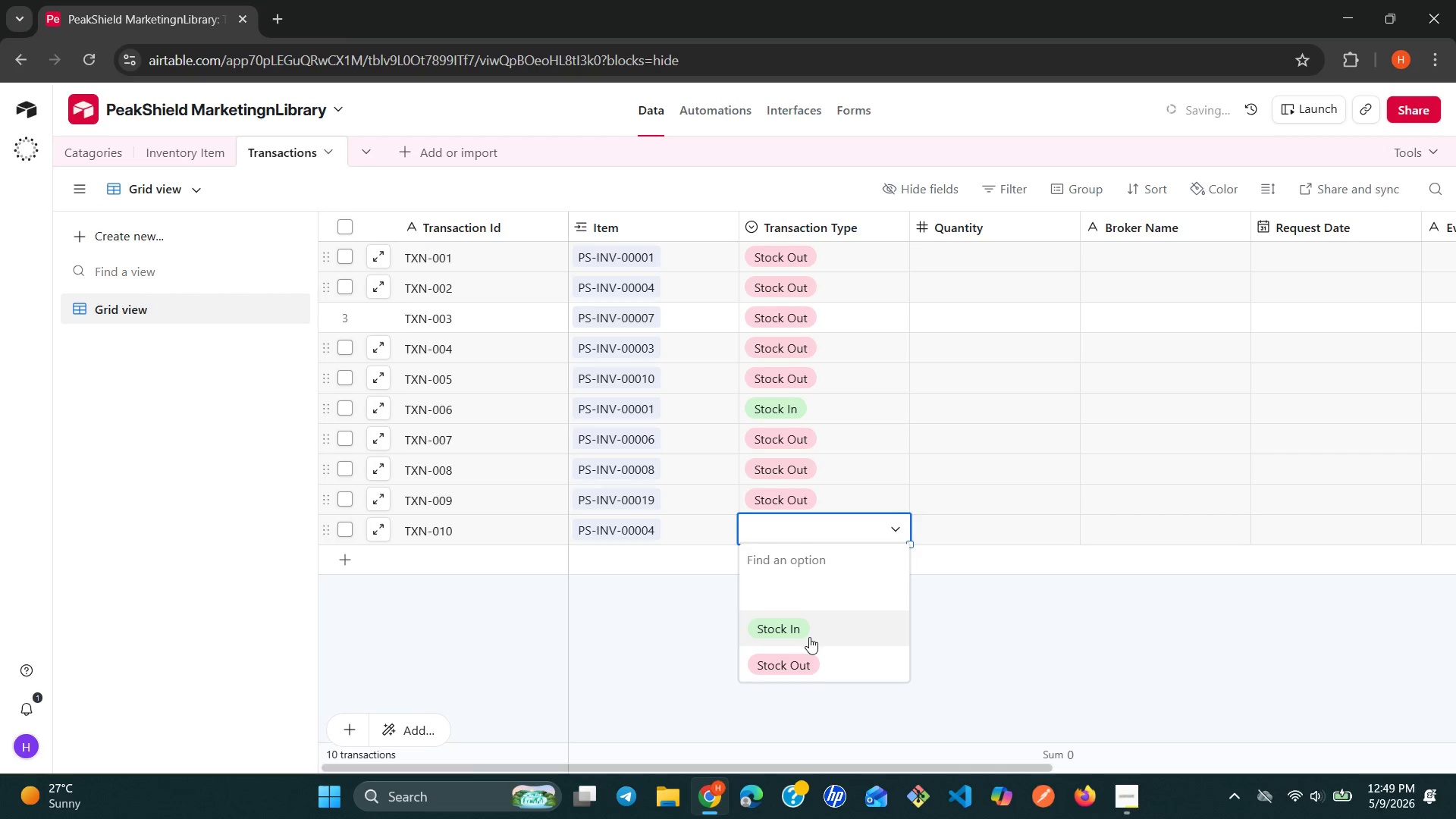 
left_click([807, 637])
 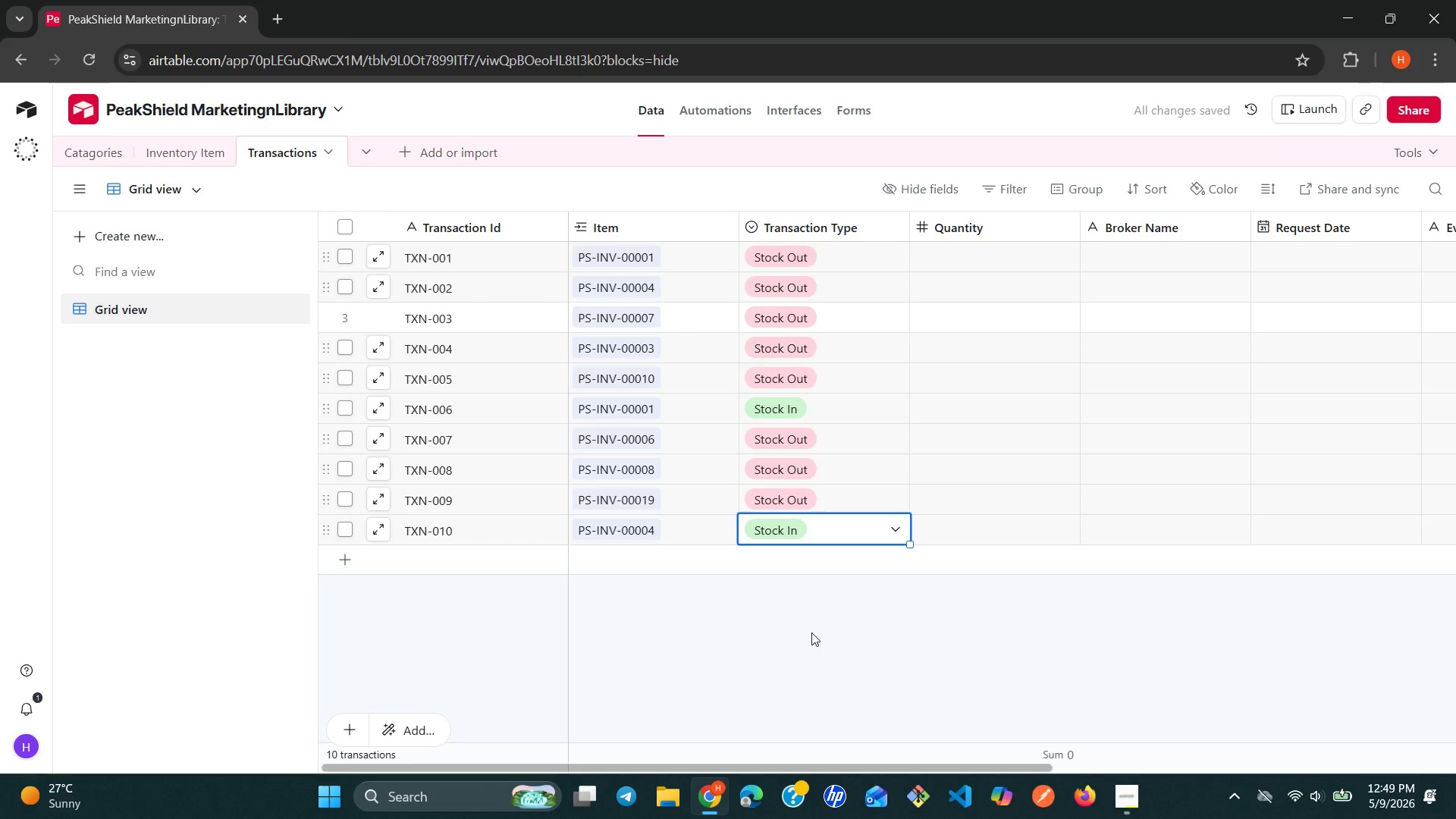 
wait(7.48)
 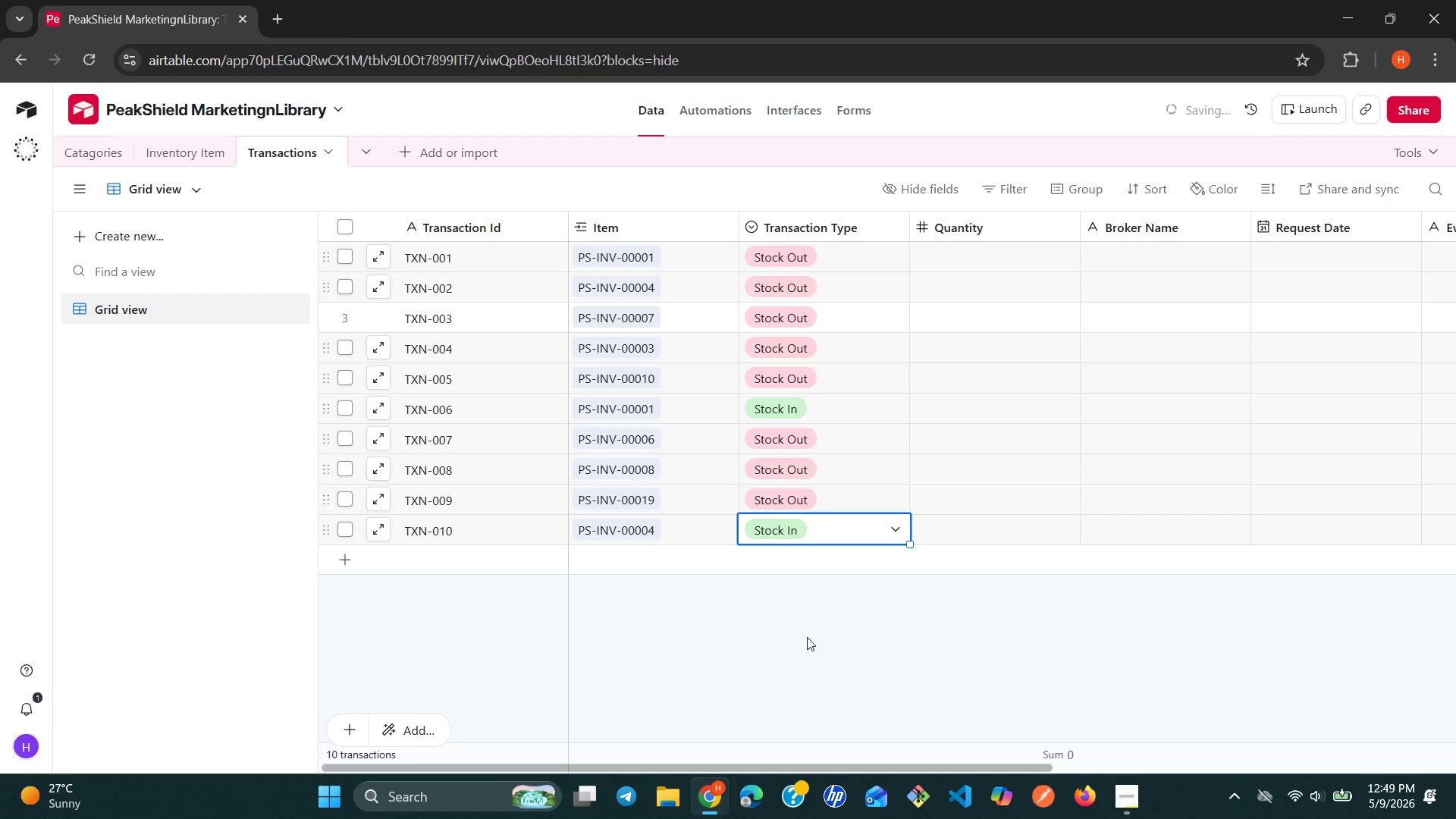 
left_click([988, 254])
 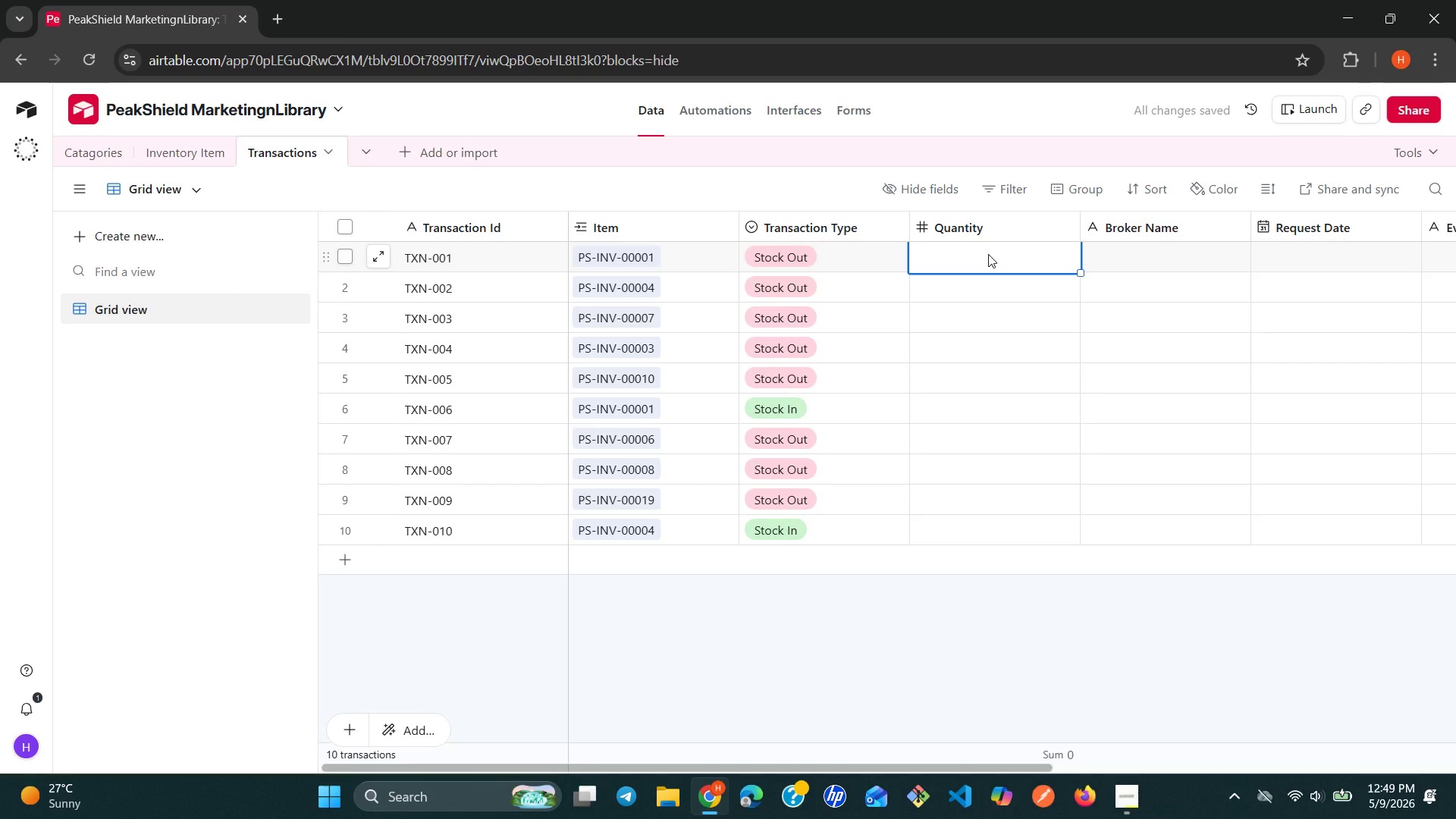 
type(2)
key(Backspace)
type(150)
 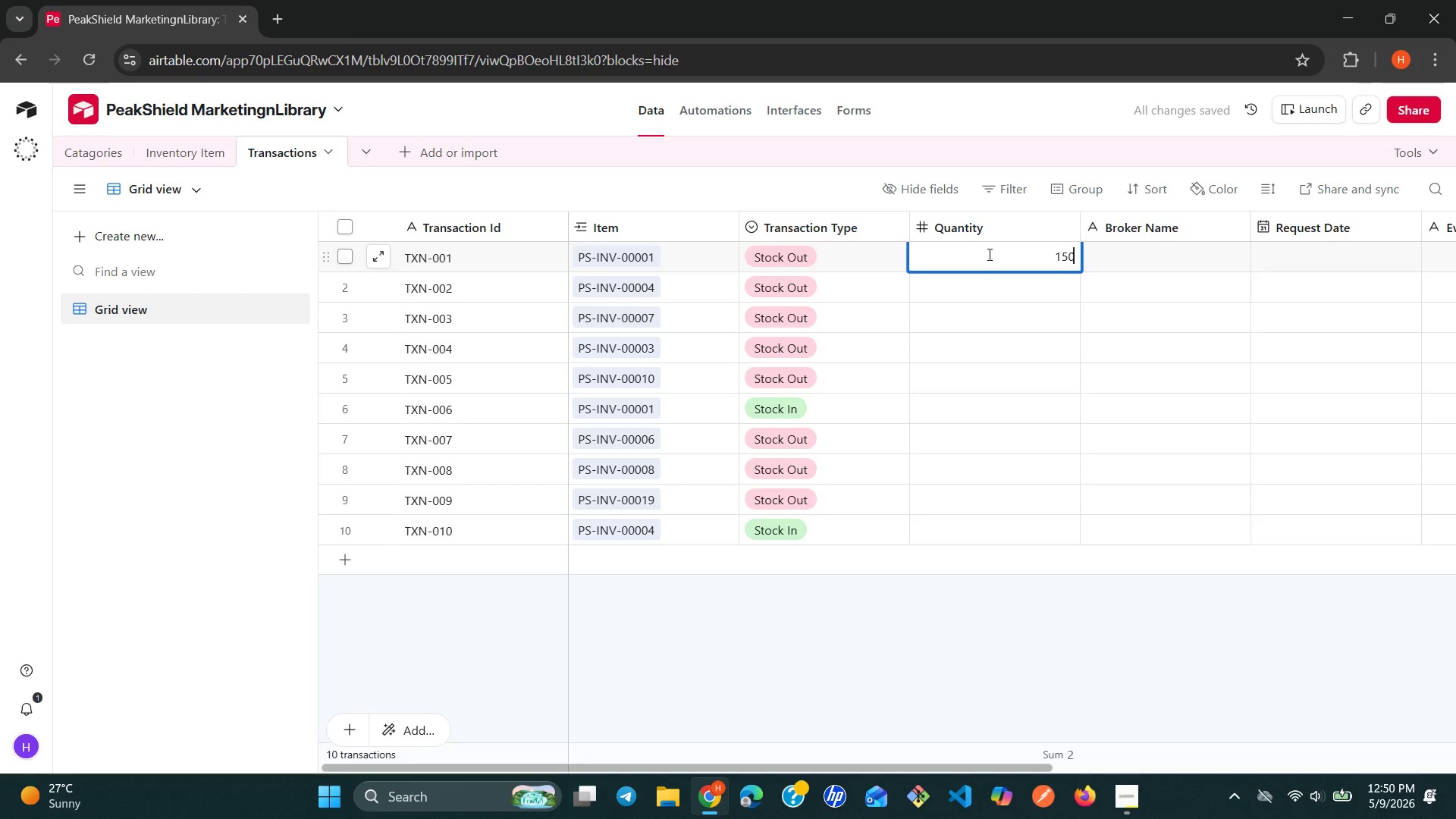 
key(Enter)
 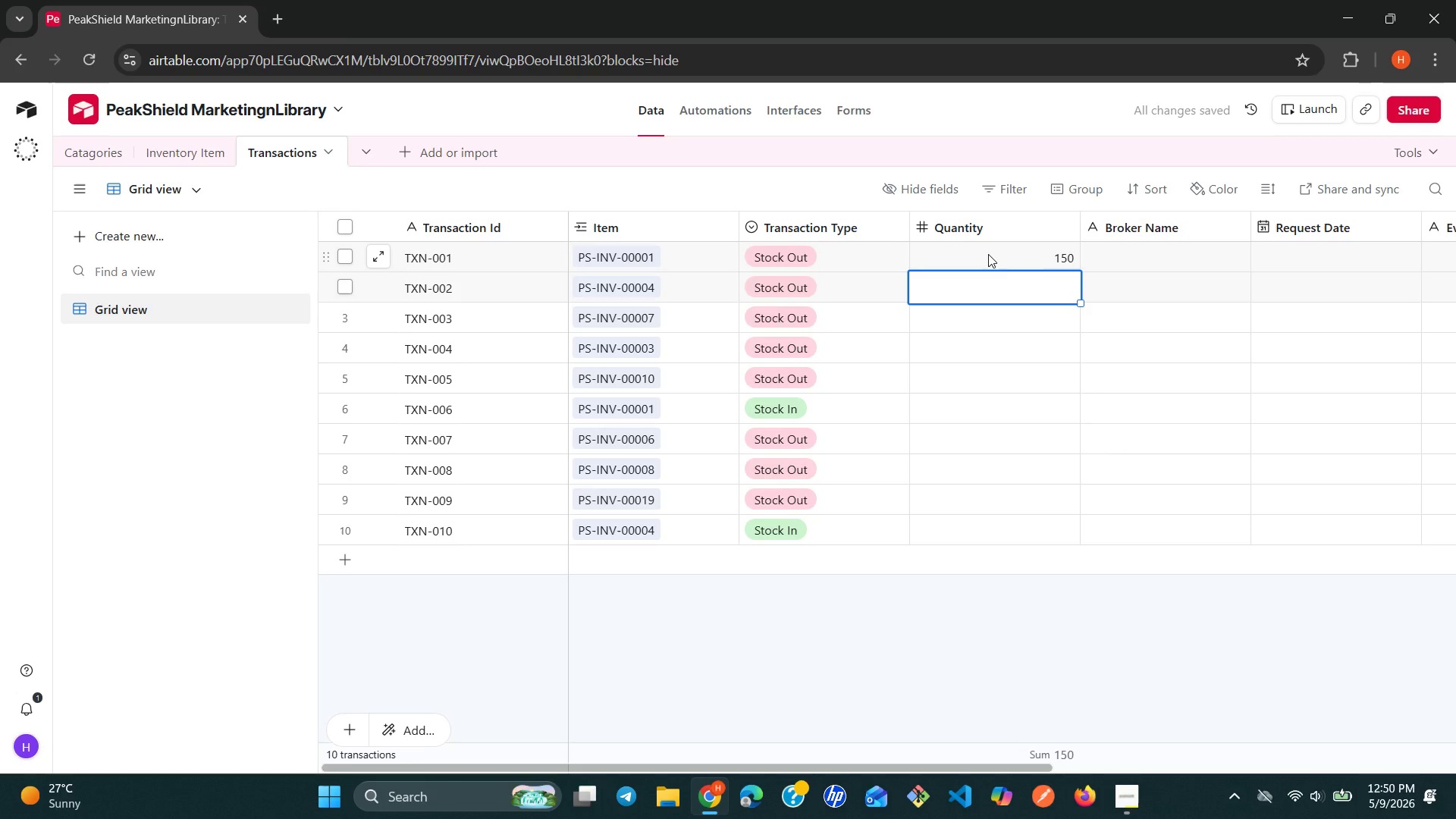 
type(300)
 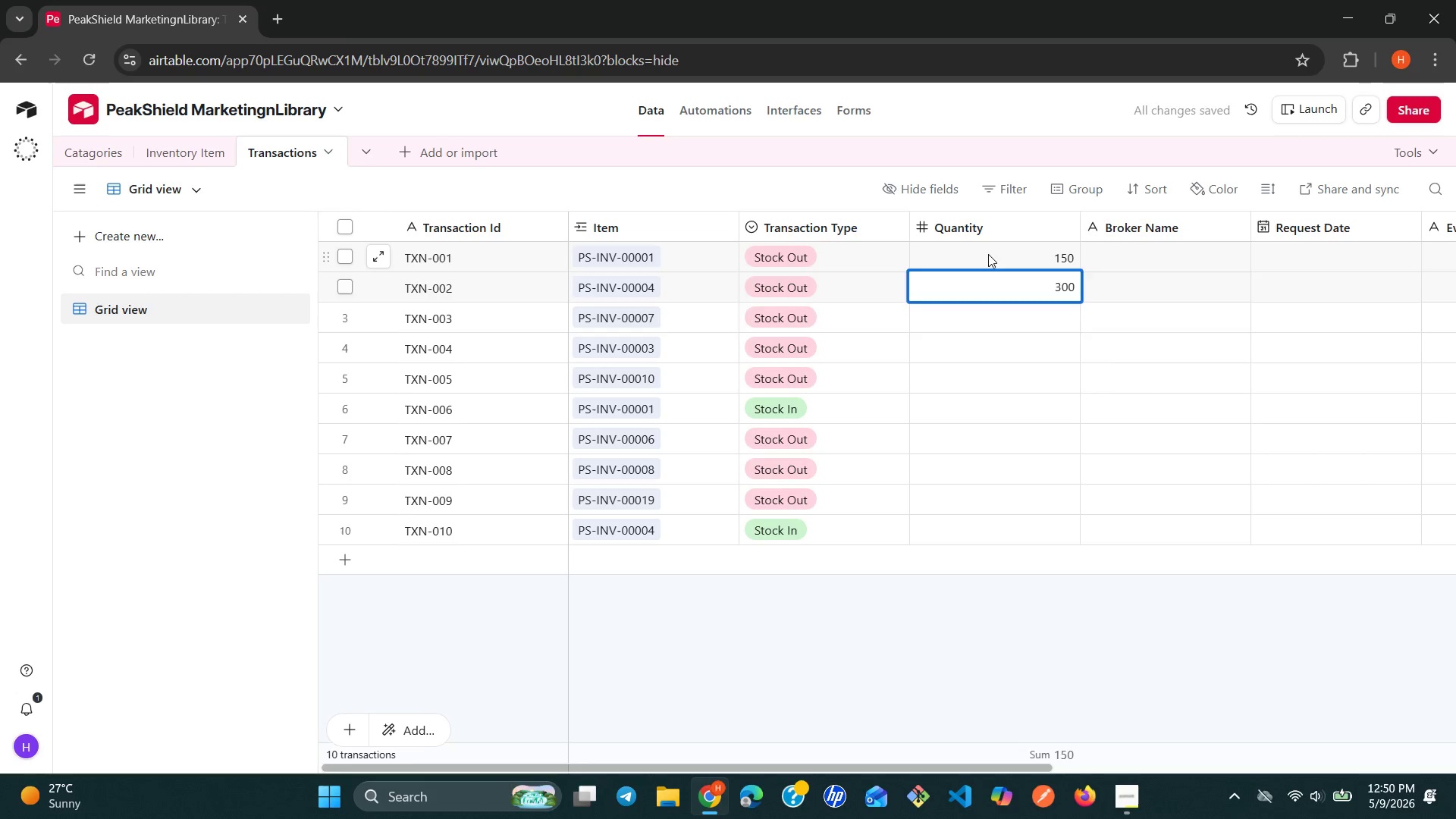 
key(Enter)
 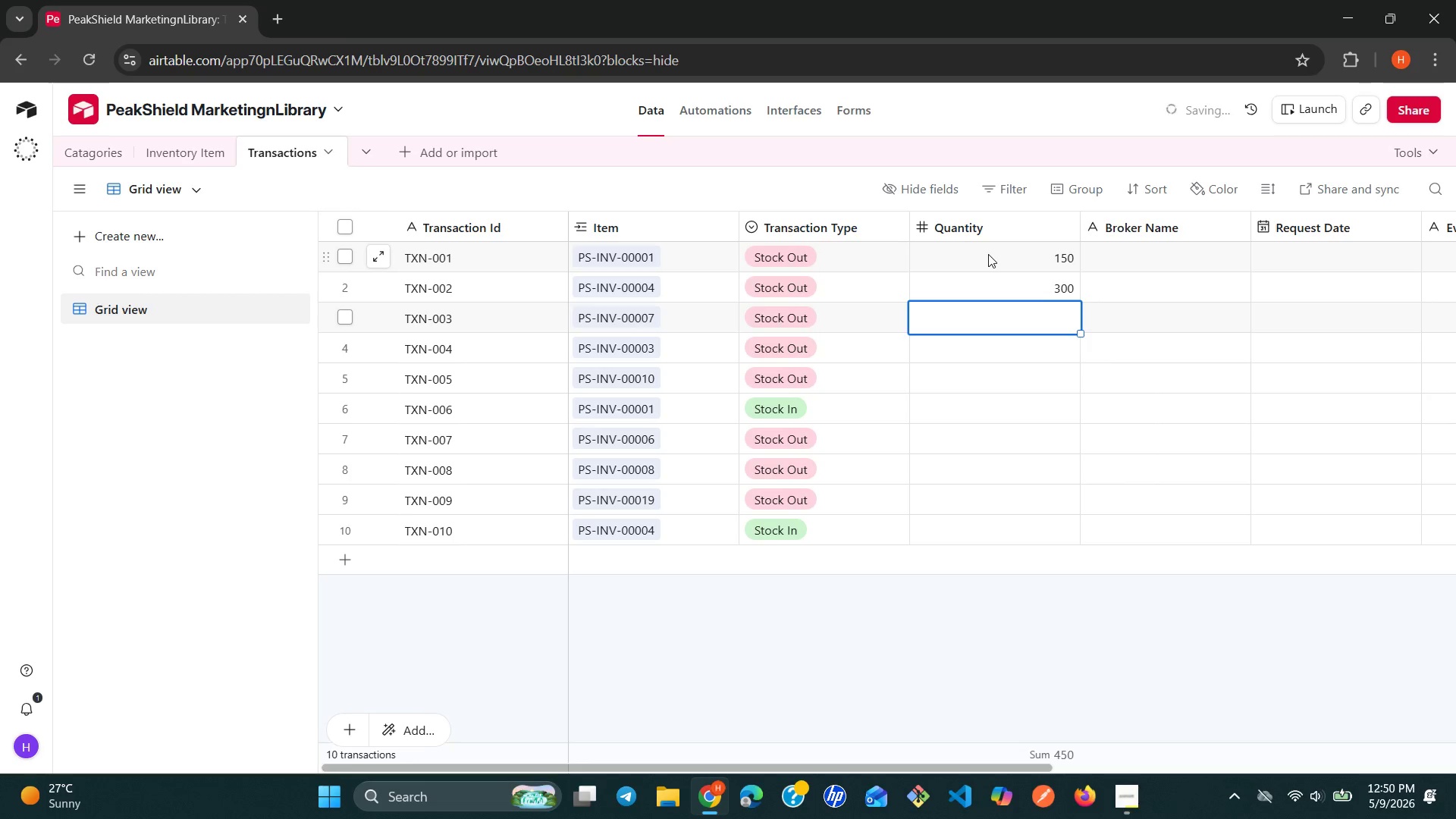 
type(200)
 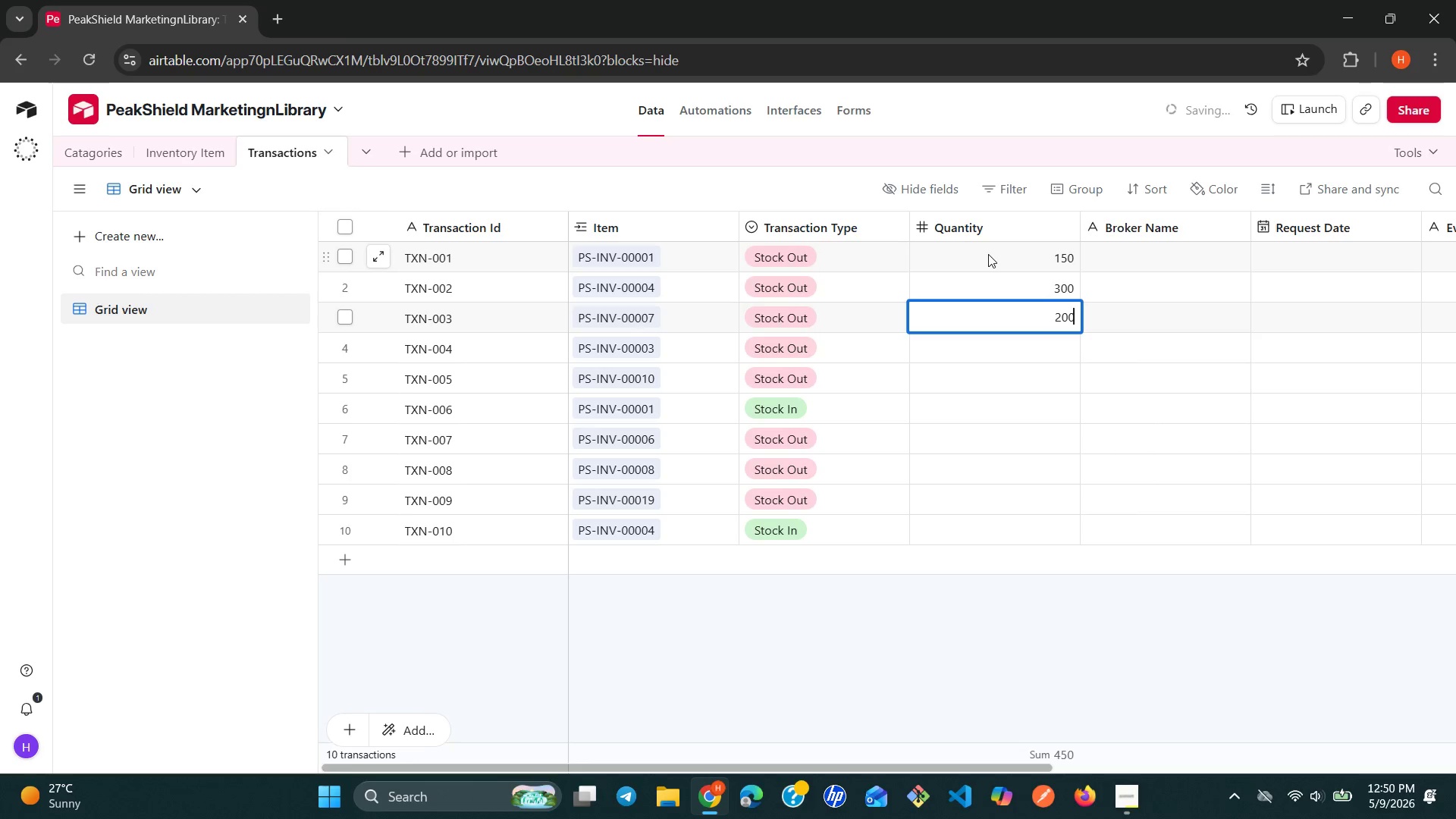 
key(Enter)
 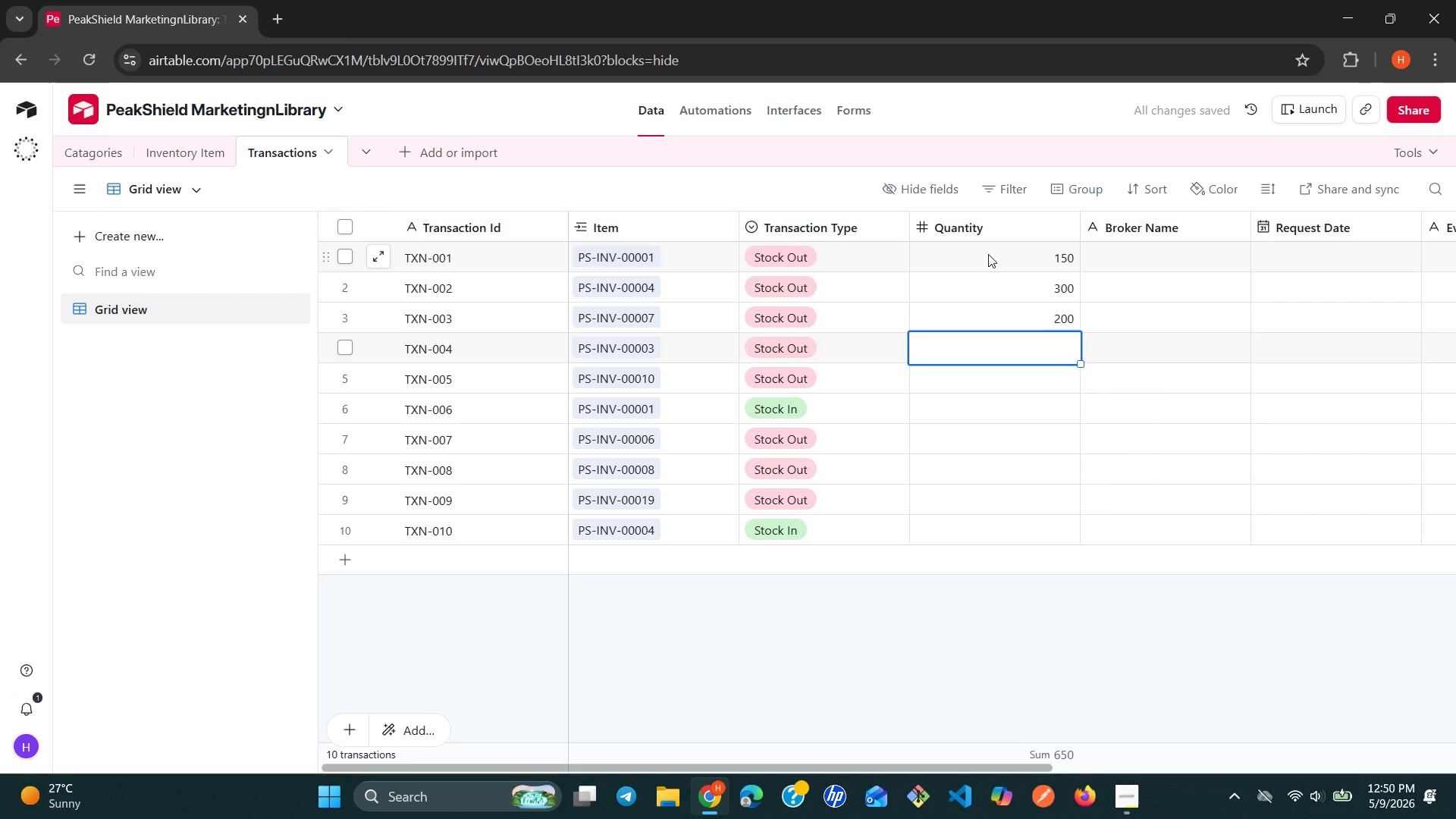 
wait(5.81)
 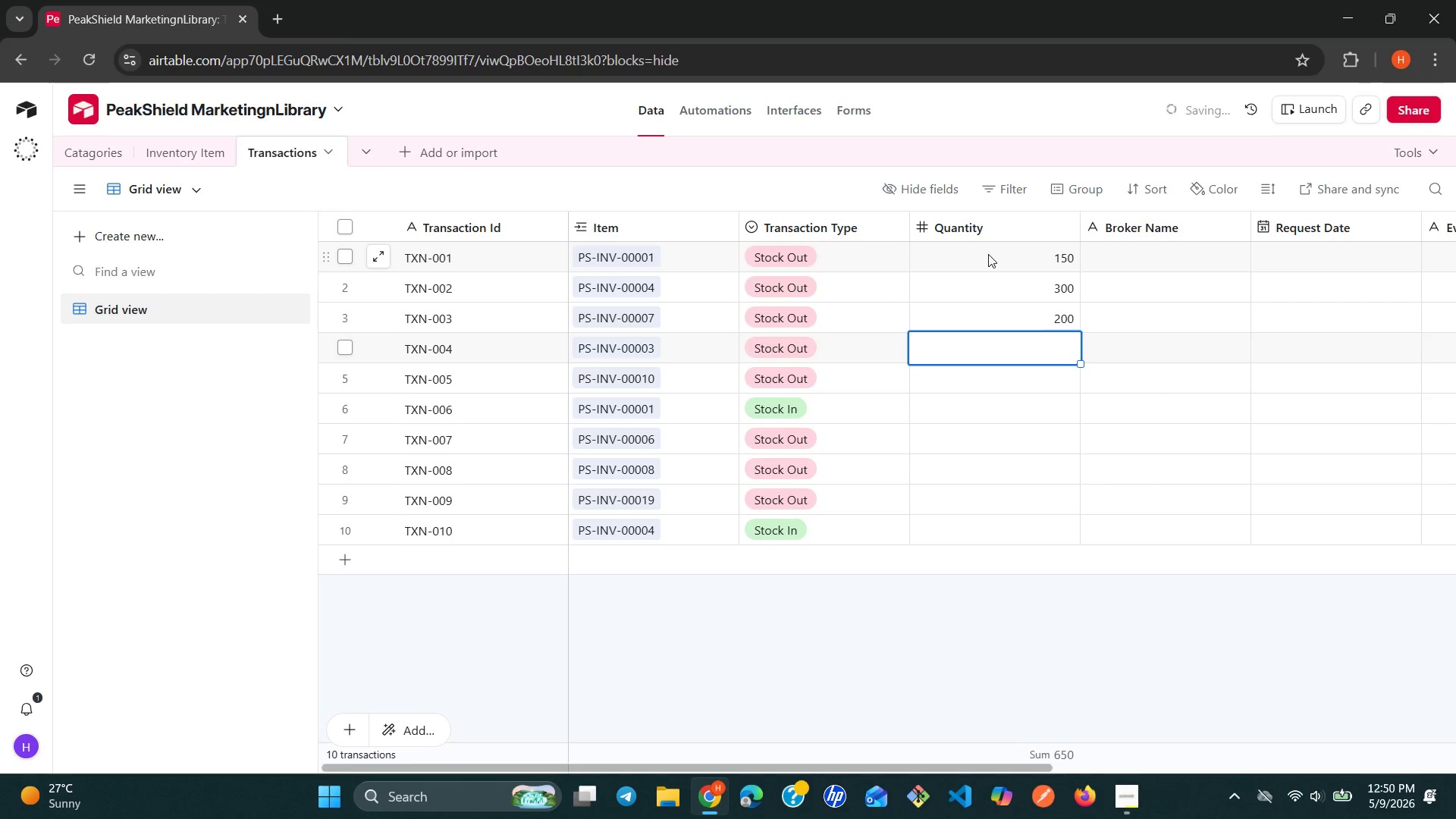 
key(3)
 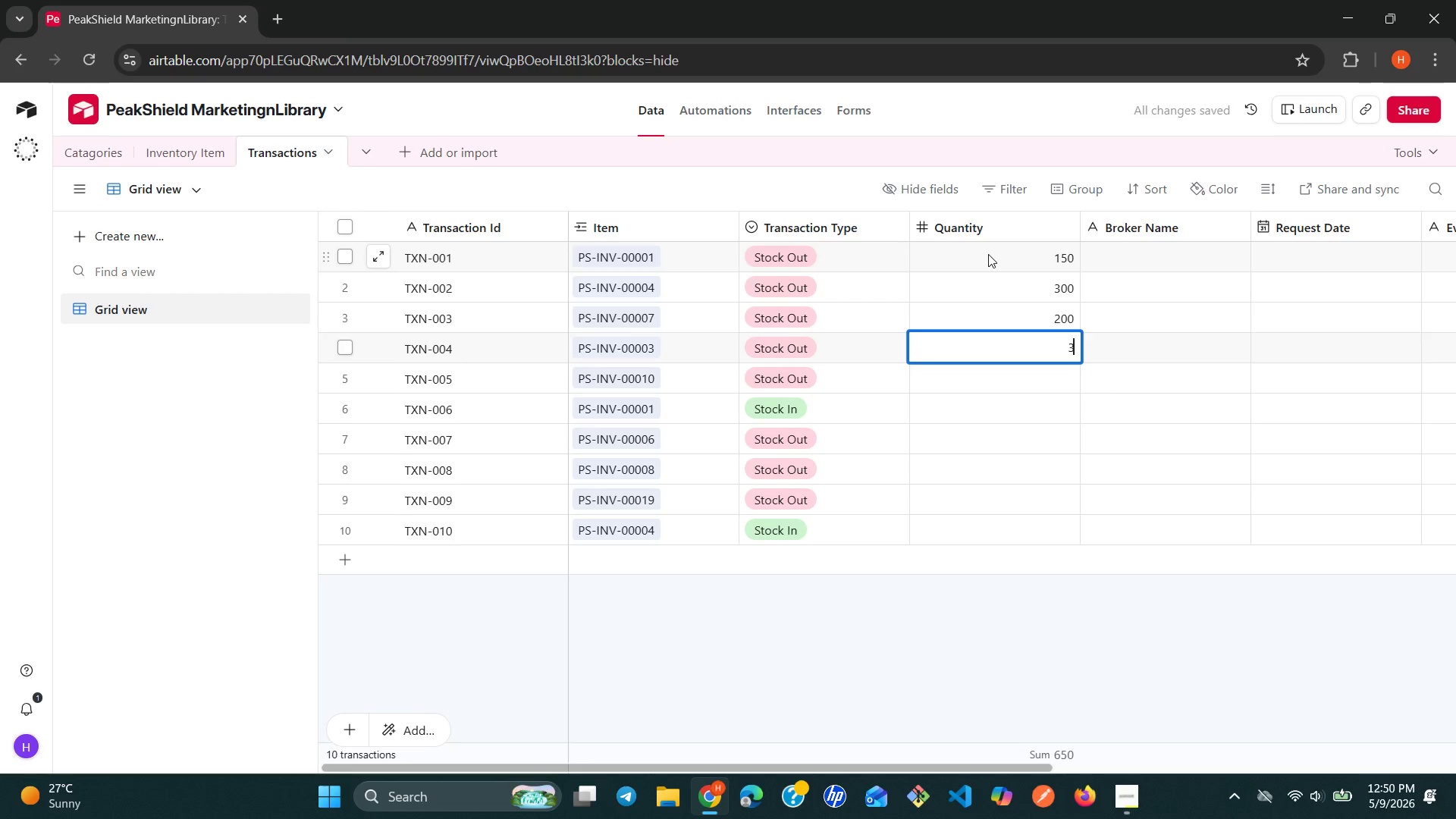 
key(Enter)
 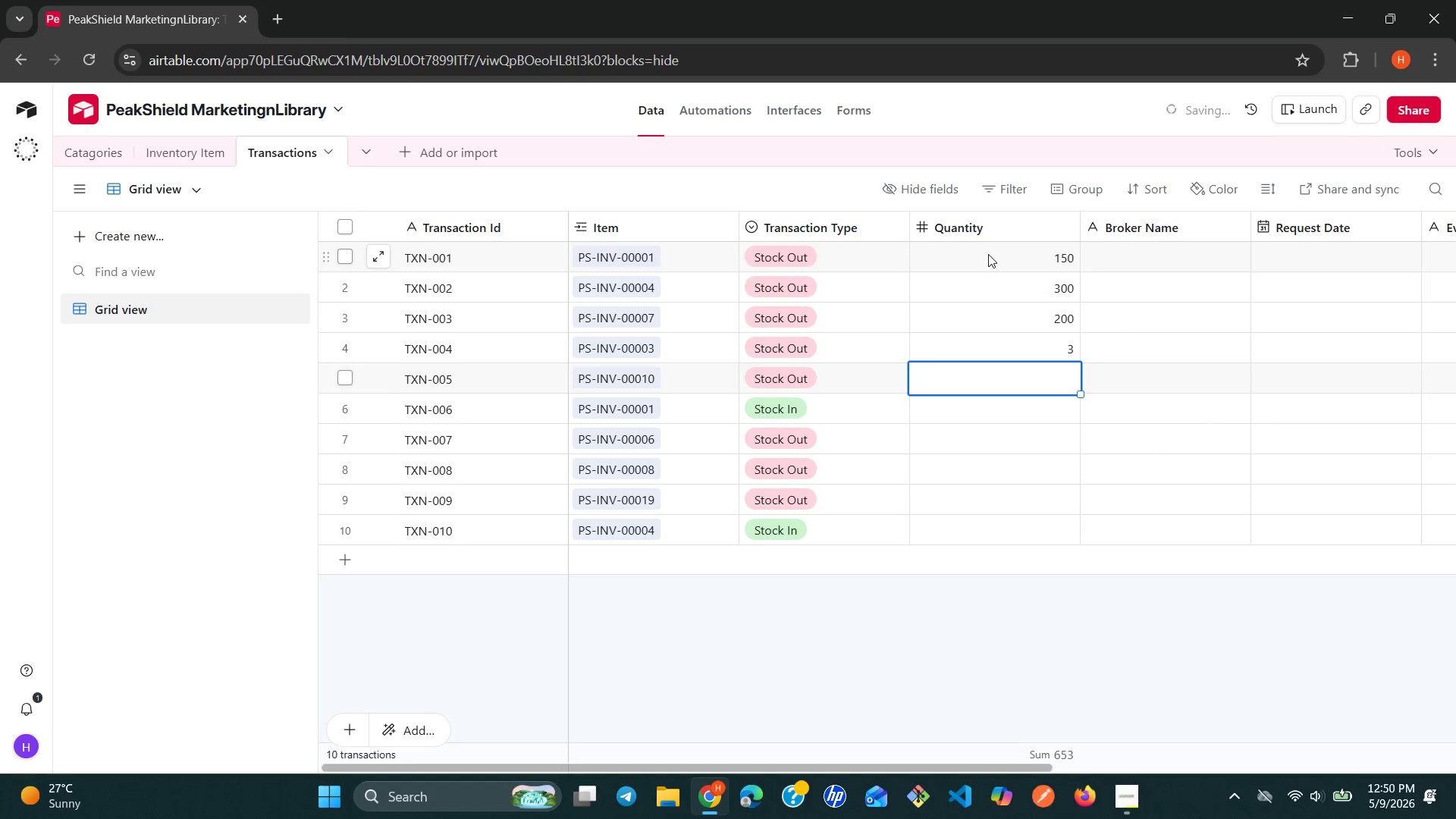 
type(80)
 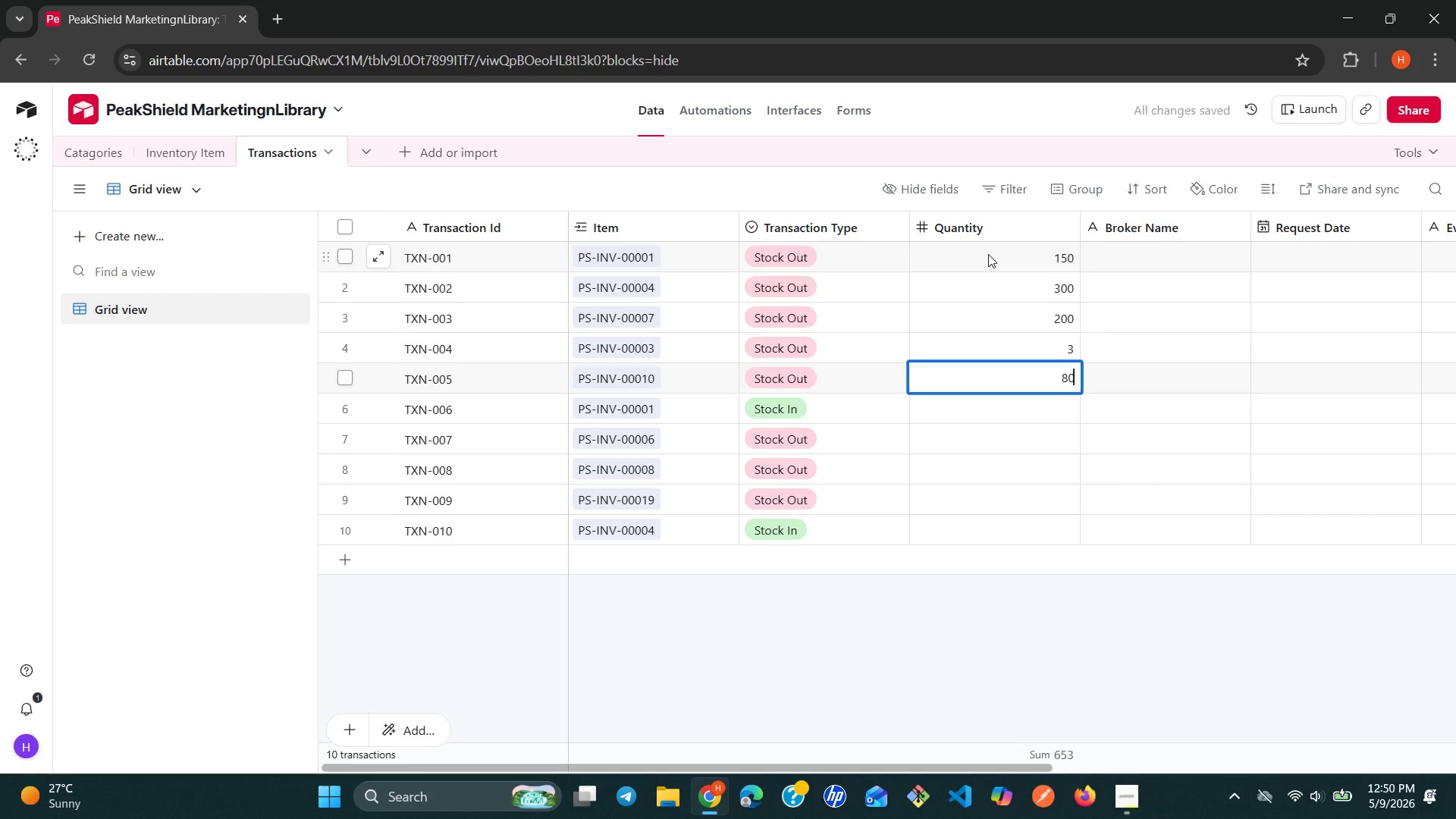 
key(Enter)
 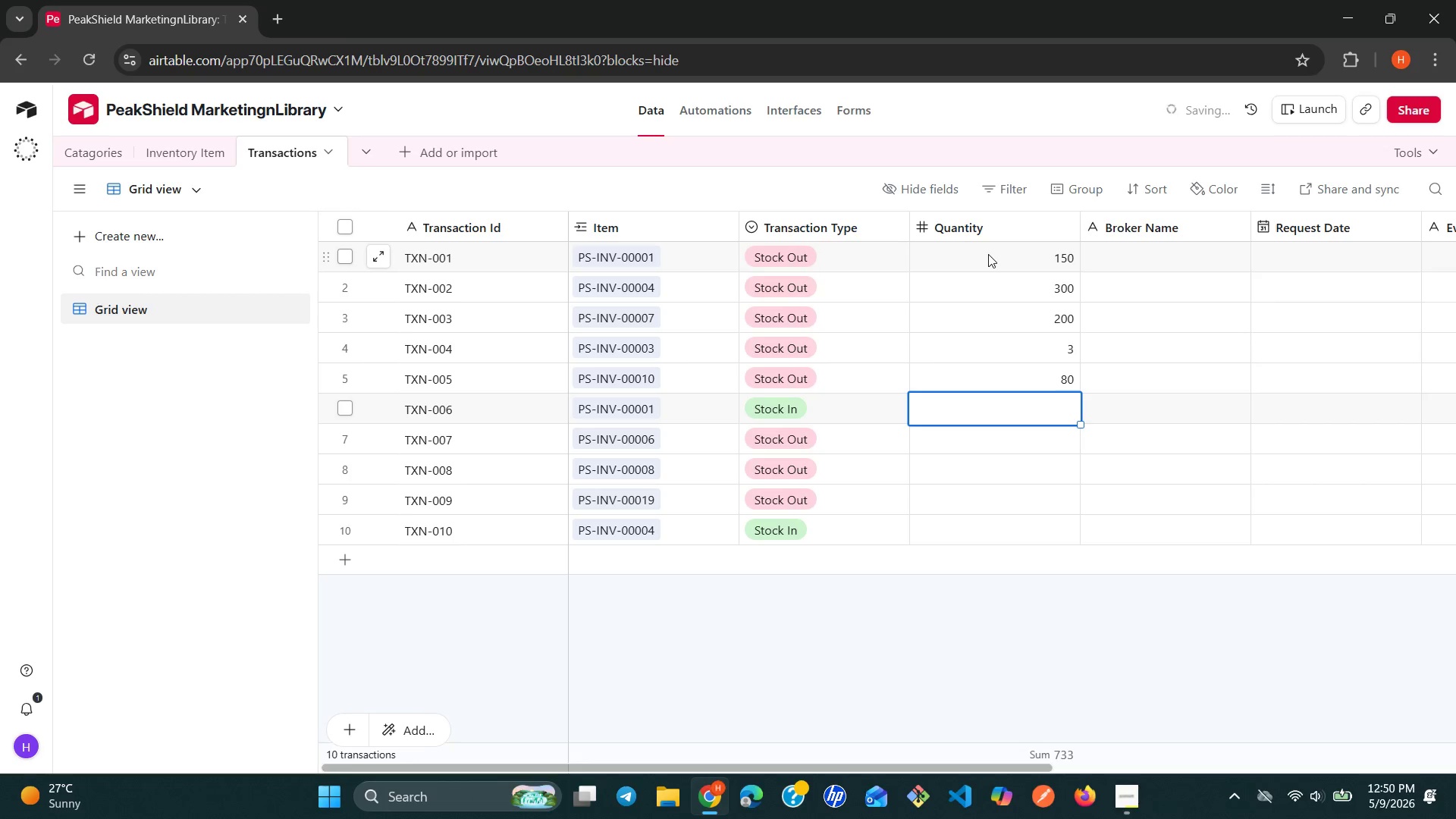 
type(50)
 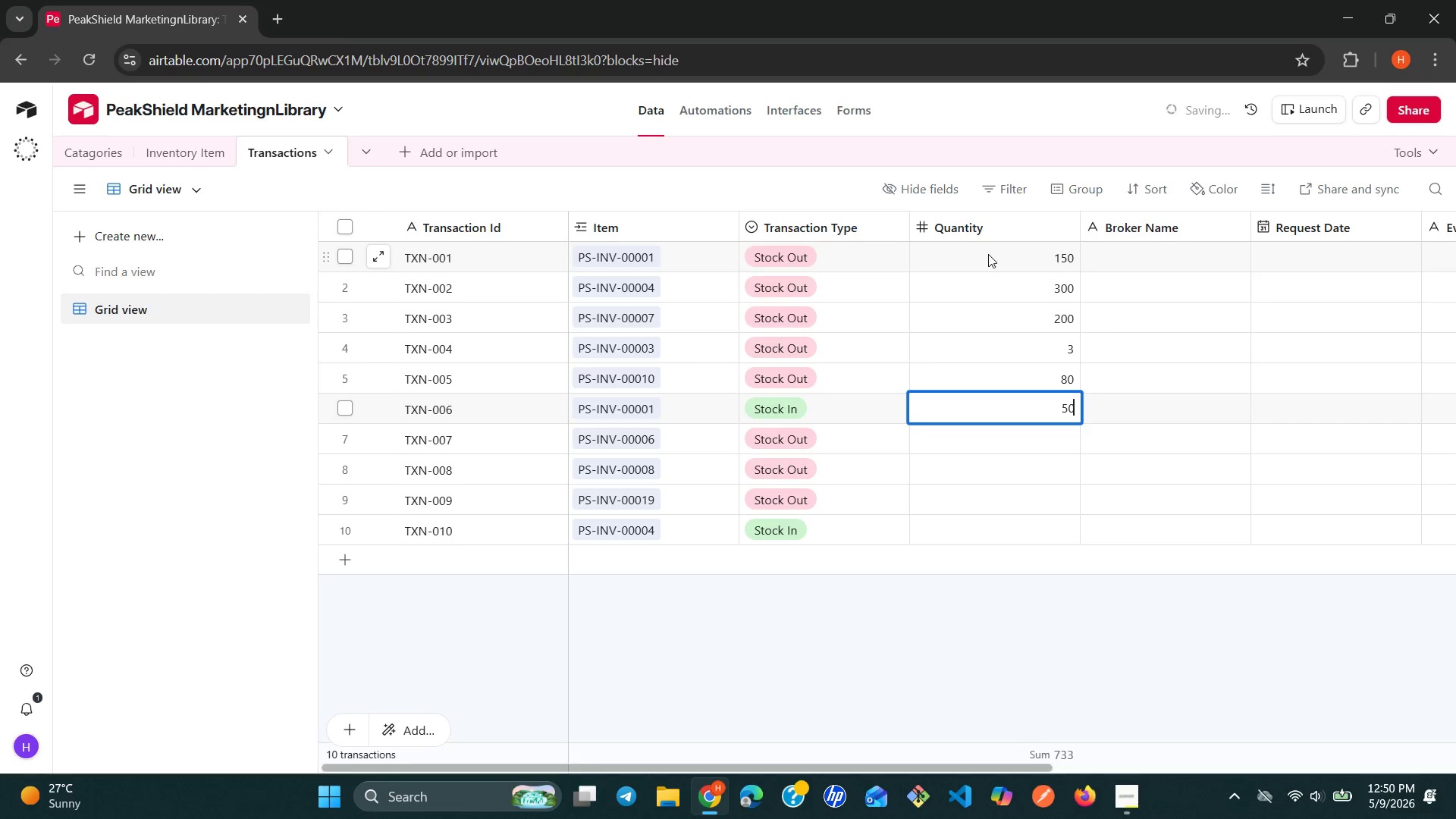 
key(Enter)
 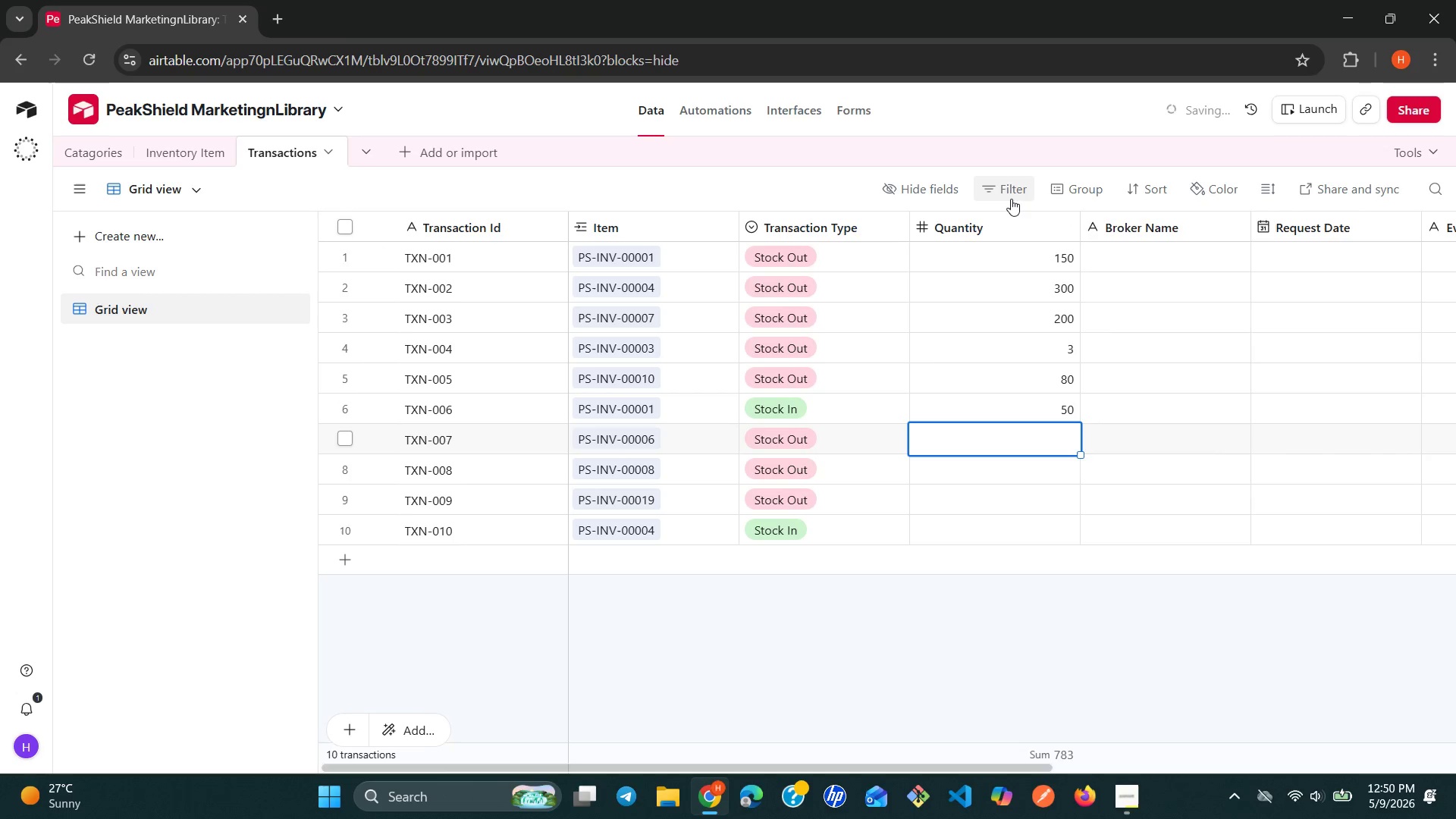 
type(120)
 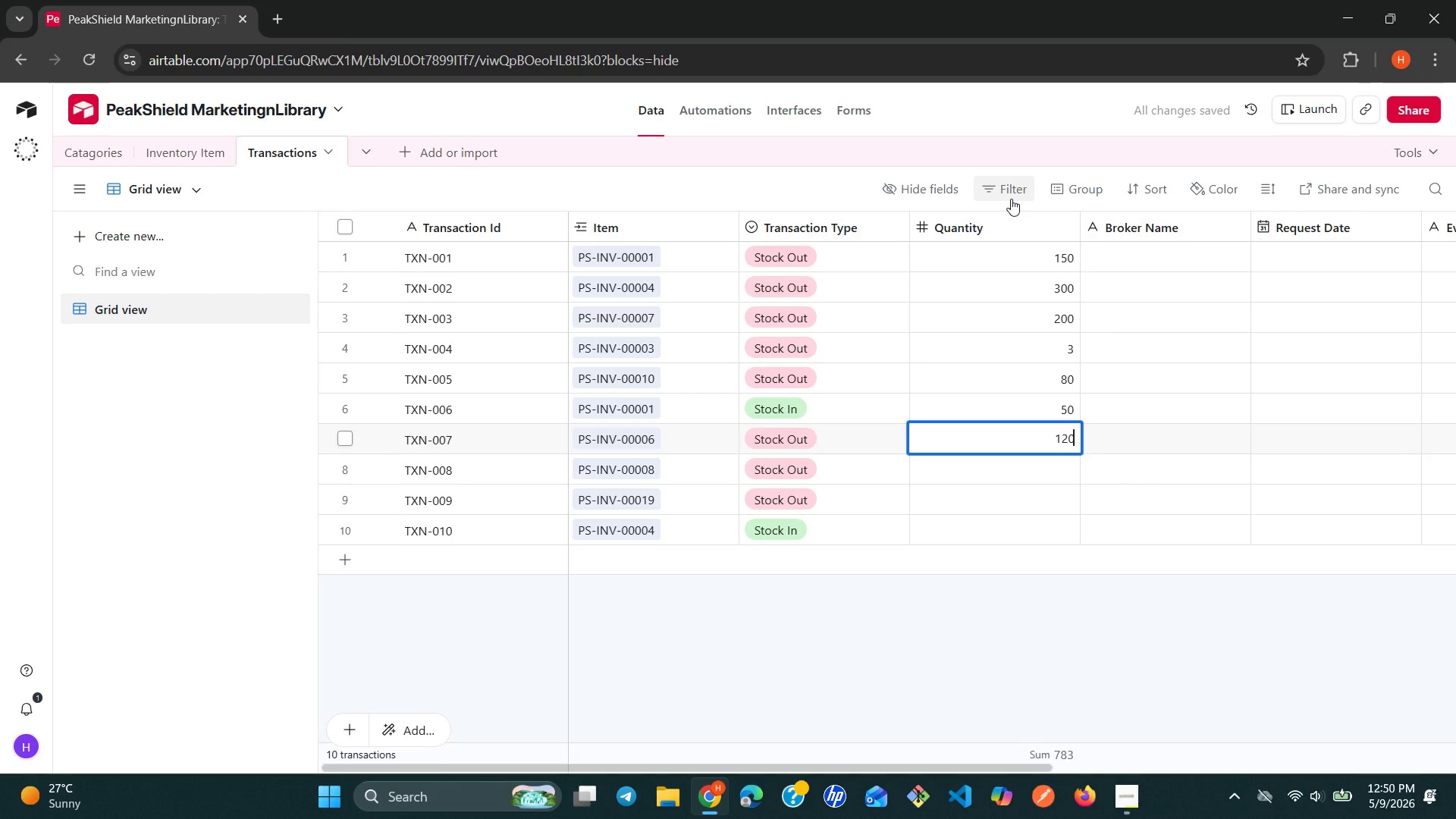 
key(Enter)
 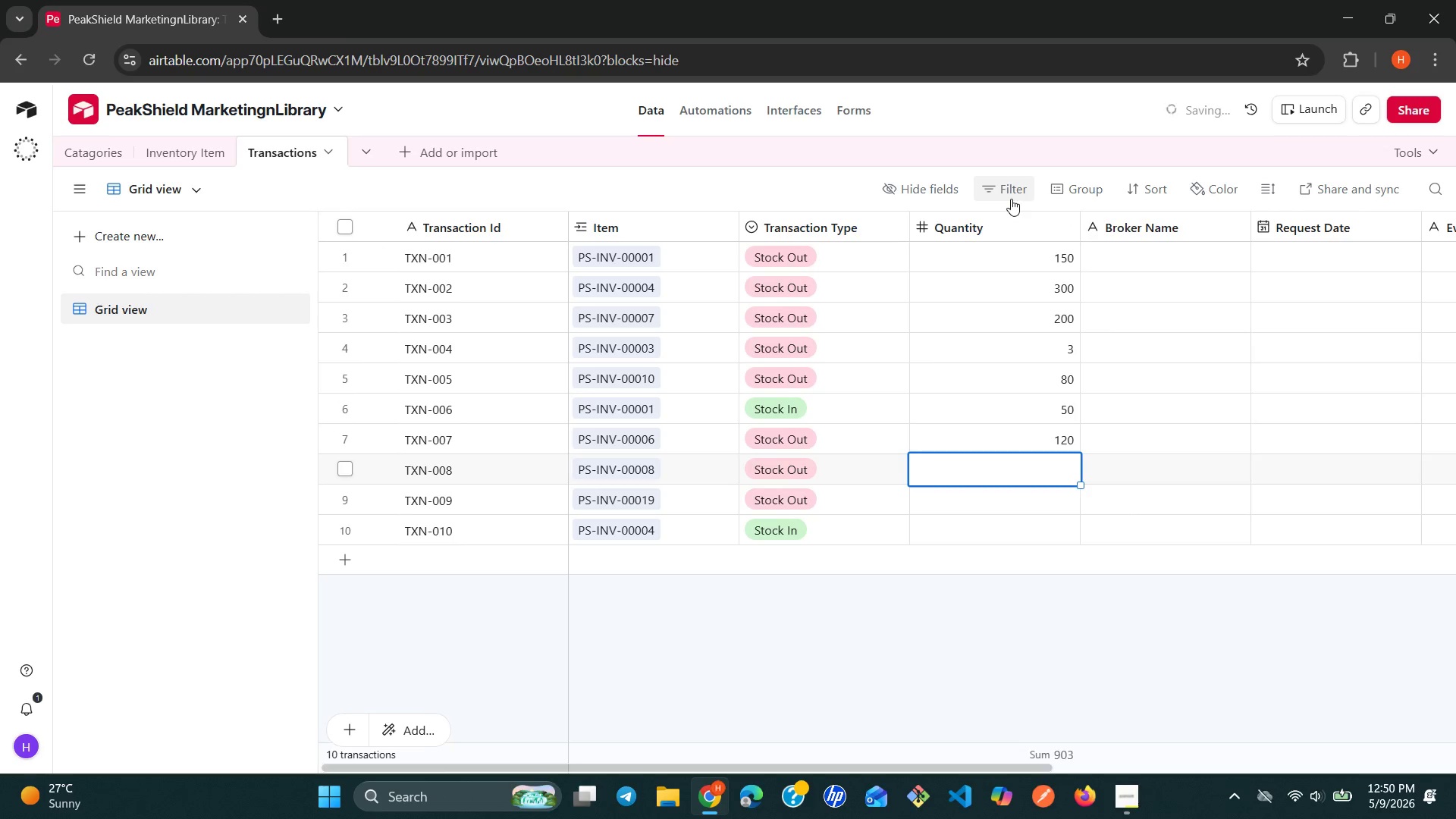 
type(50)
 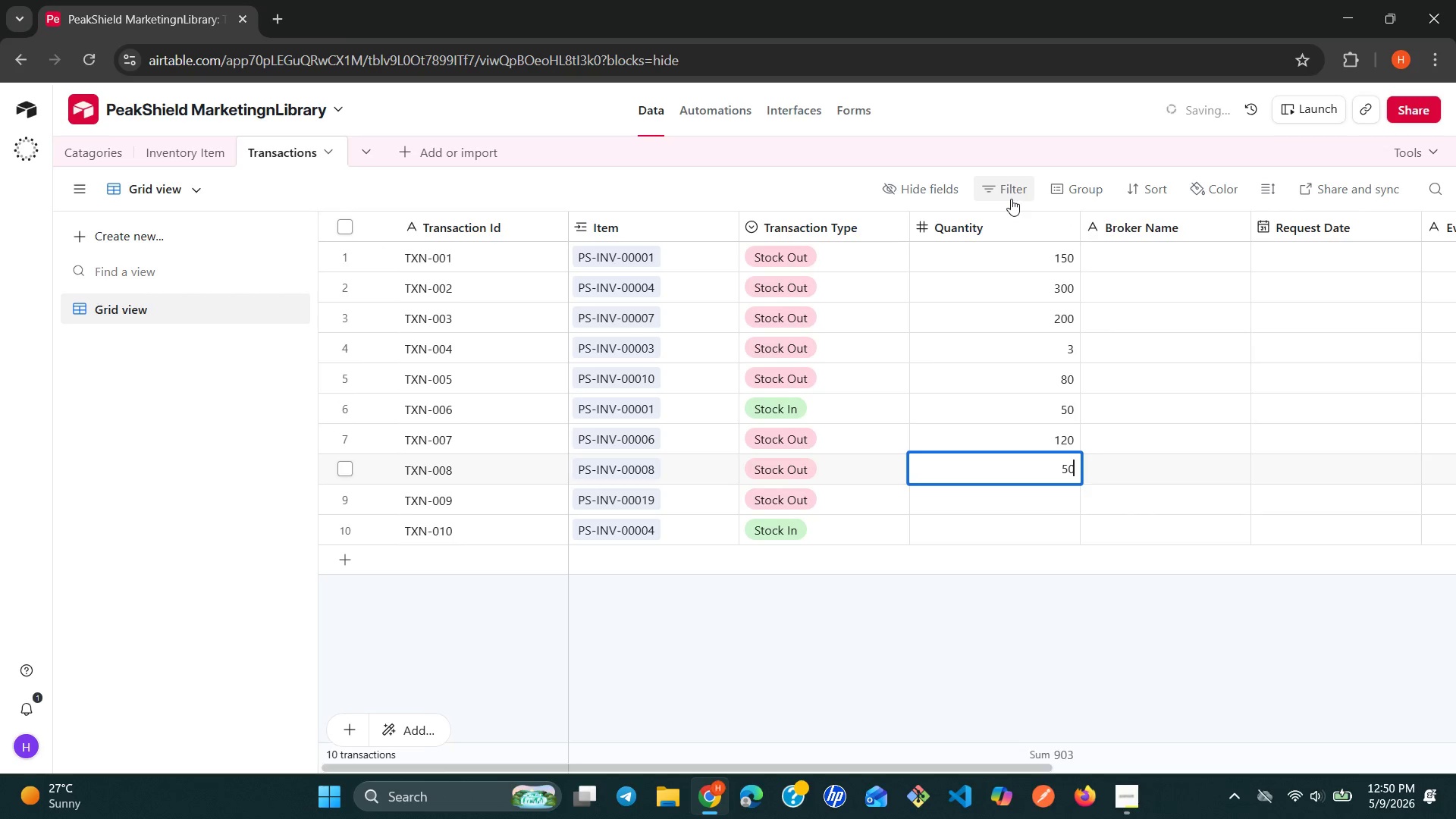 
key(Enter)
 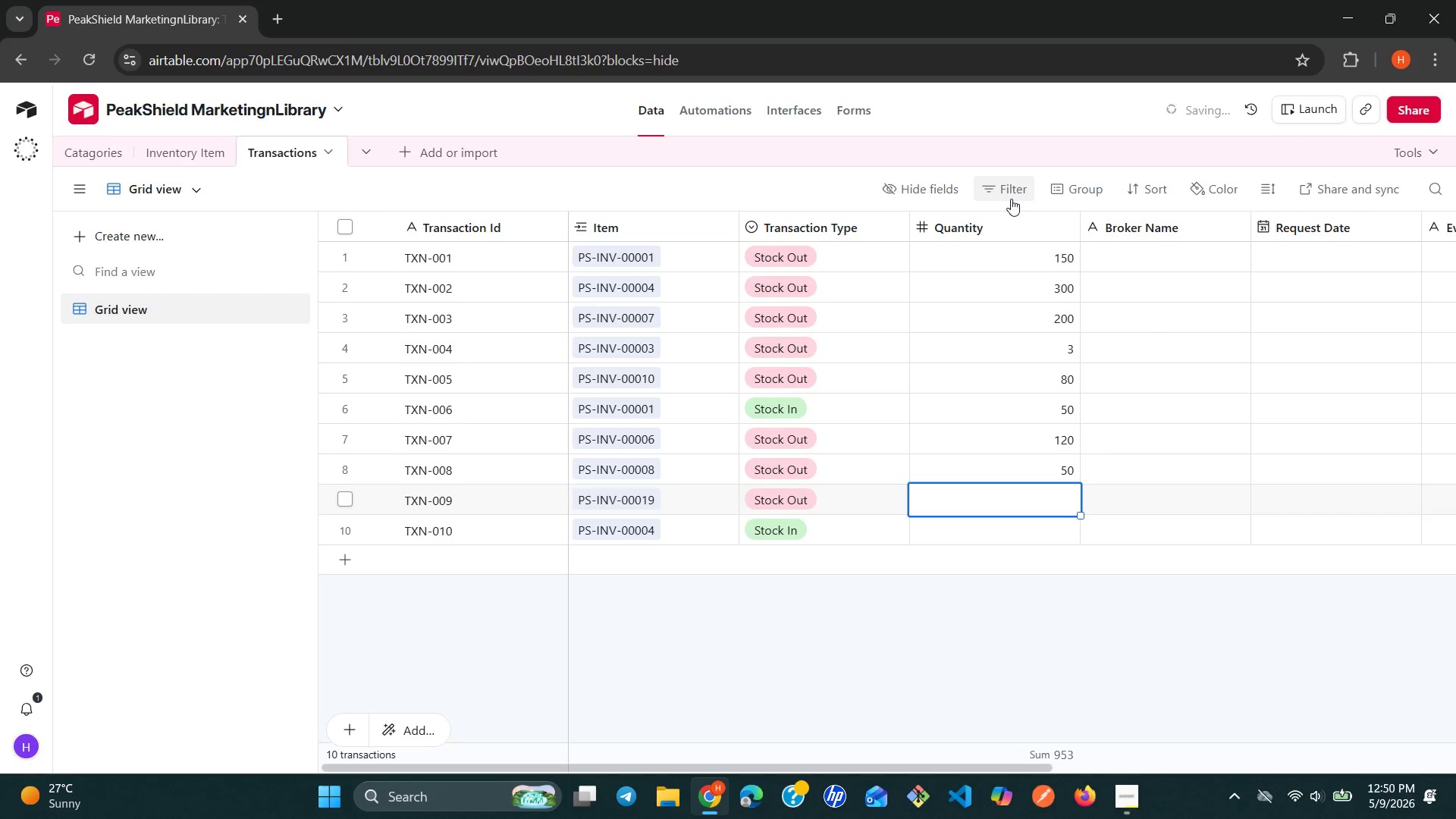 
type(100)
 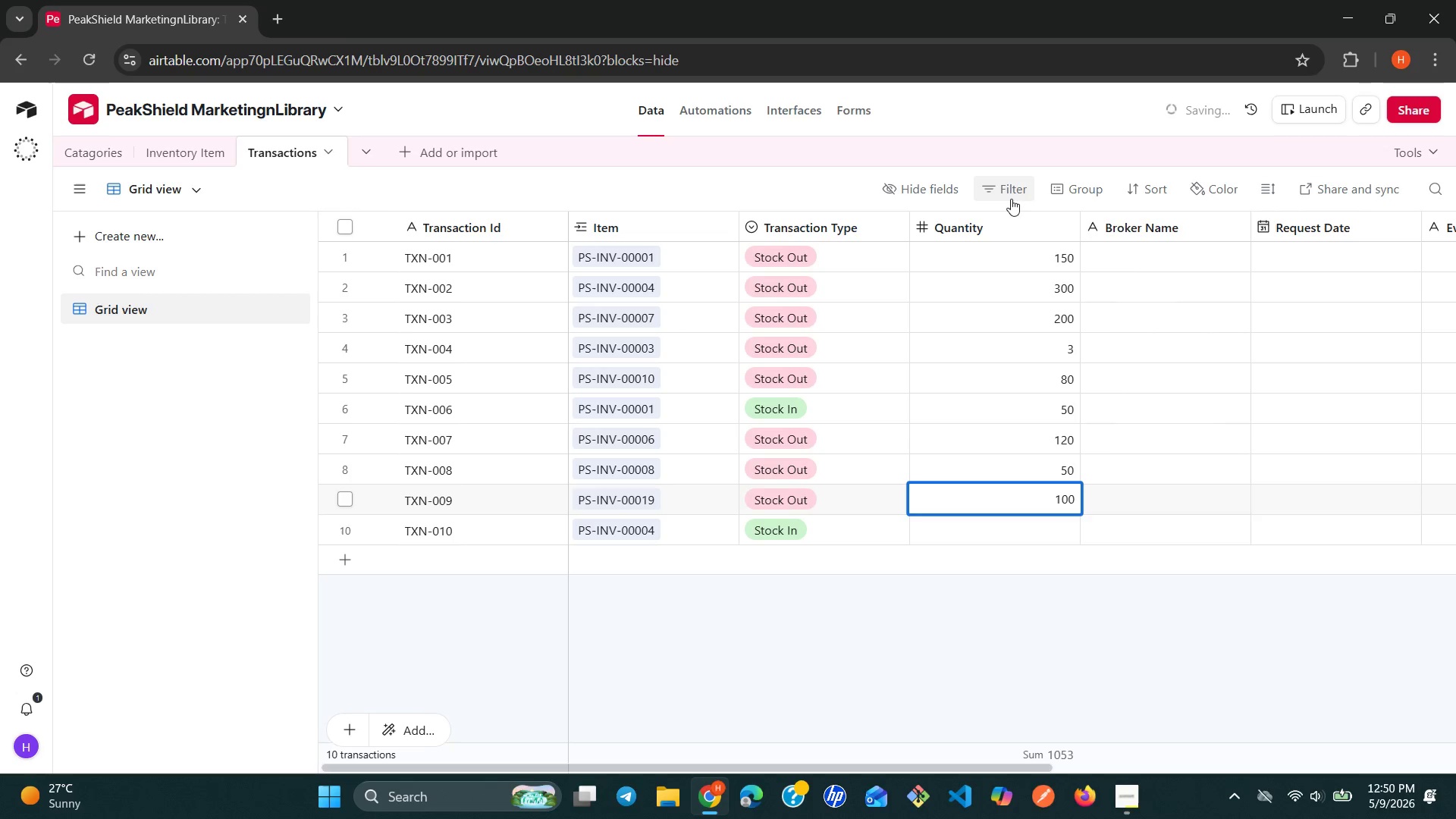 
key(Enter)
 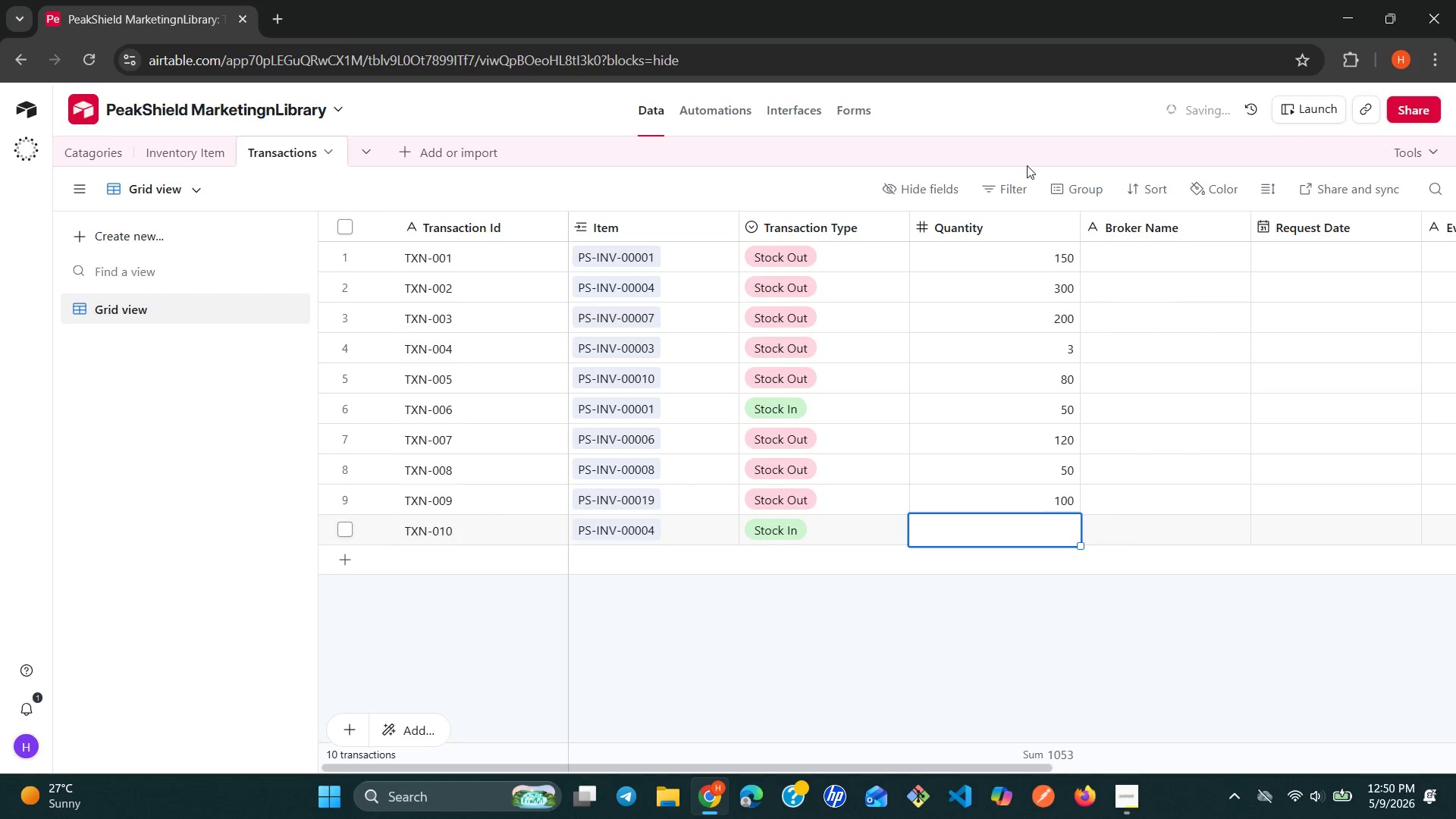 
type(1-000)
 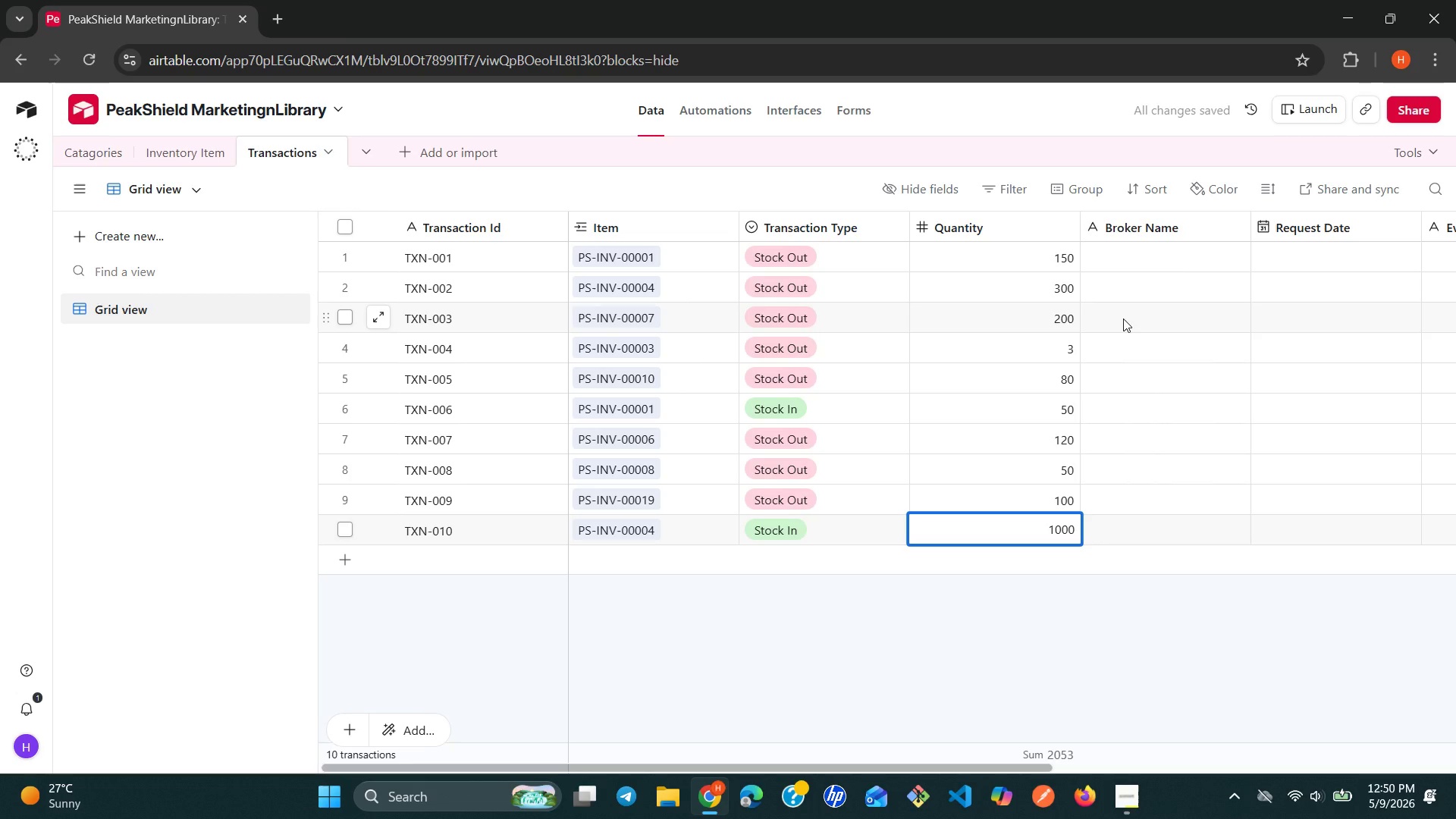 
wait(13.2)
 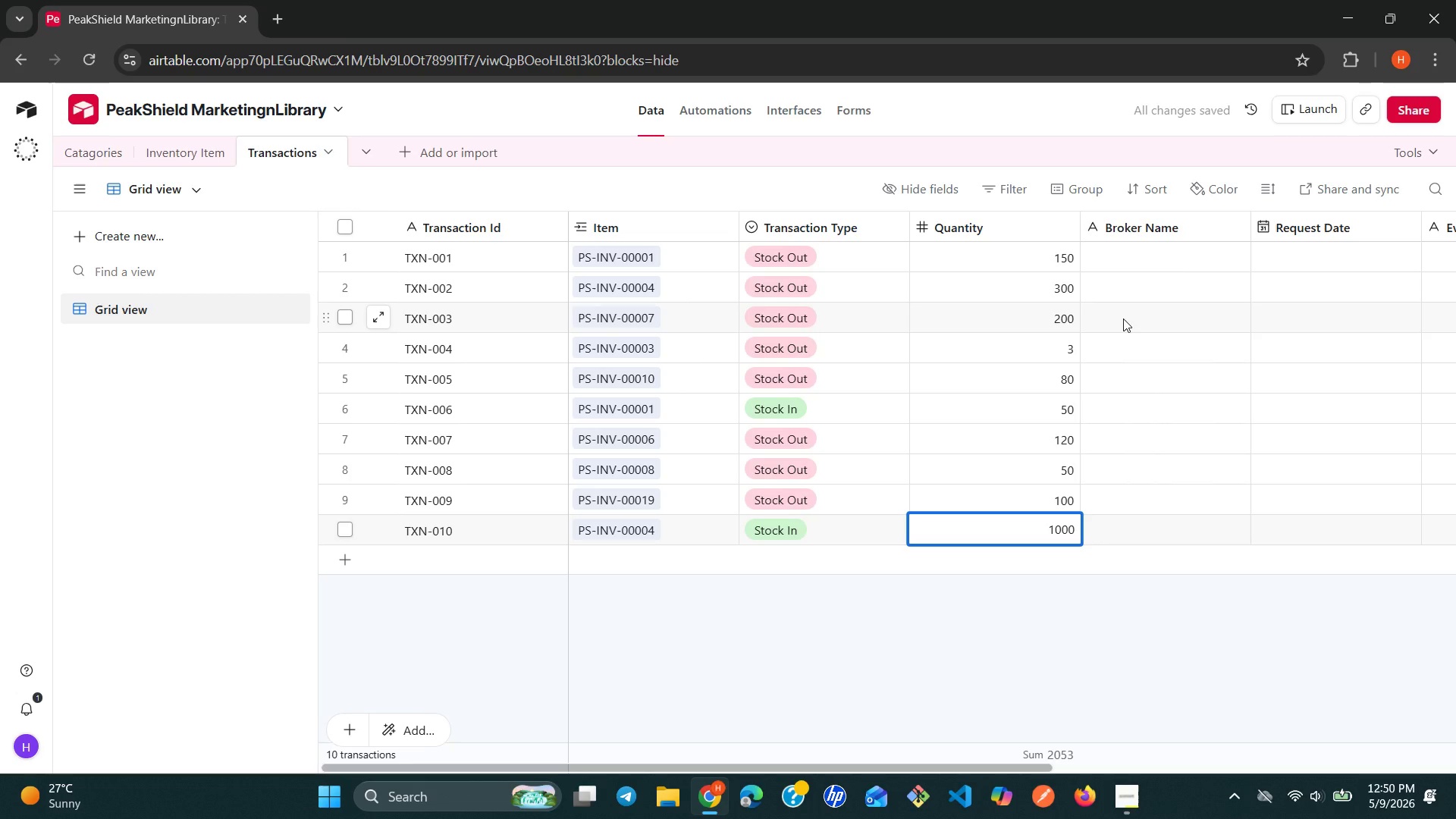 
left_click([1225, 231])
 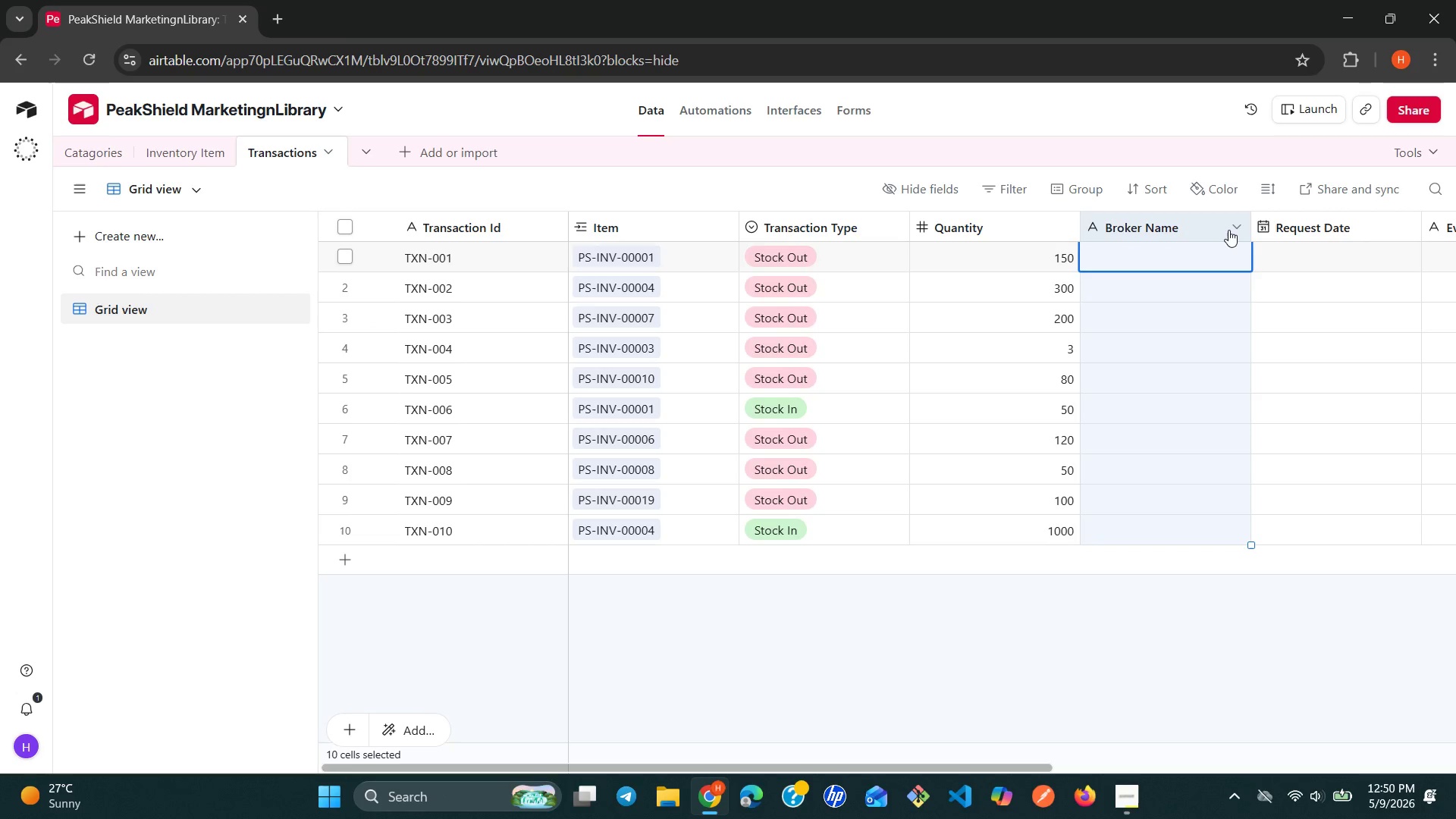 
left_click([1228, 230])
 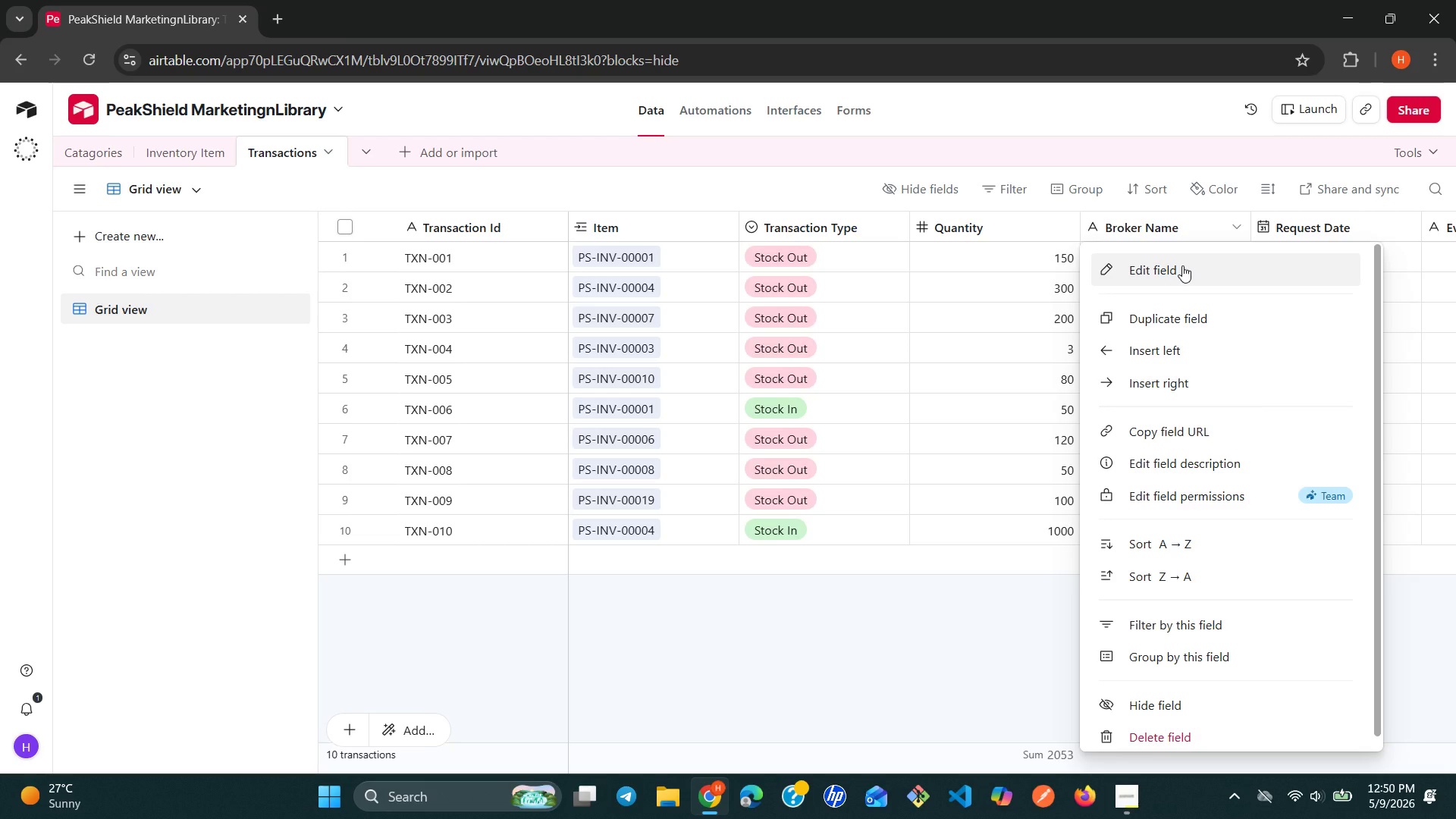 
left_click([1182, 265])
 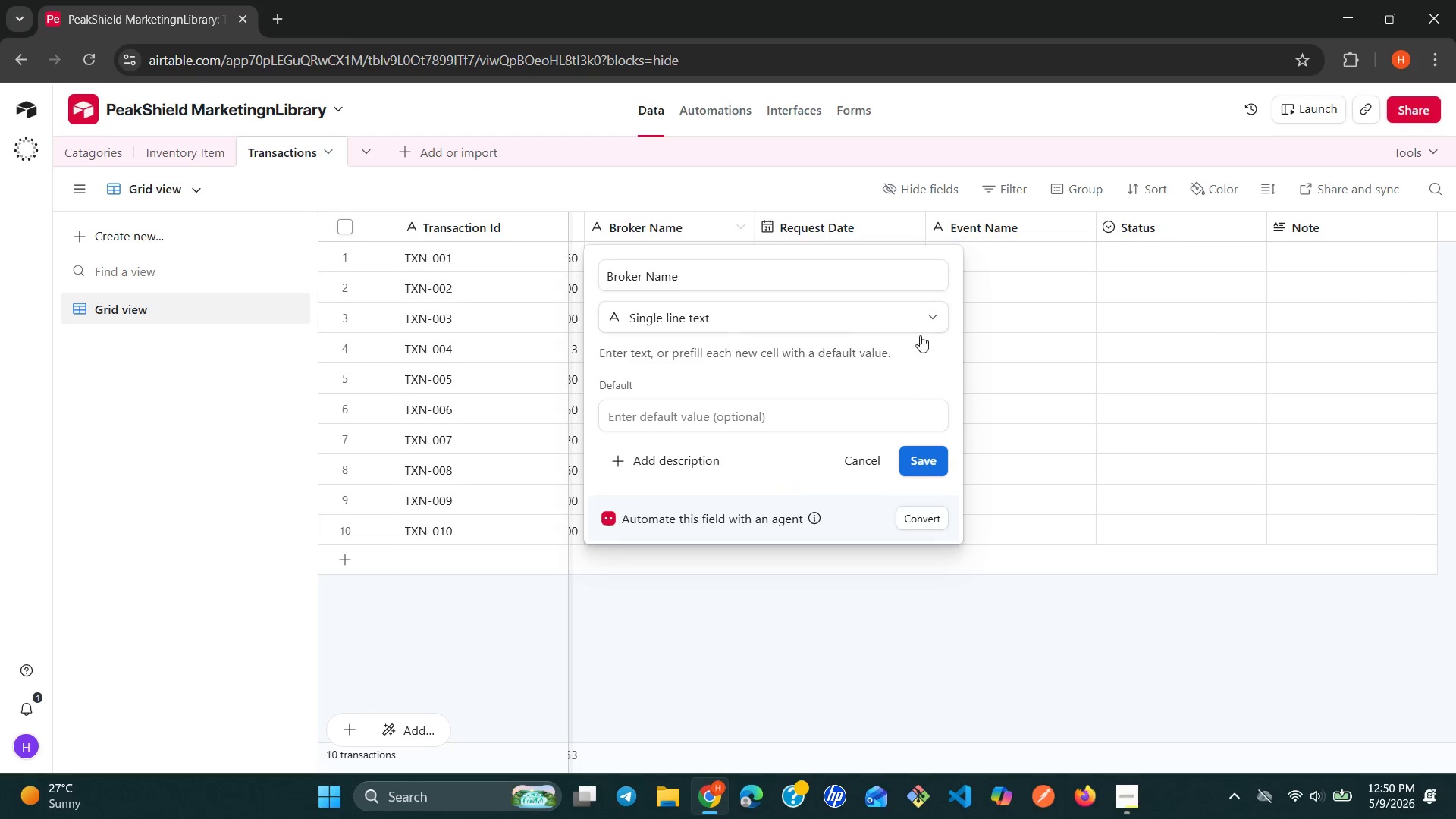 
left_click([870, 473])
 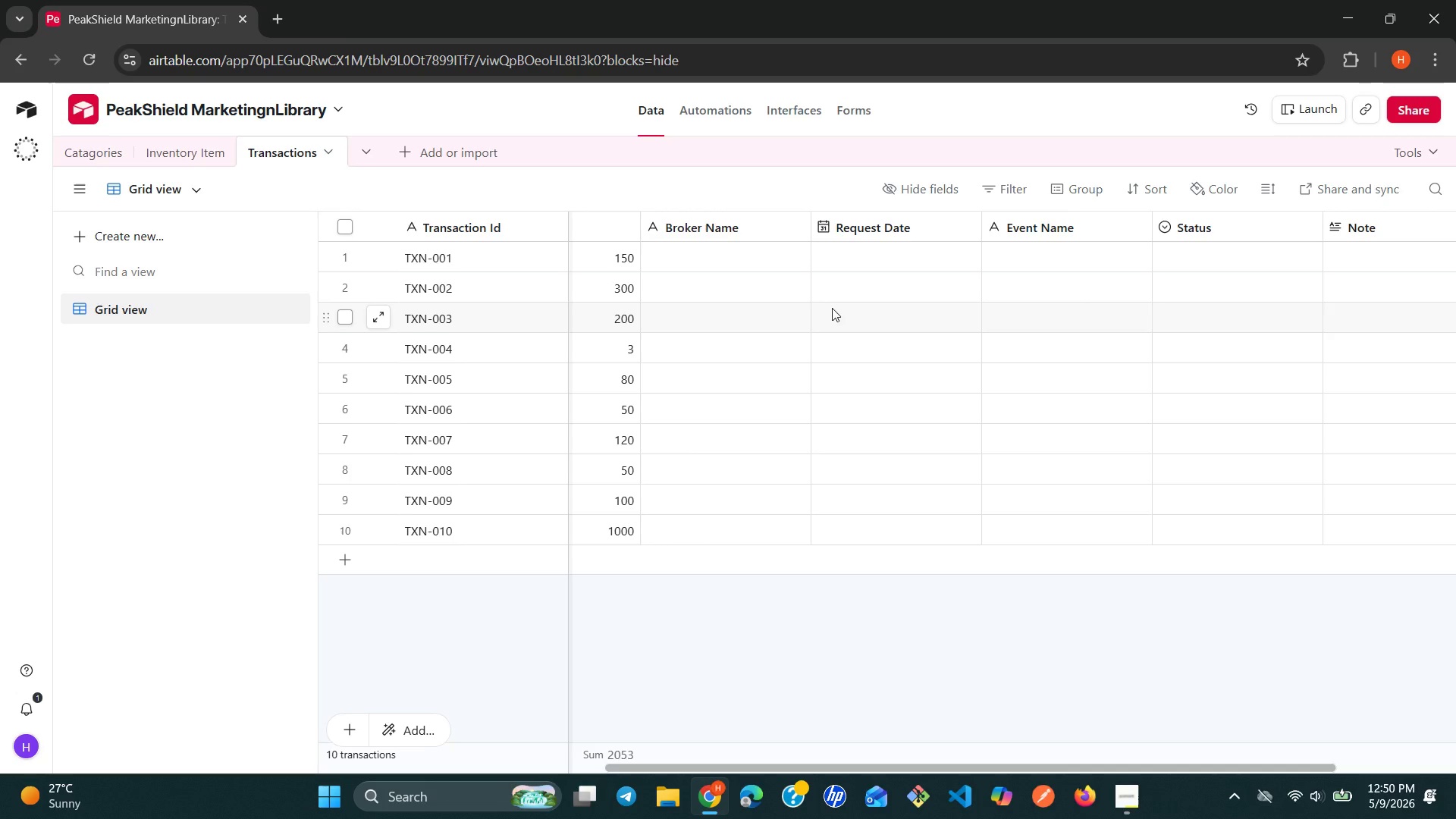 
left_click([739, 261])
 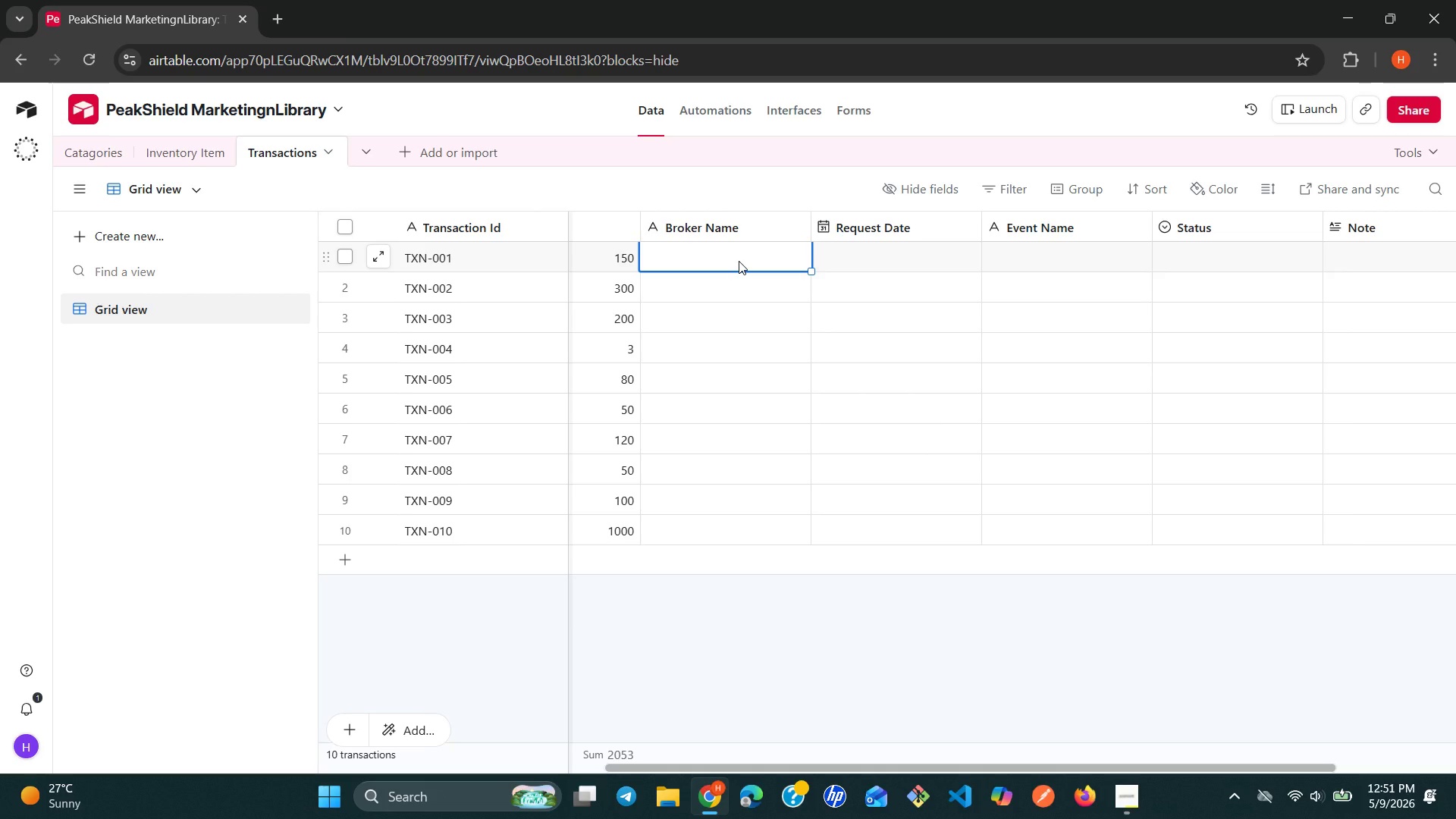 
wait(5.59)
 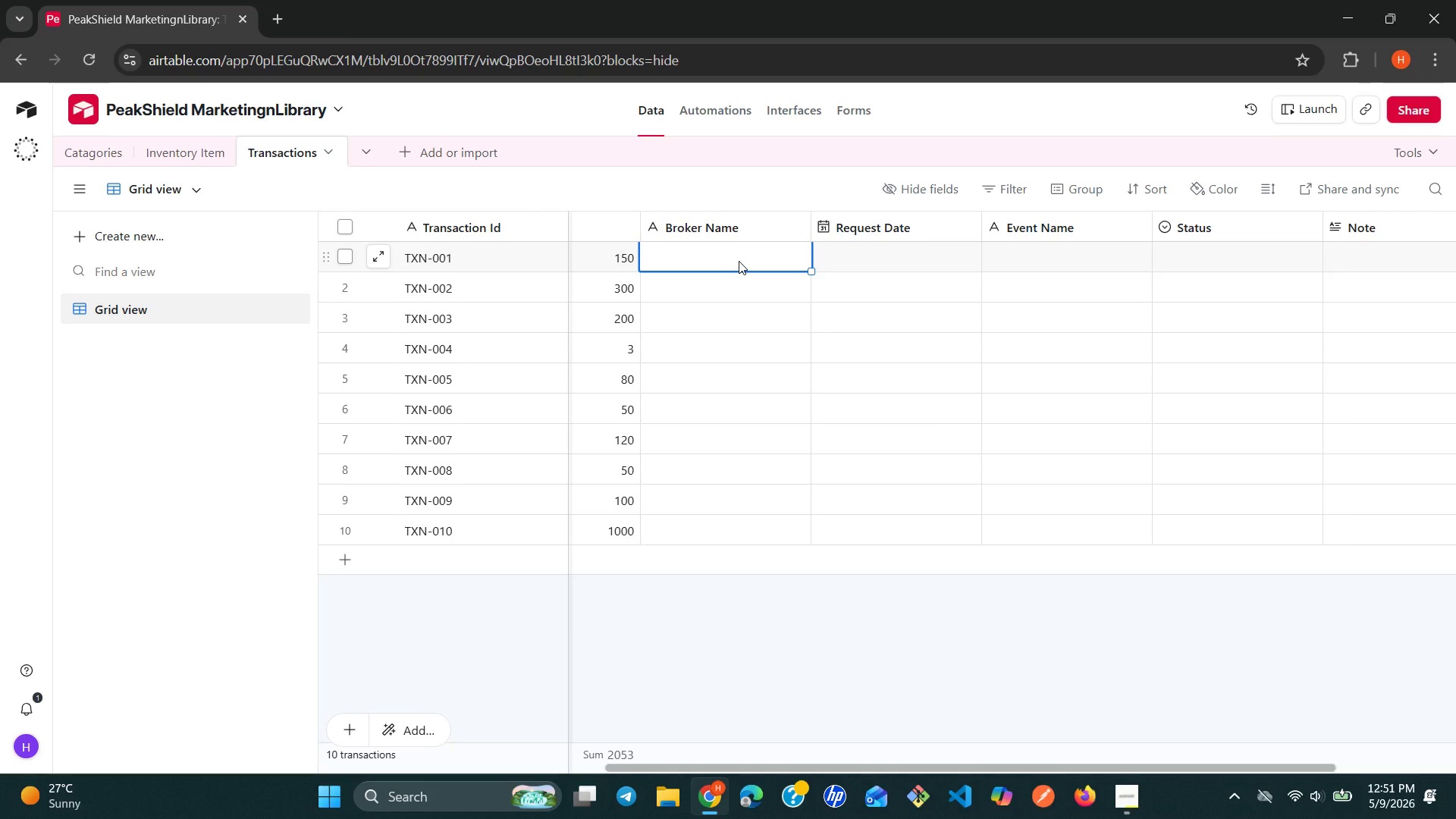 
type(James Osi)
key(Backspace)
type(ei)
 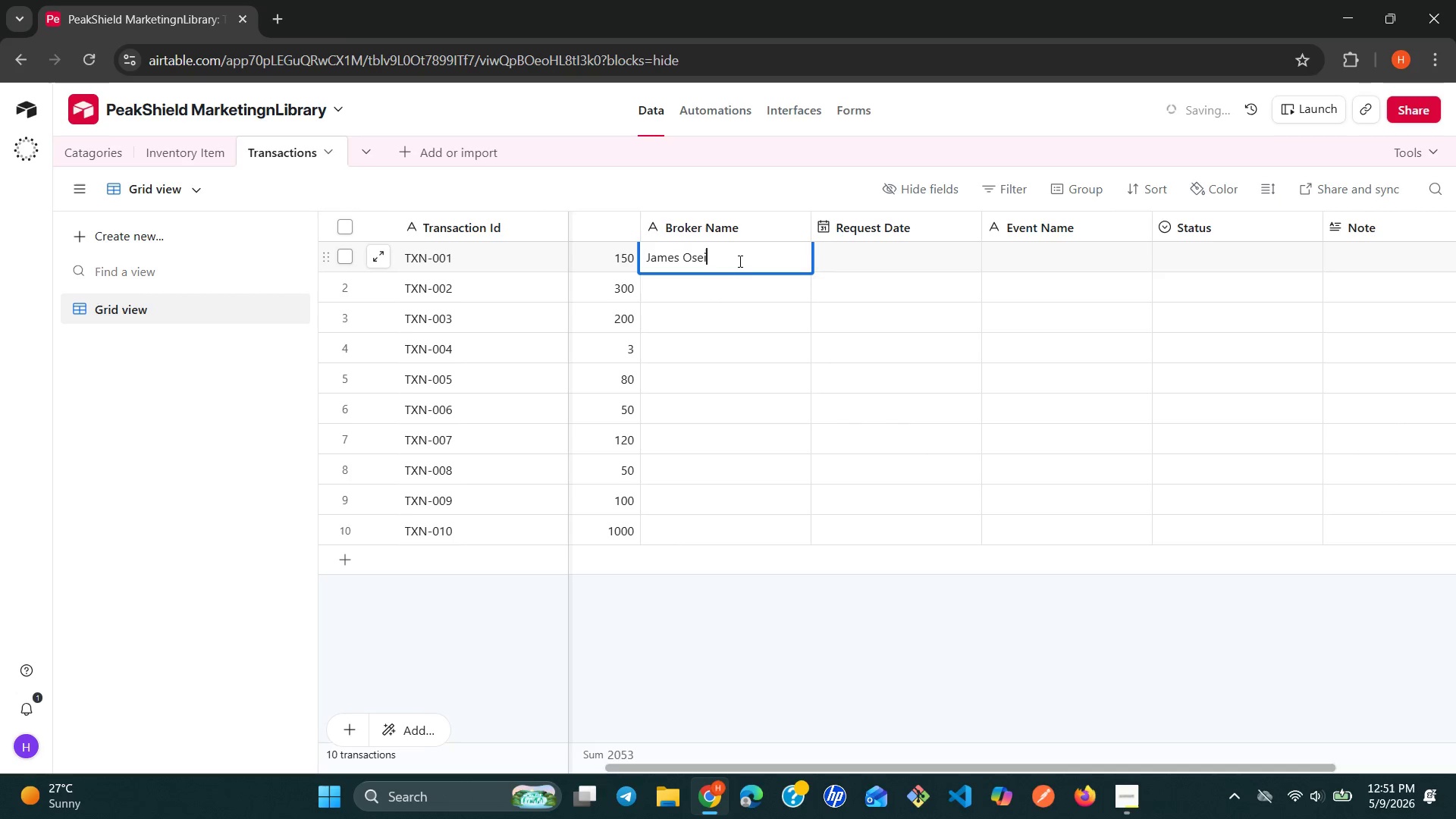 
key(Enter)
 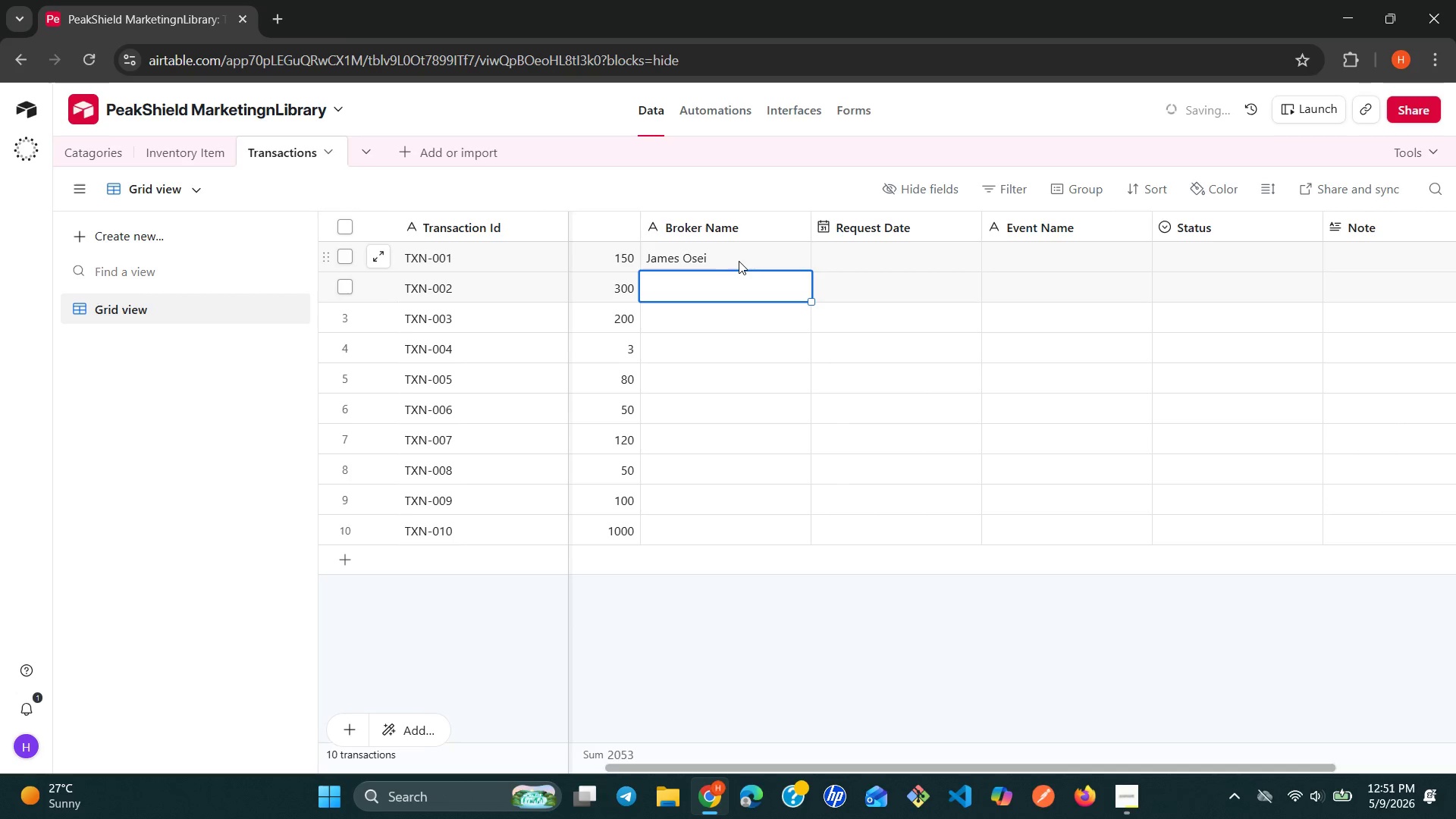 
type(Maria Lopez)
 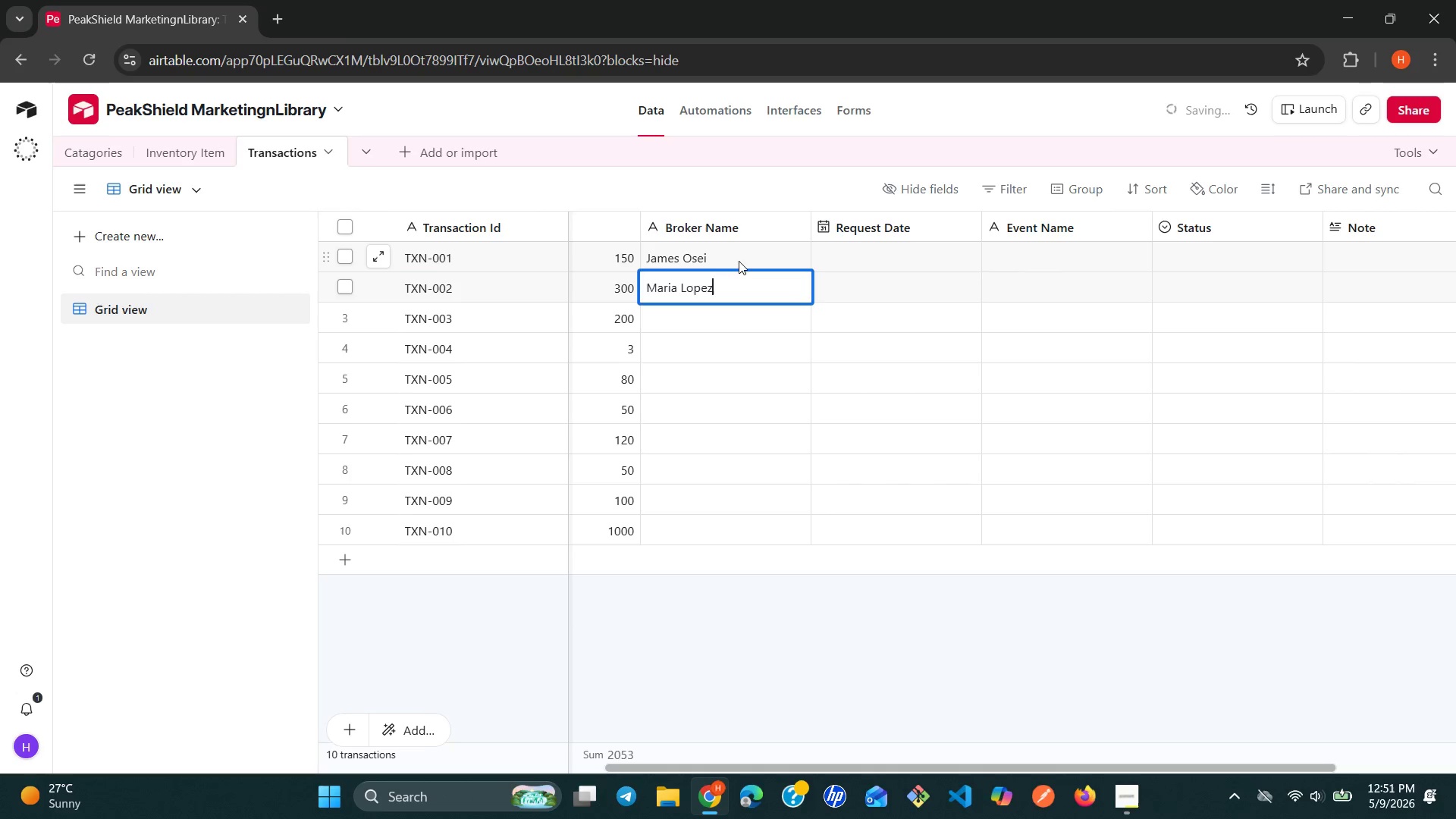 
key(Enter)
 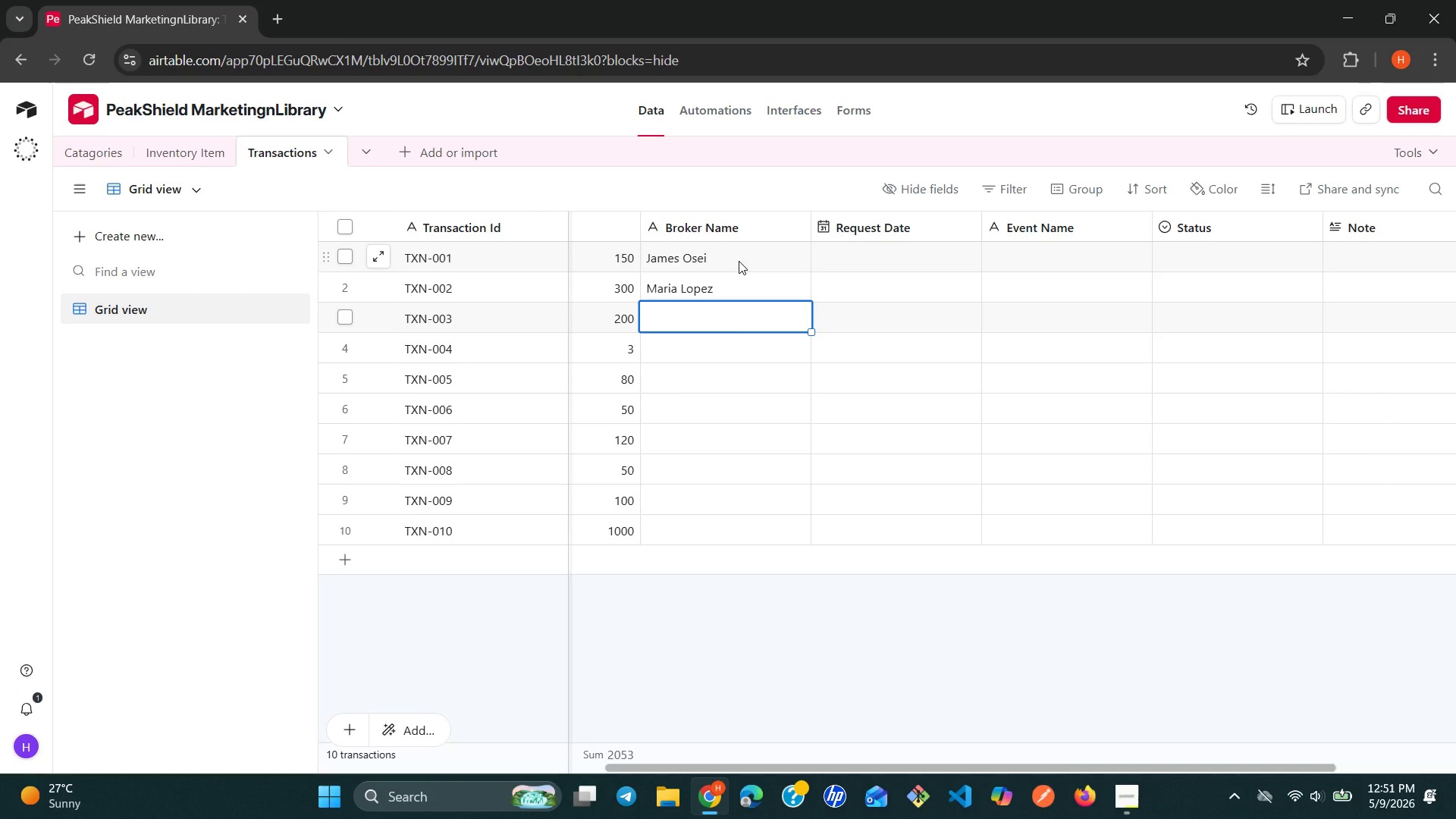 
wait(18.2)
 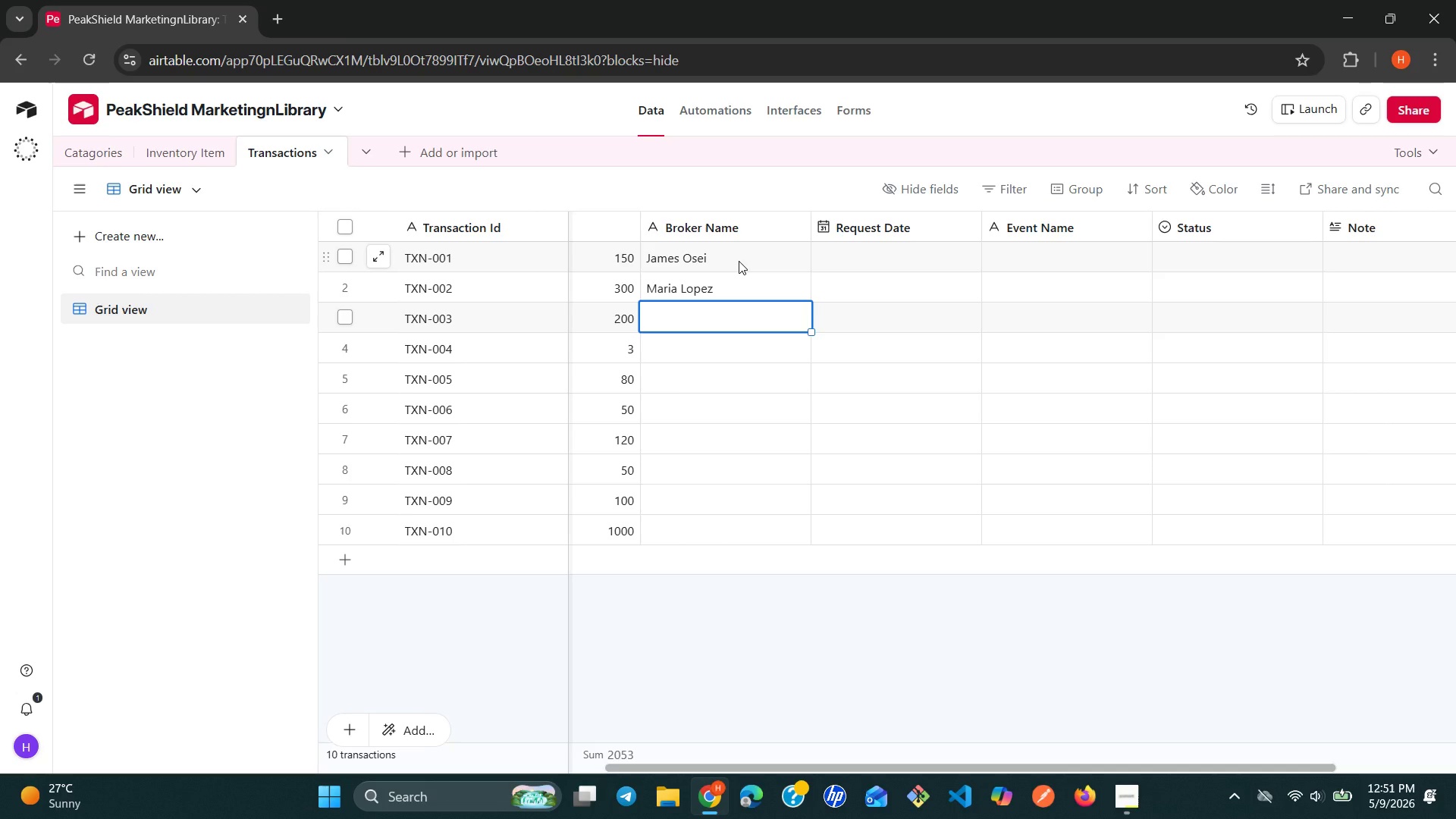 
type(David Kim)
 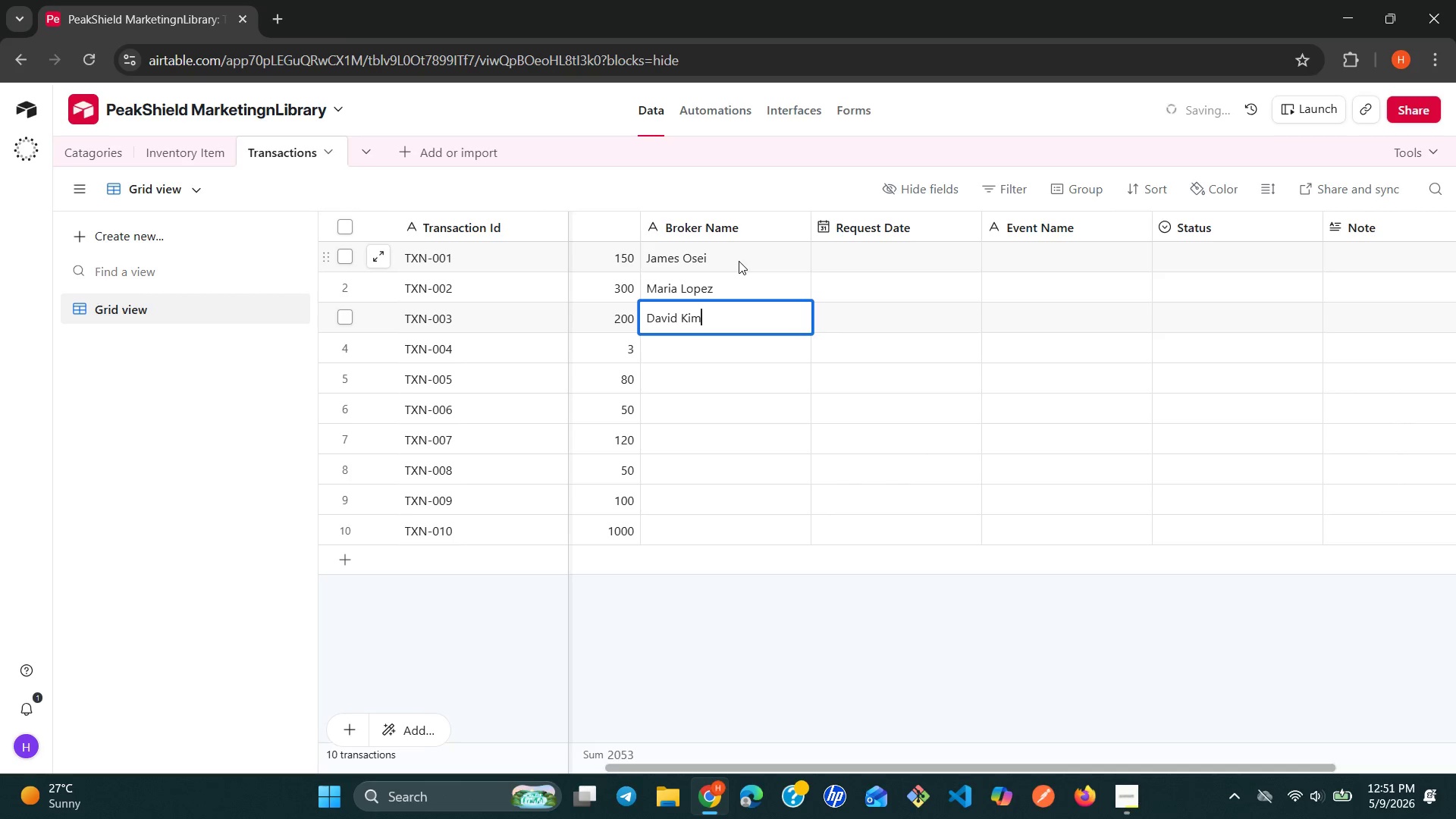 
key(Enter)
 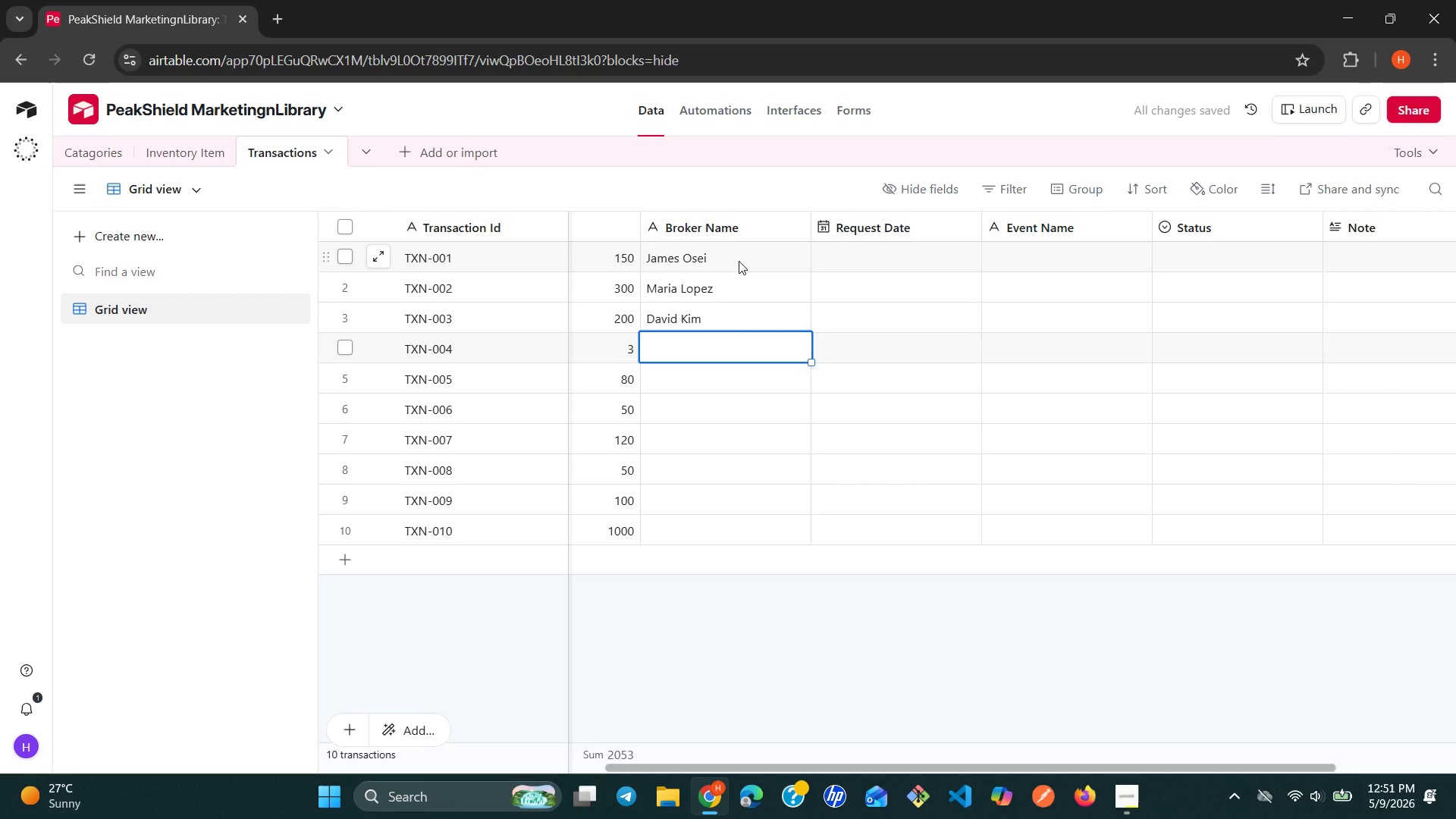 
wait(6.06)
 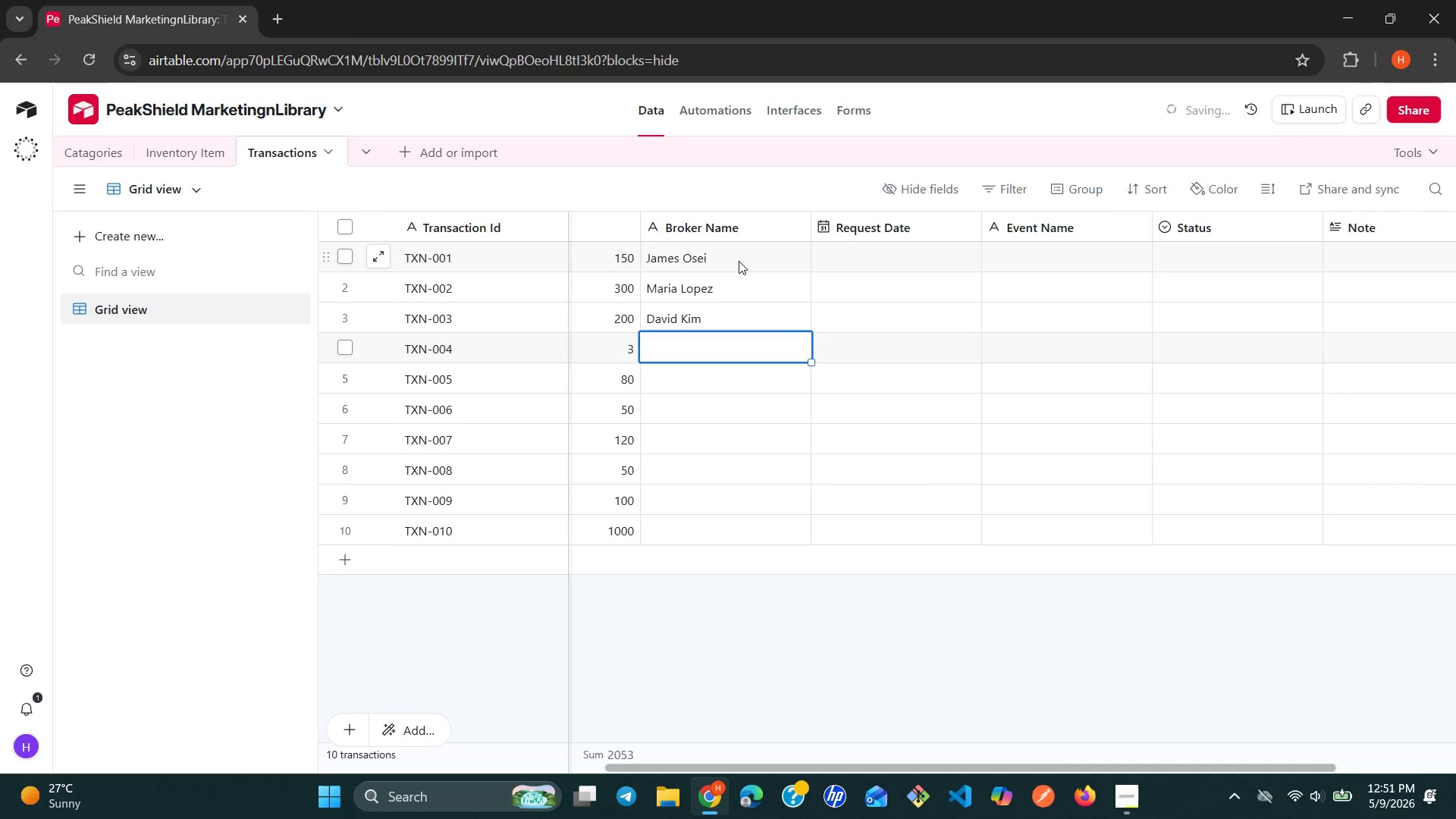 
type(Sarah Chen)
 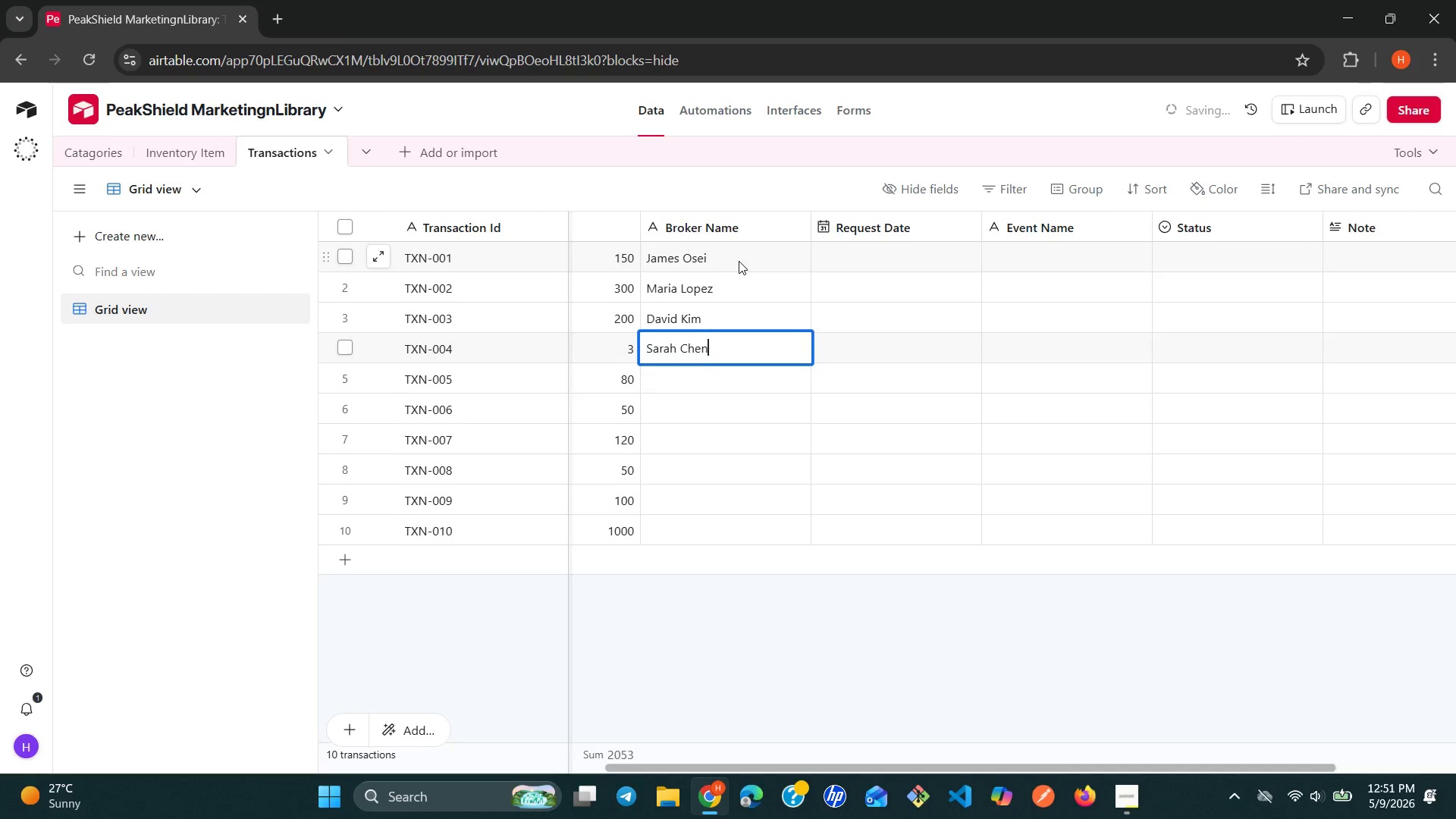 
 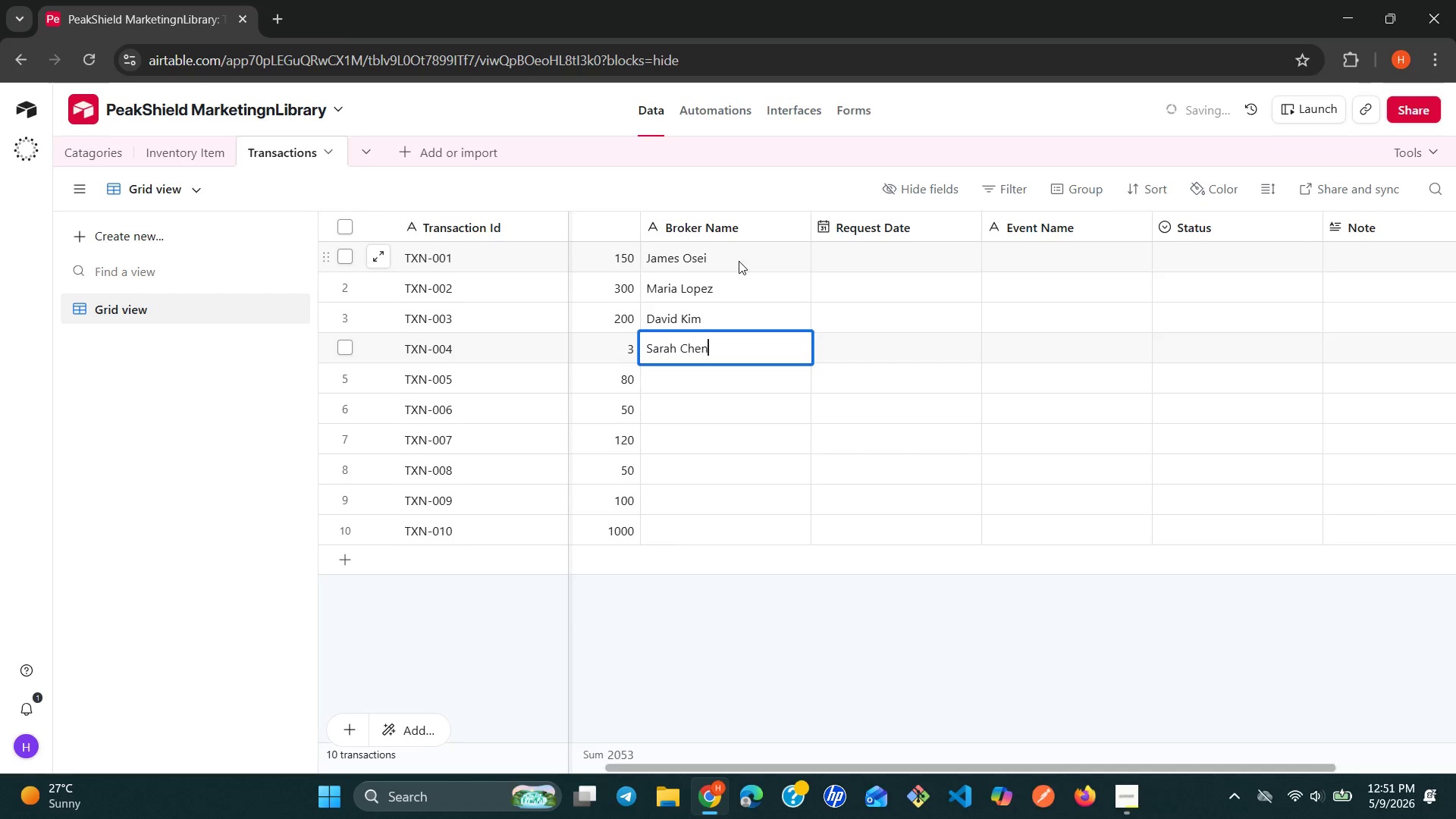 
key(Enter)
 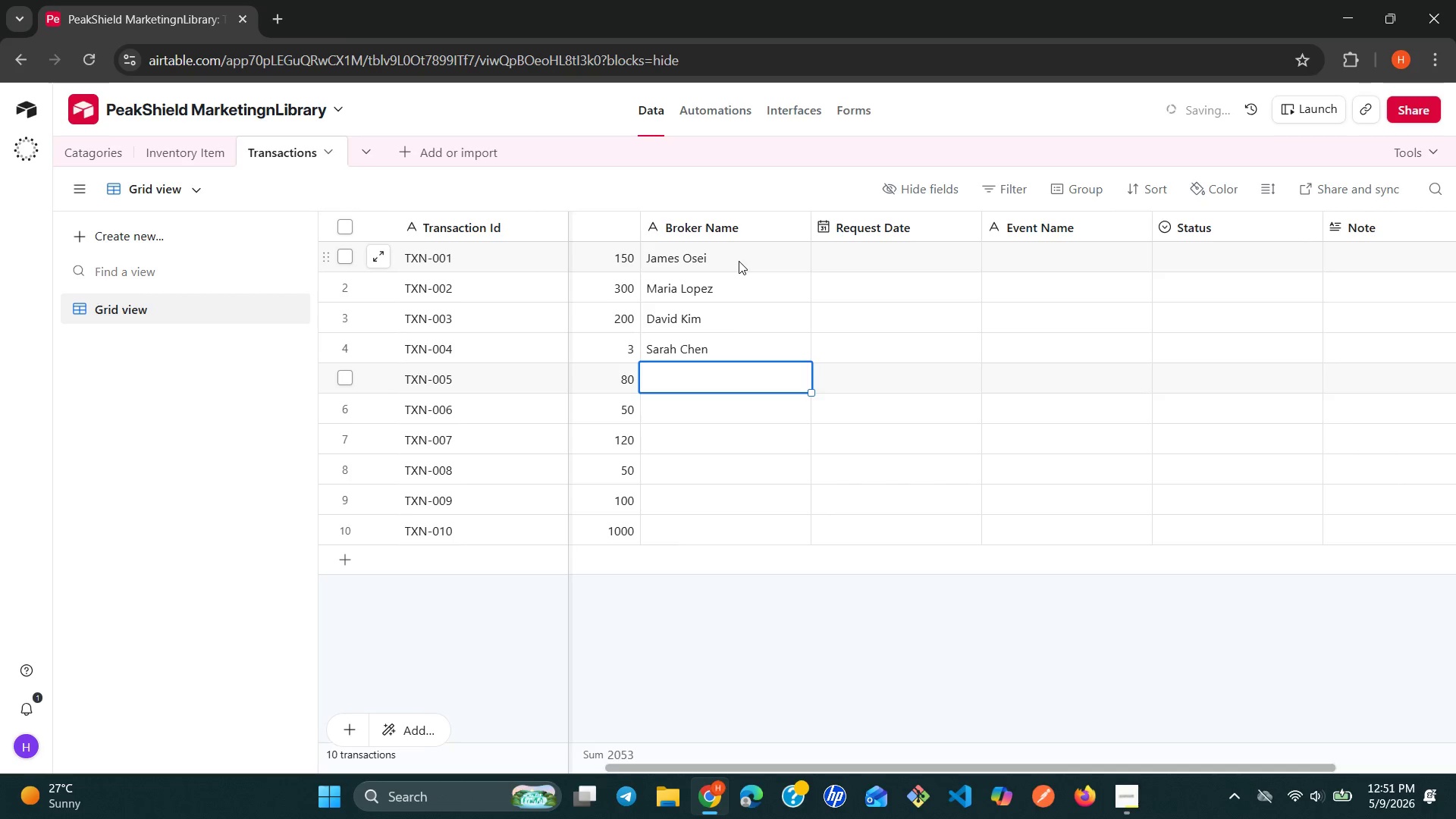 
type(Marcus Hell)
 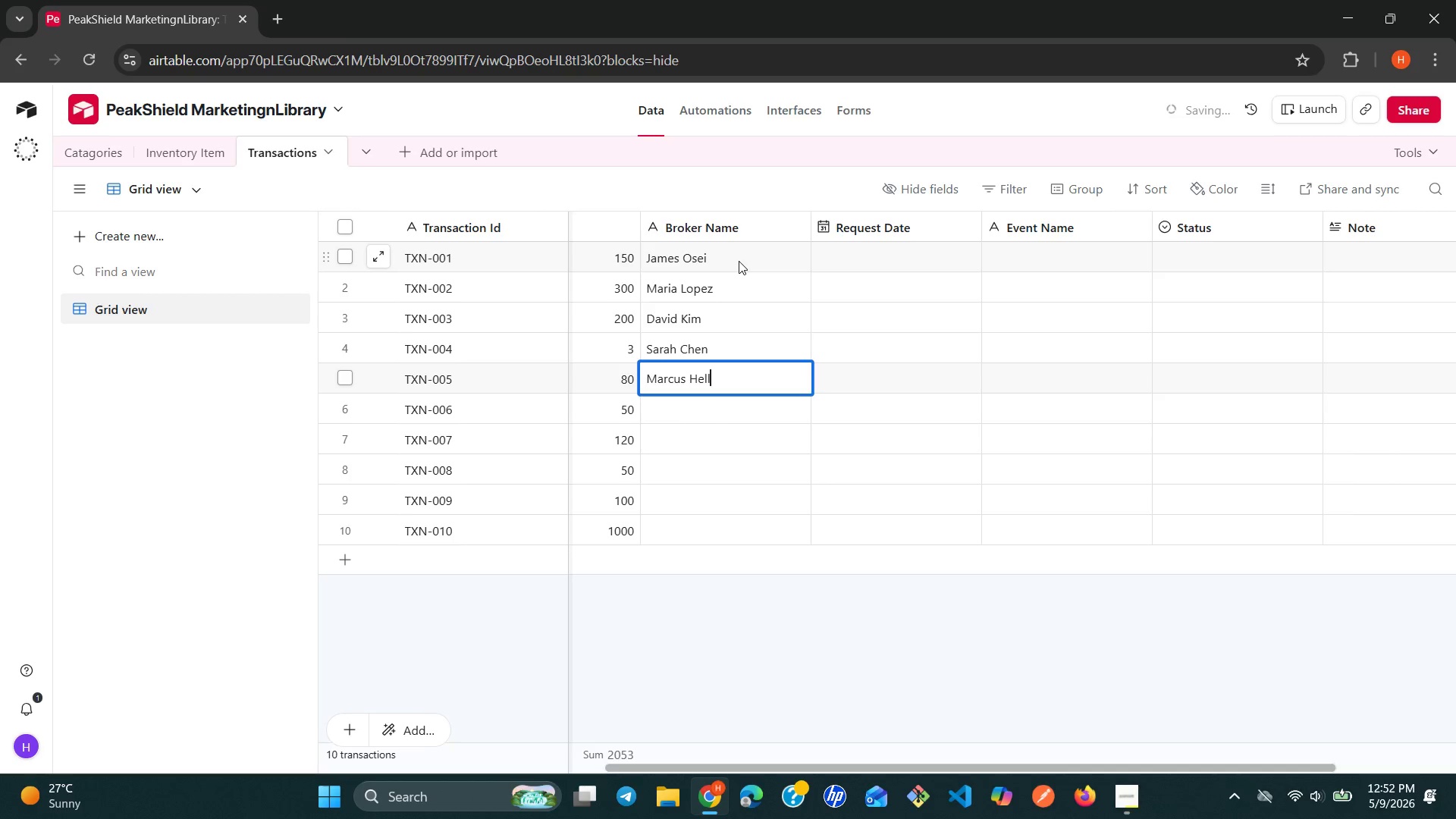 
key(Enter)
 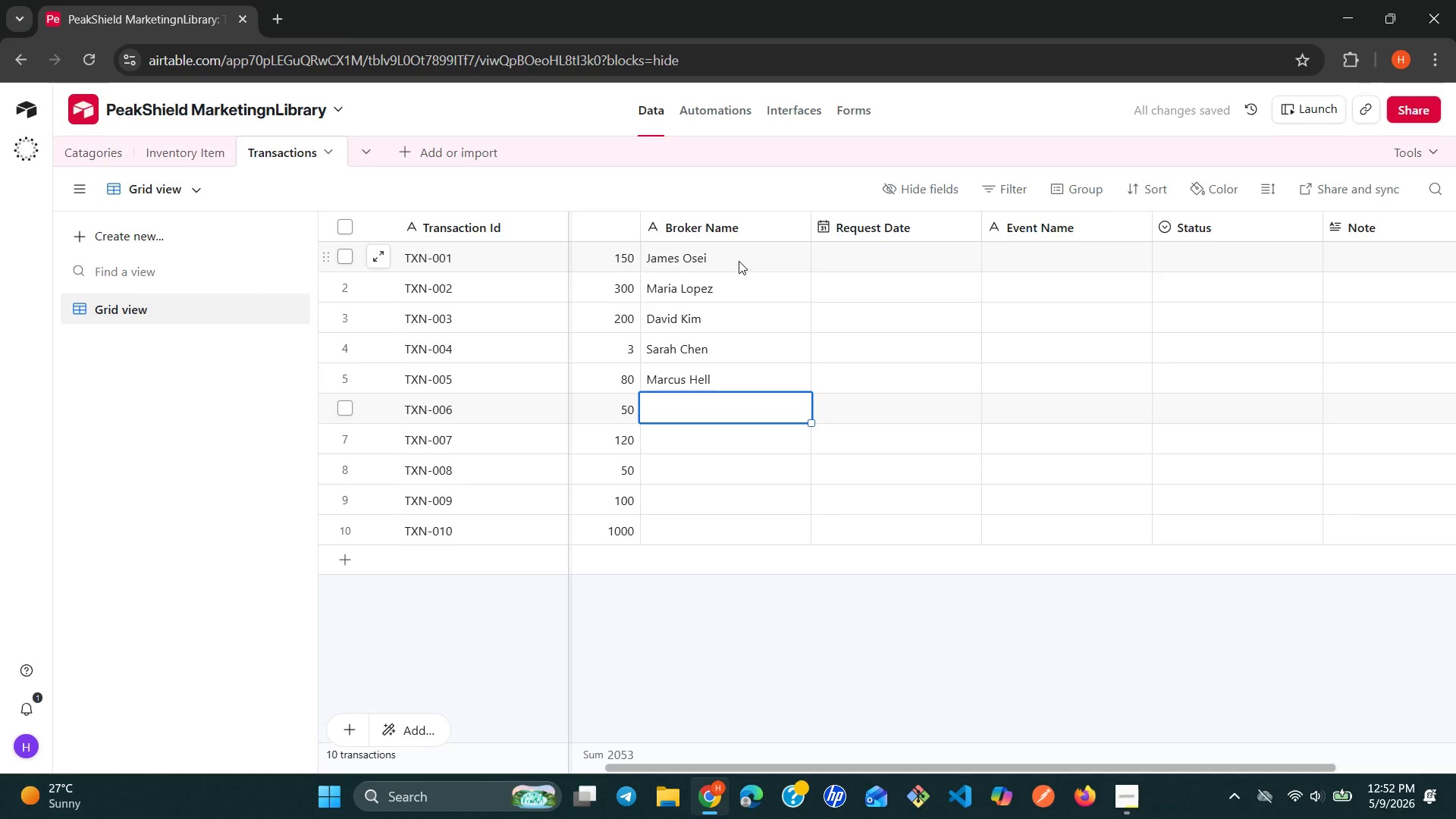 
key(ArrowUp)
 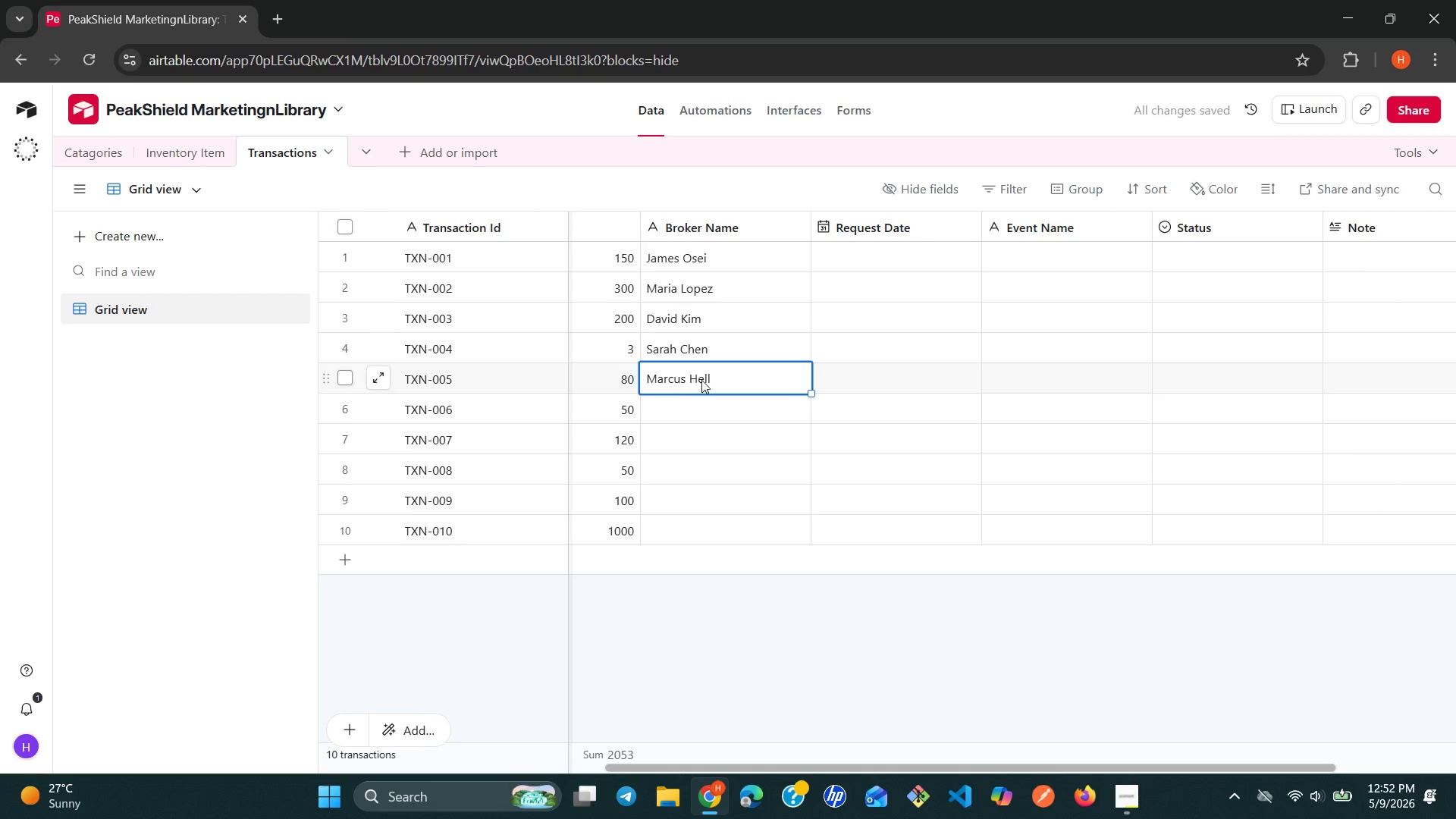 
left_click([720, 374])
 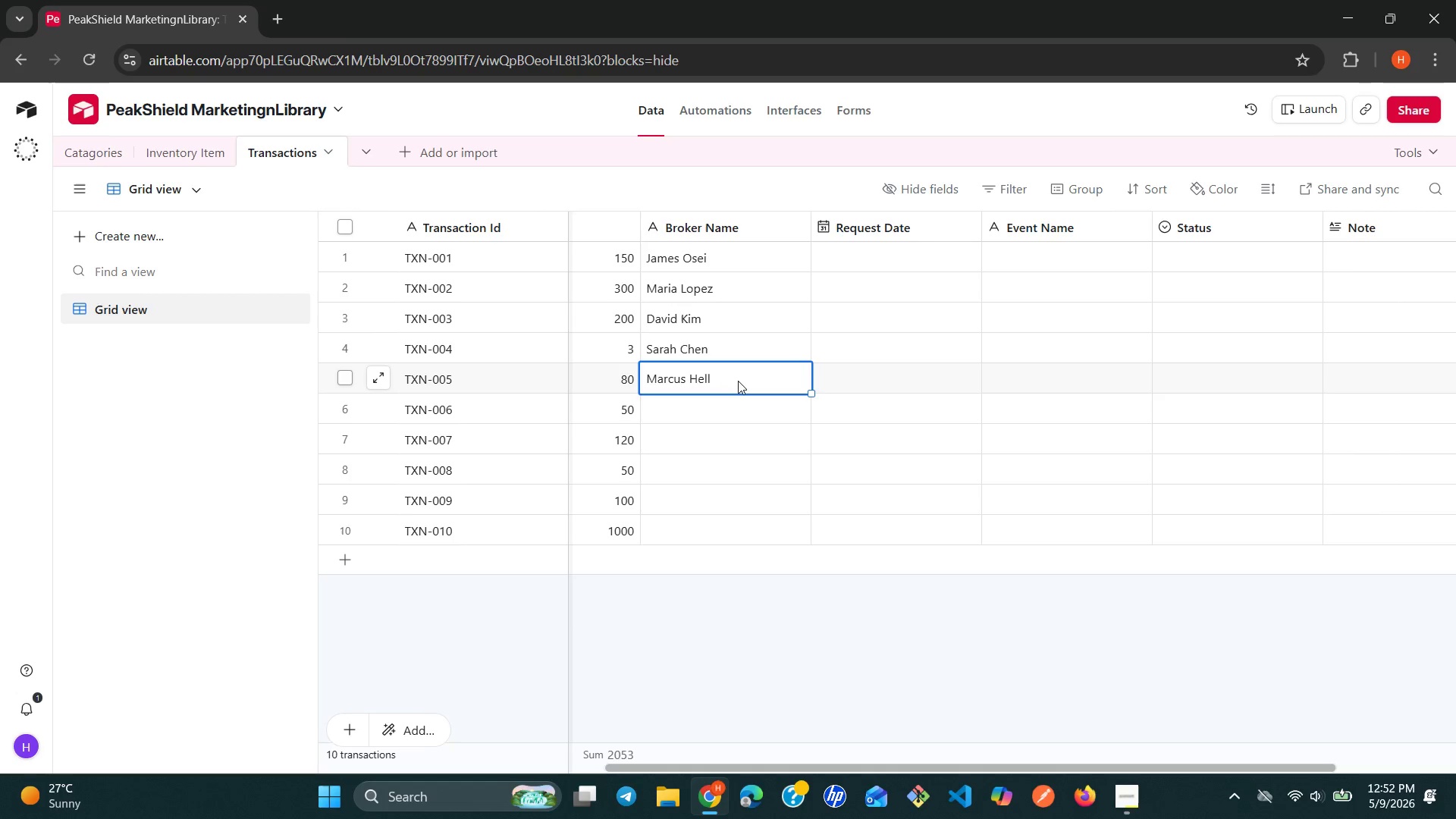 
double_click([738, 381])
 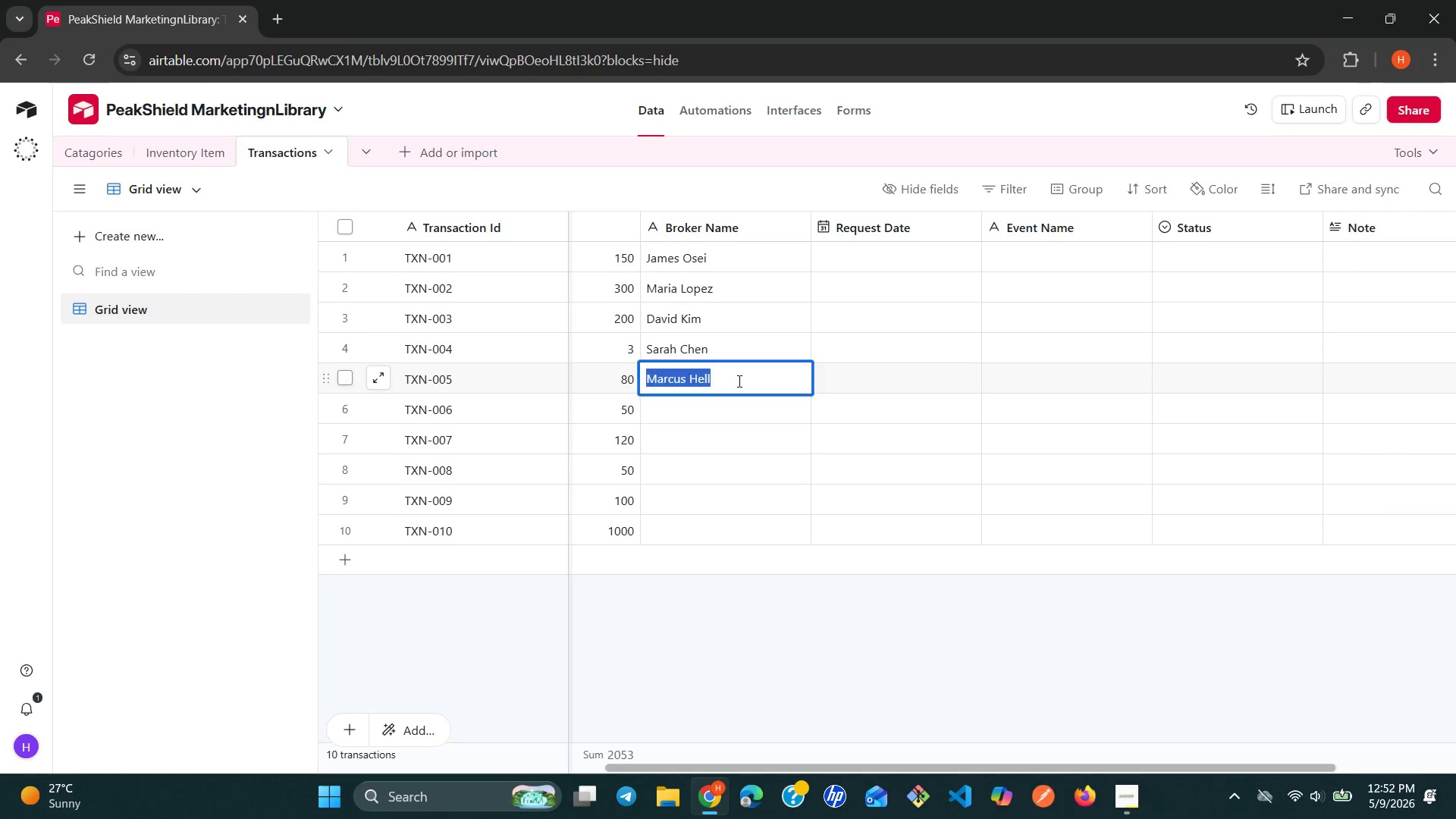 
triple_click([738, 381])
 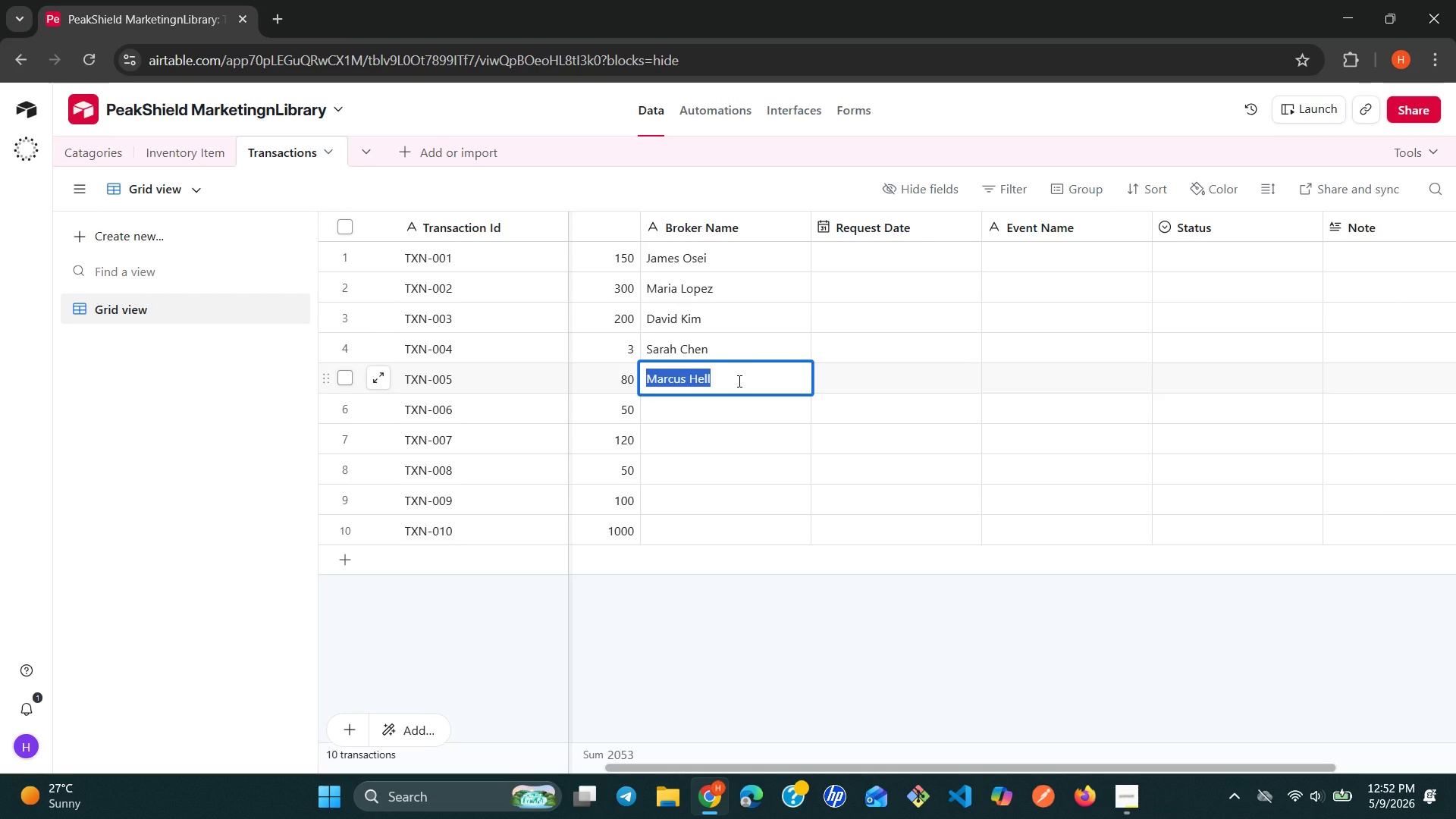 
triple_click([738, 381])
 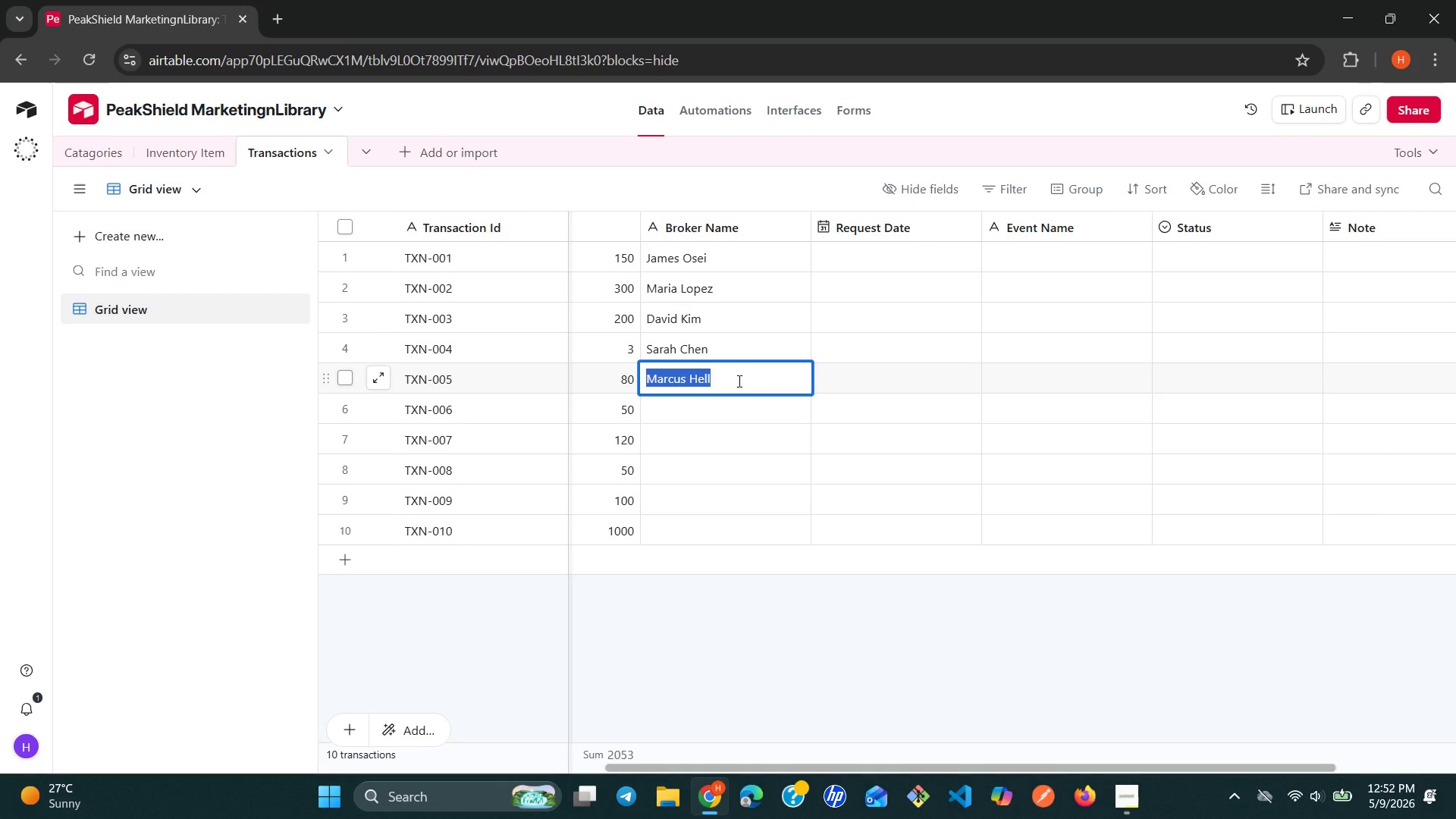 
triple_click([738, 381])
 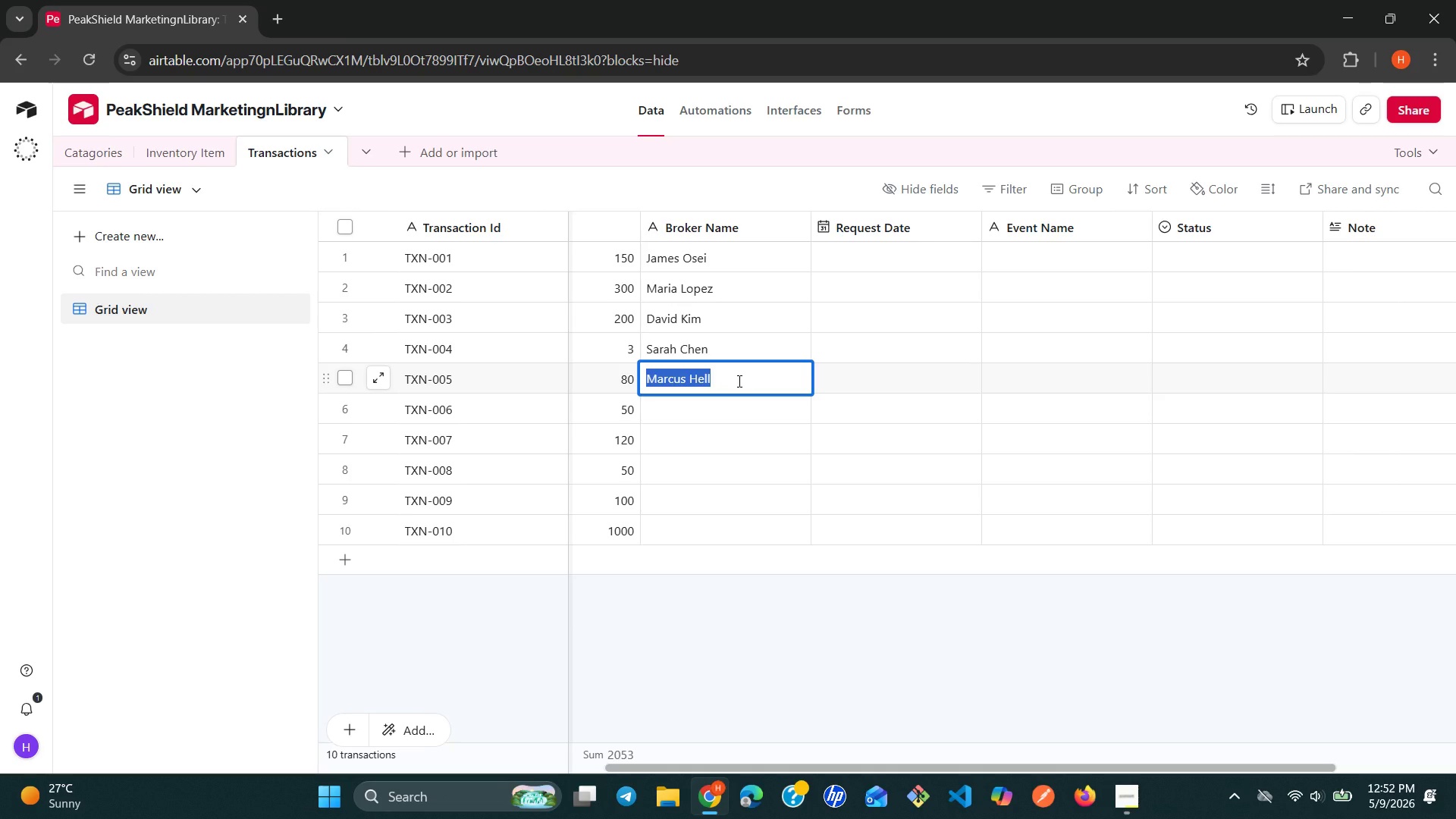 
left_click([738, 381])
 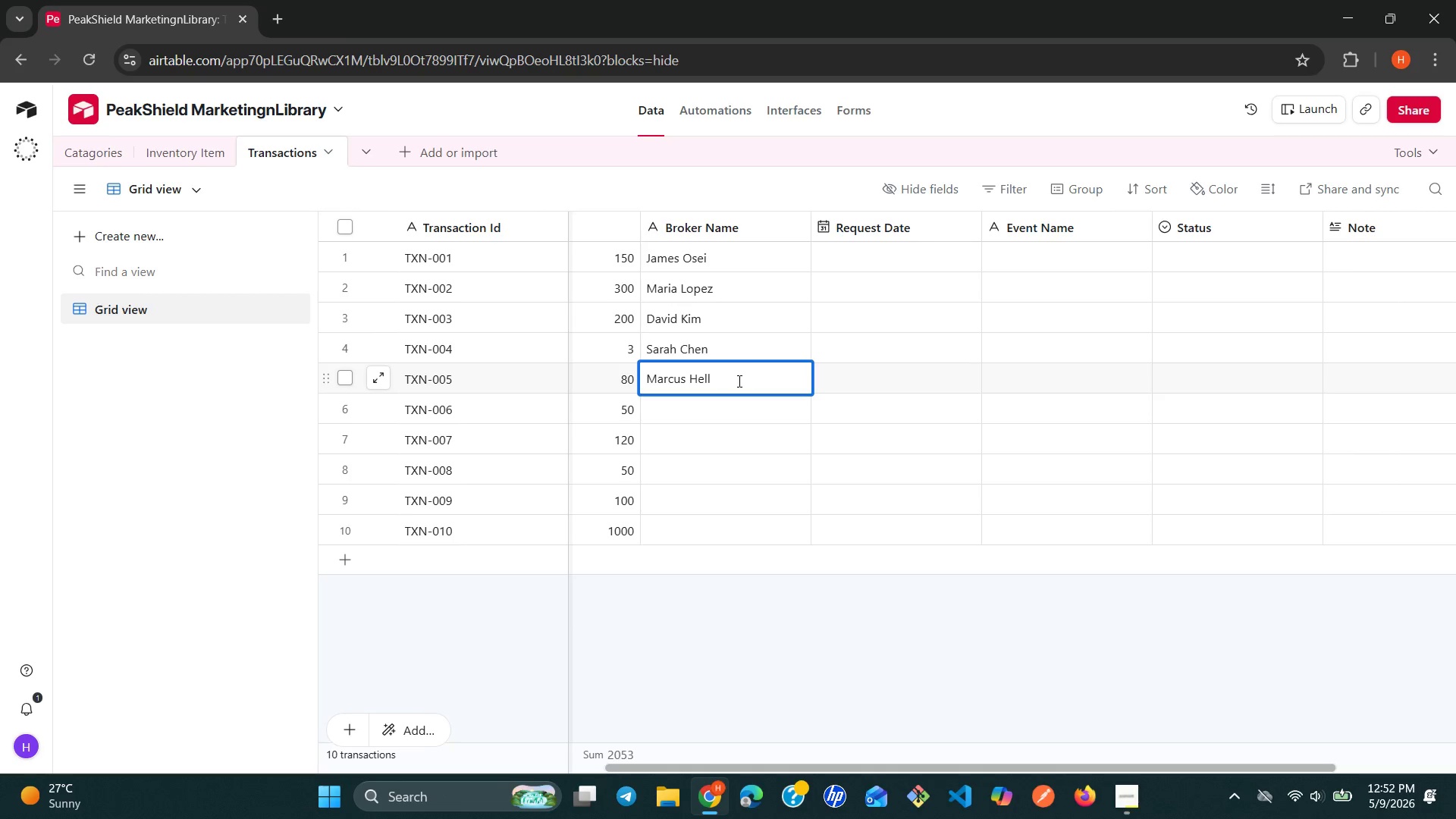 
key(Backspace)
key(Backspace)
key(Backspace)
type(ill)
 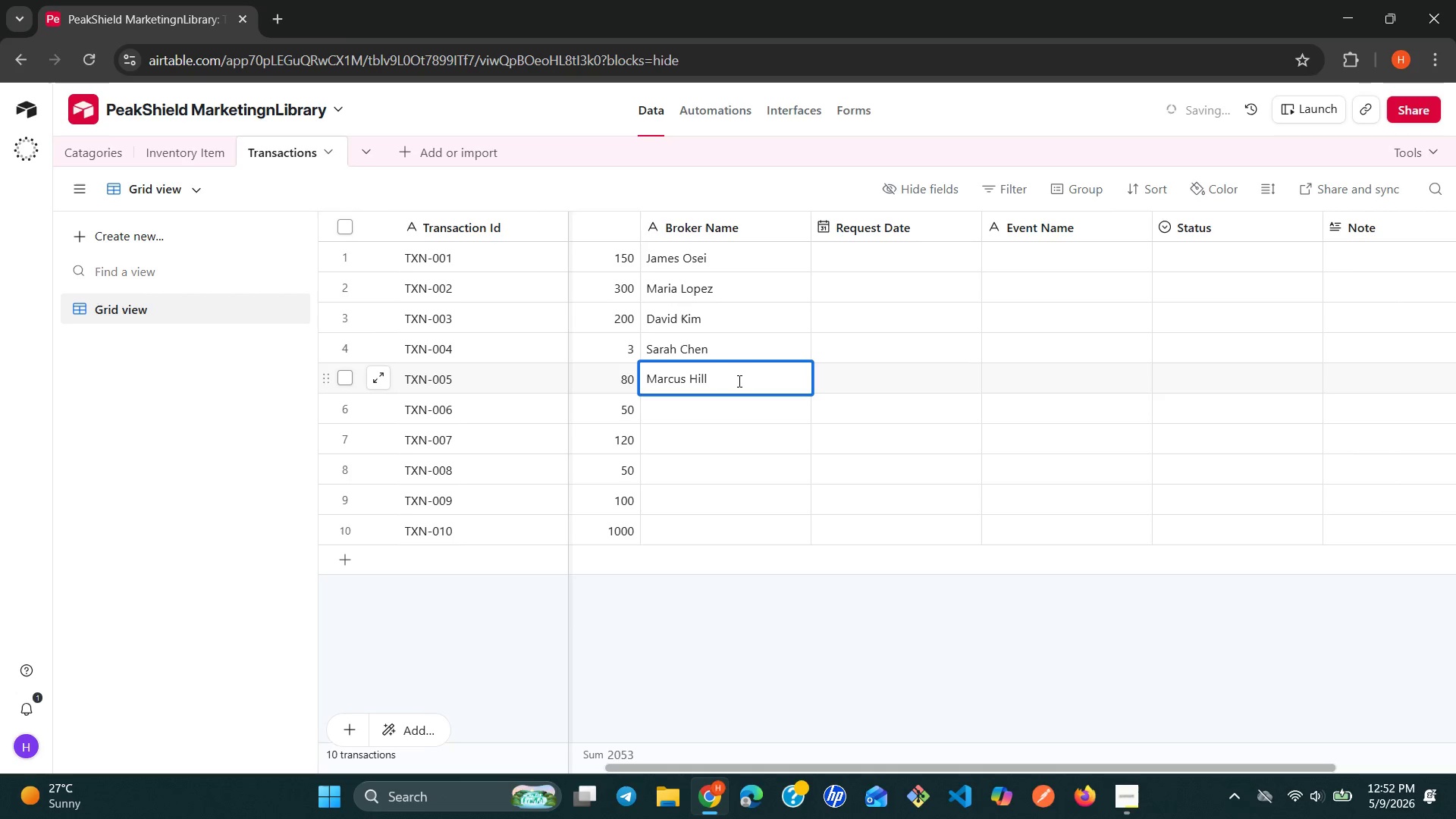 
key(Enter)
 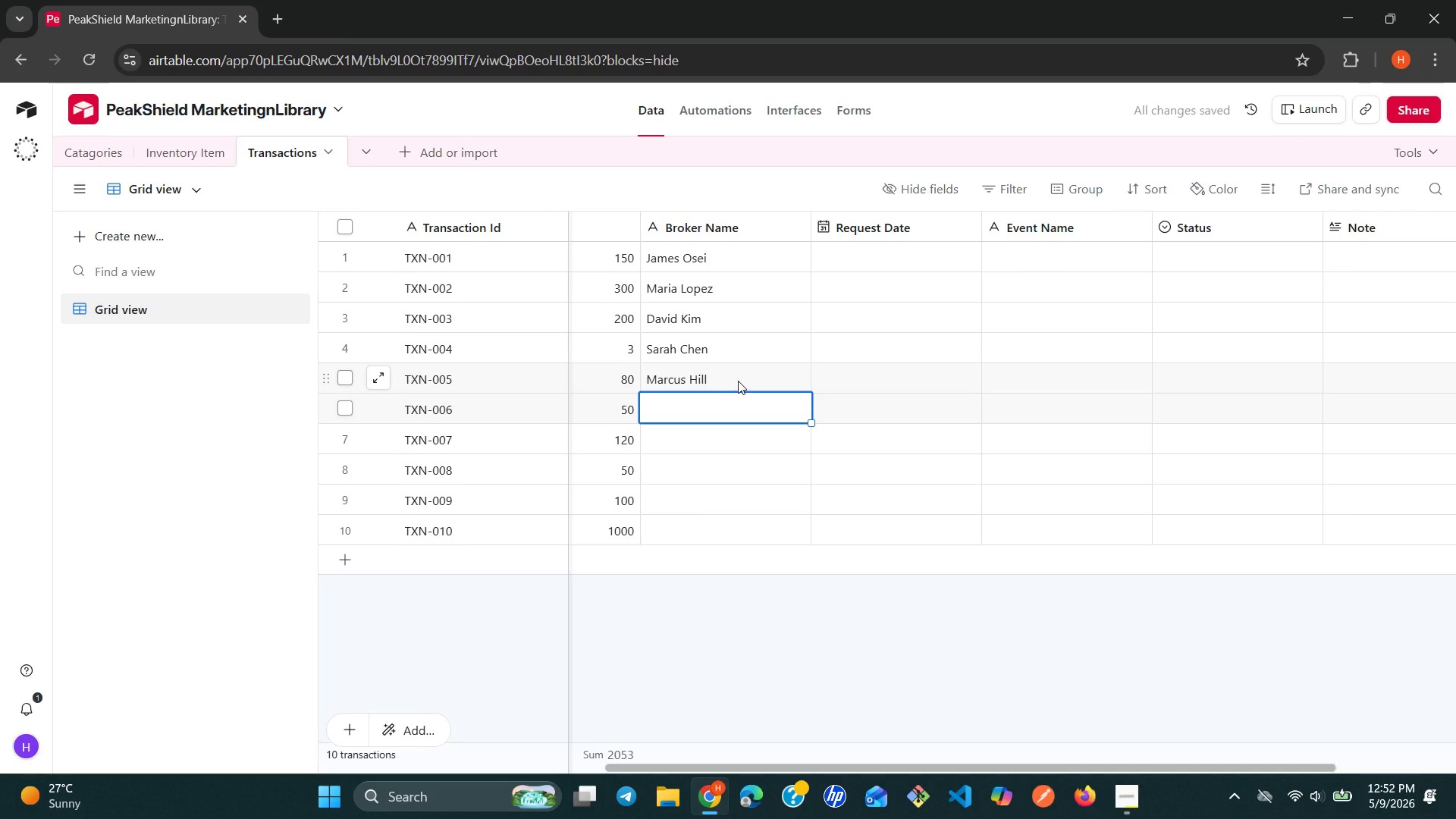 
wait(6.47)
 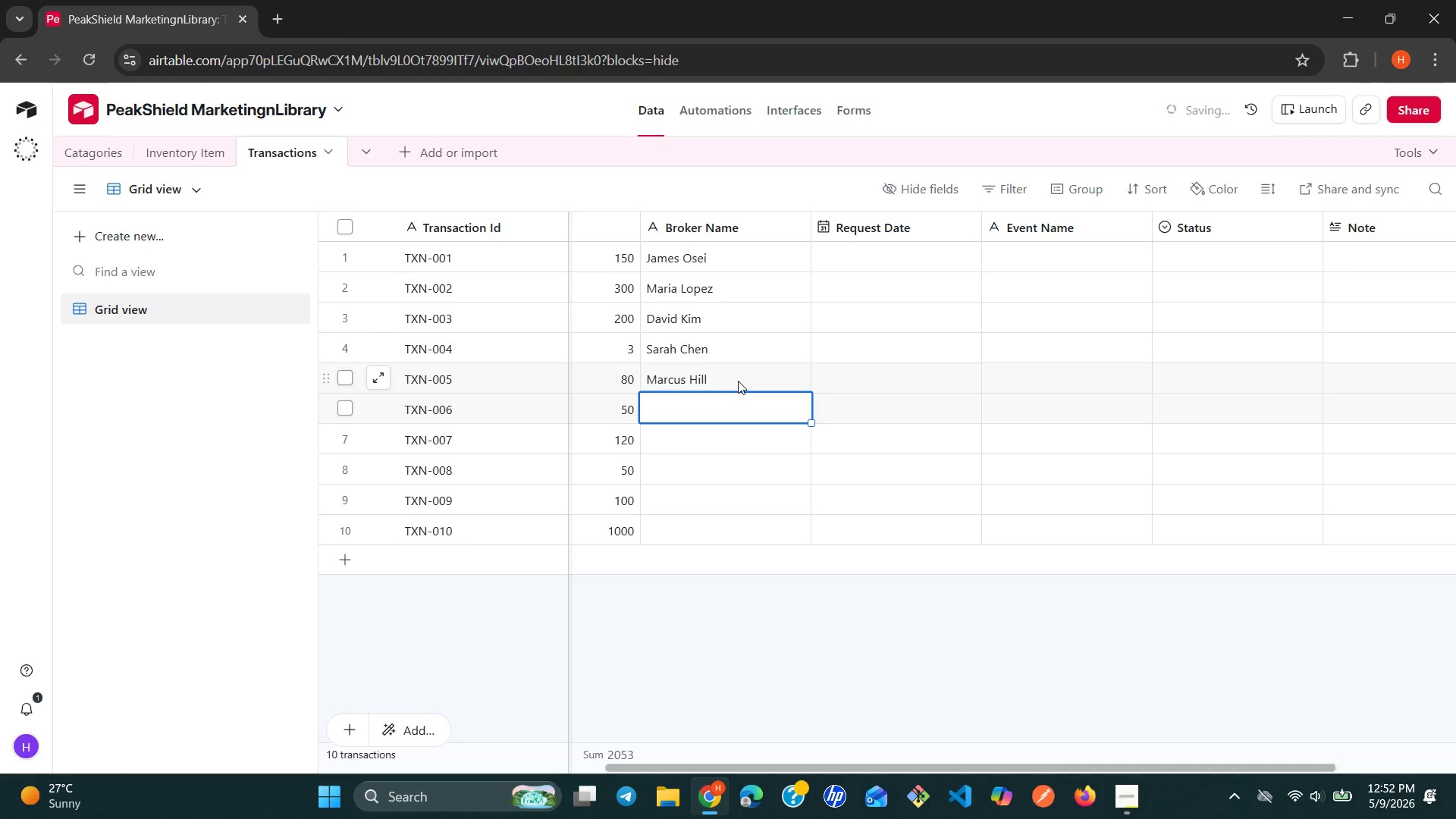 
key(Enter)
 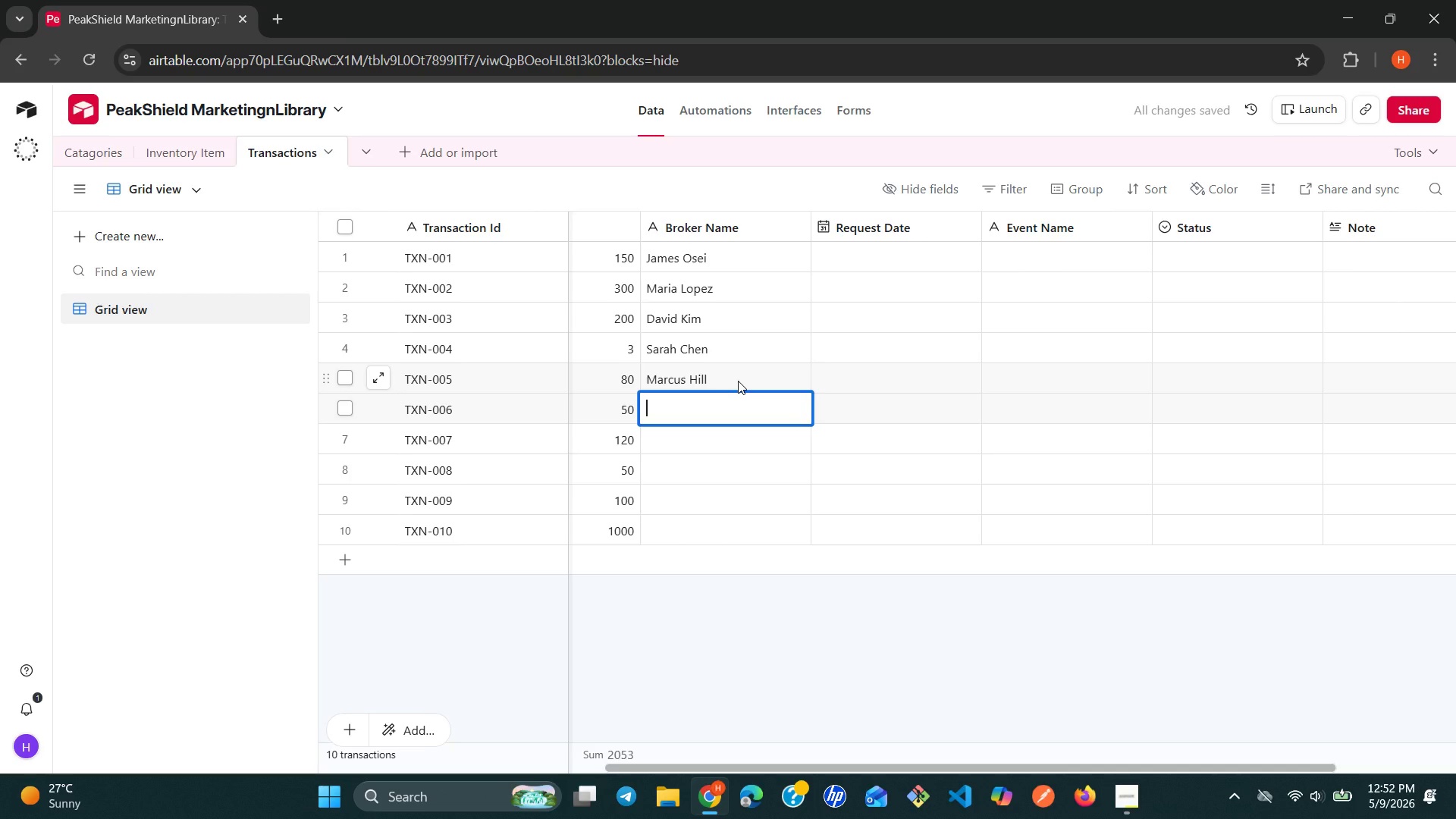 
key(Enter)
 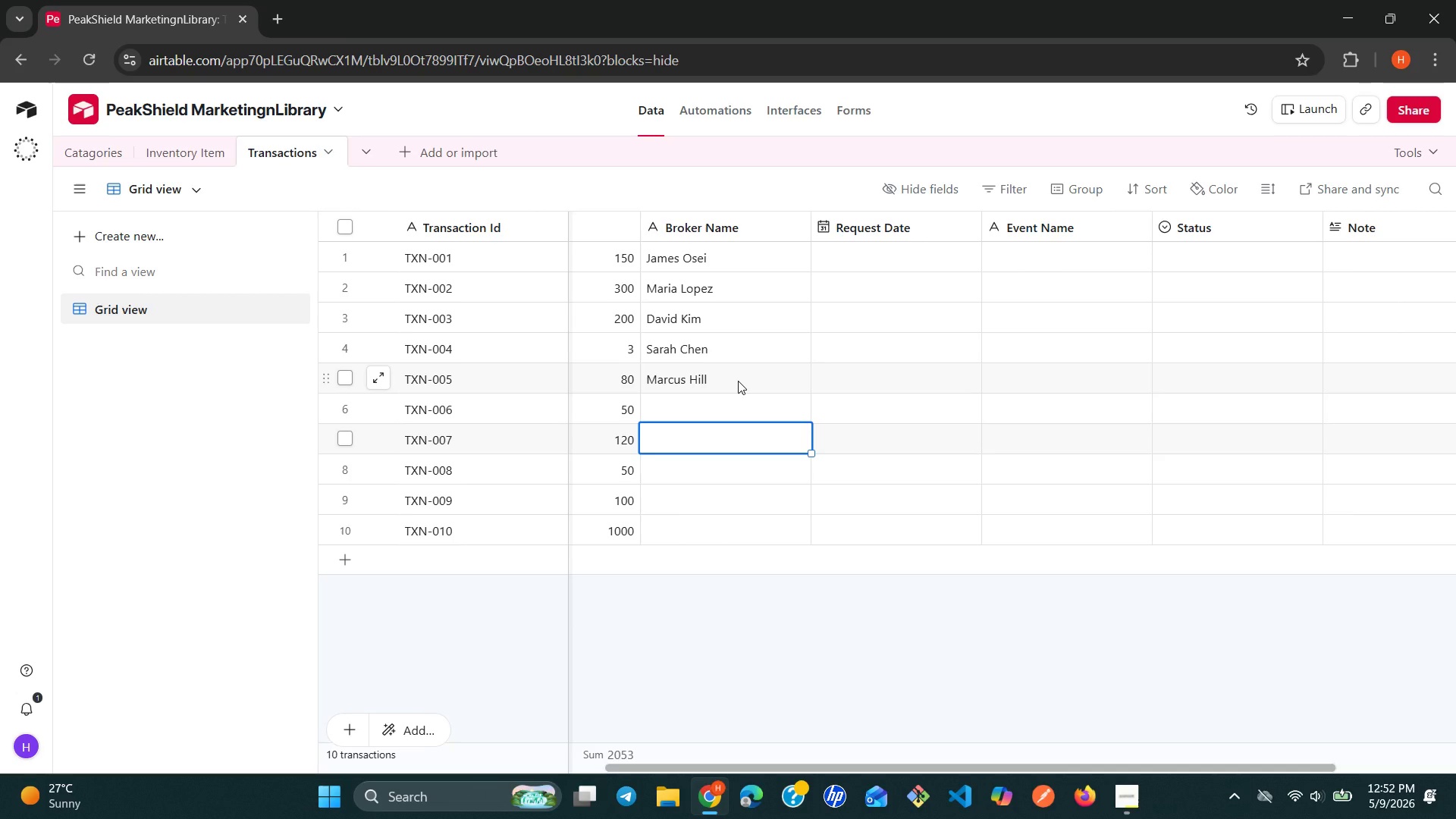 
type(Linda )
 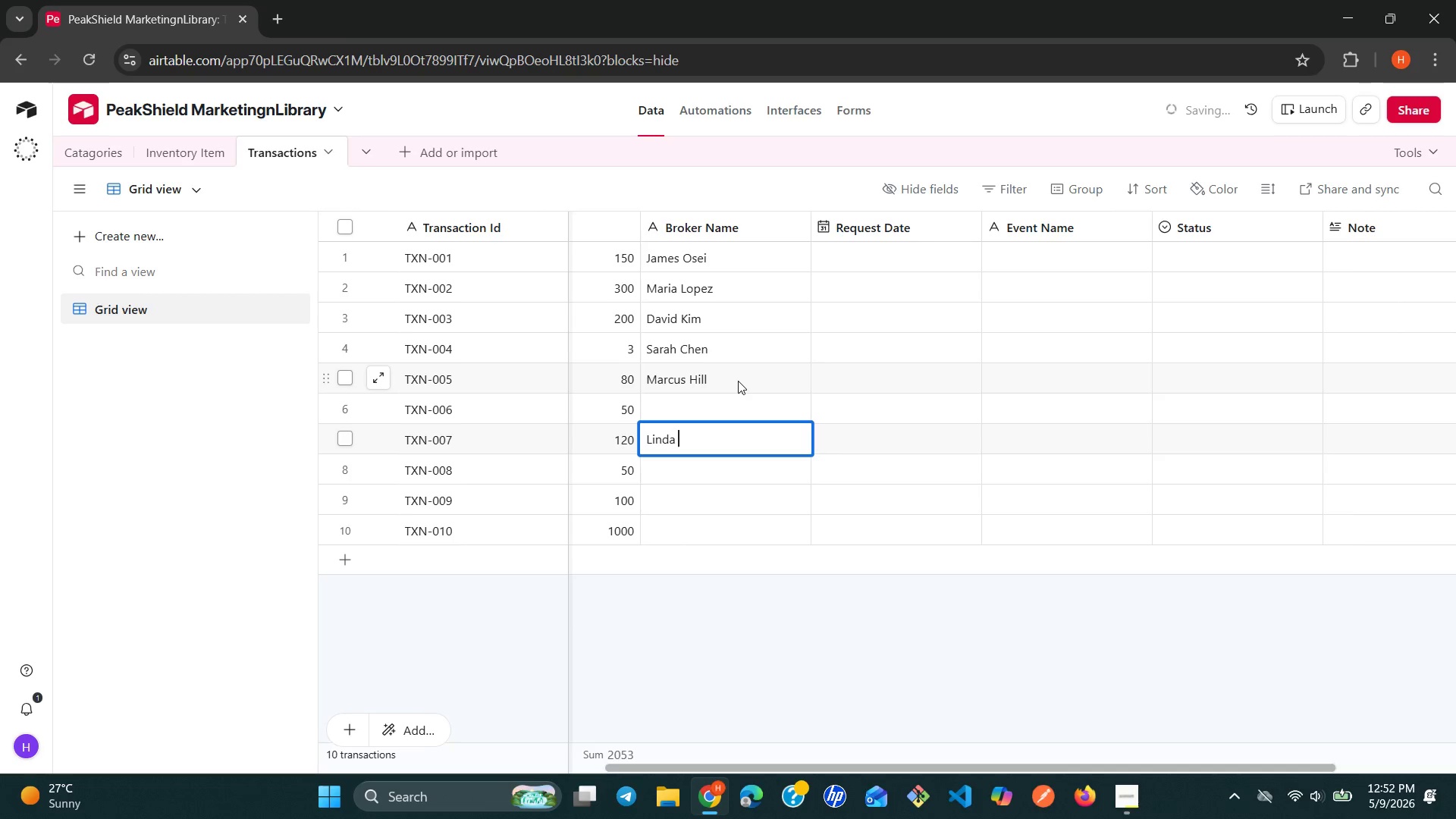 
type(Torres)
 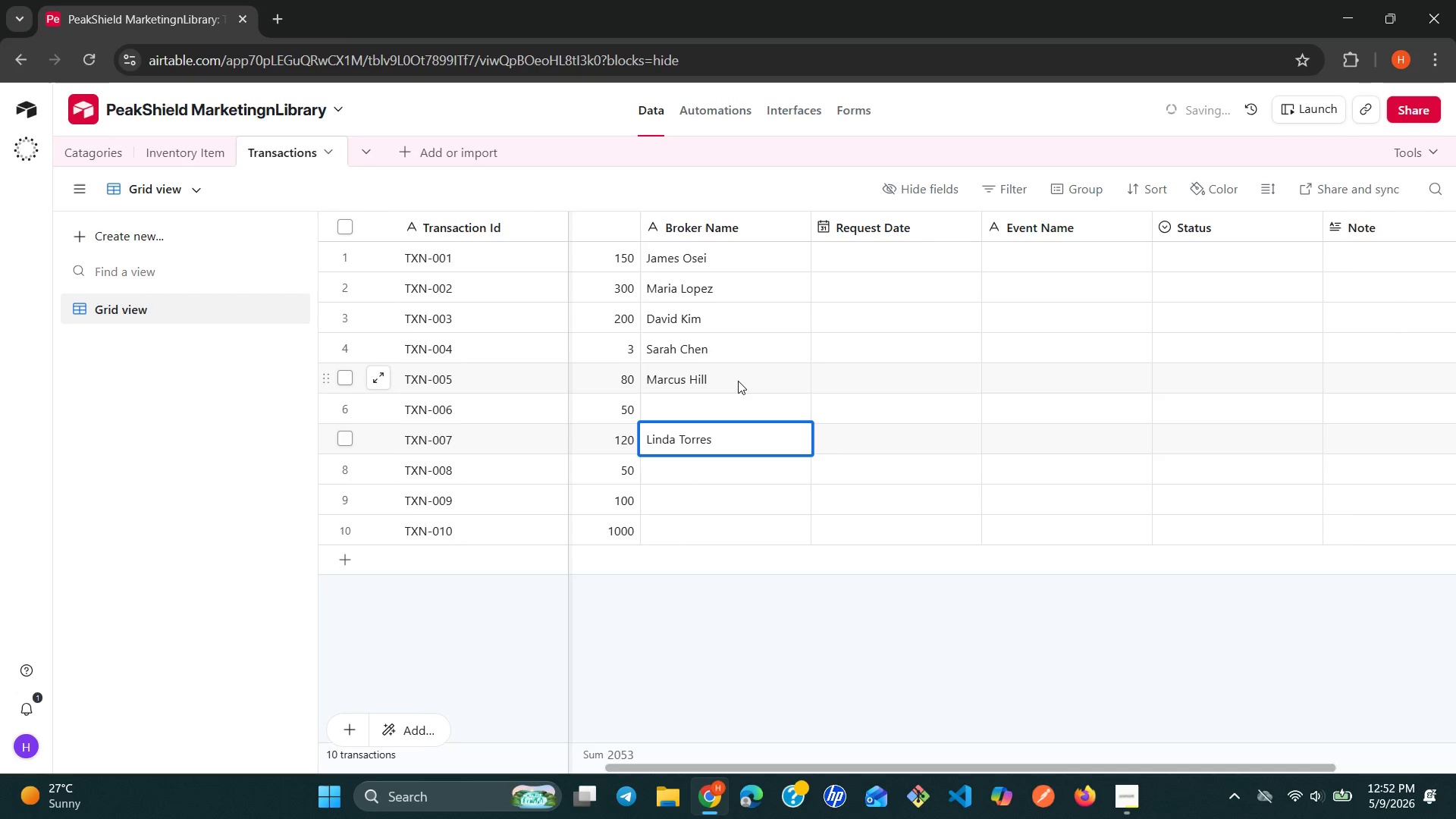 
key(Enter)
 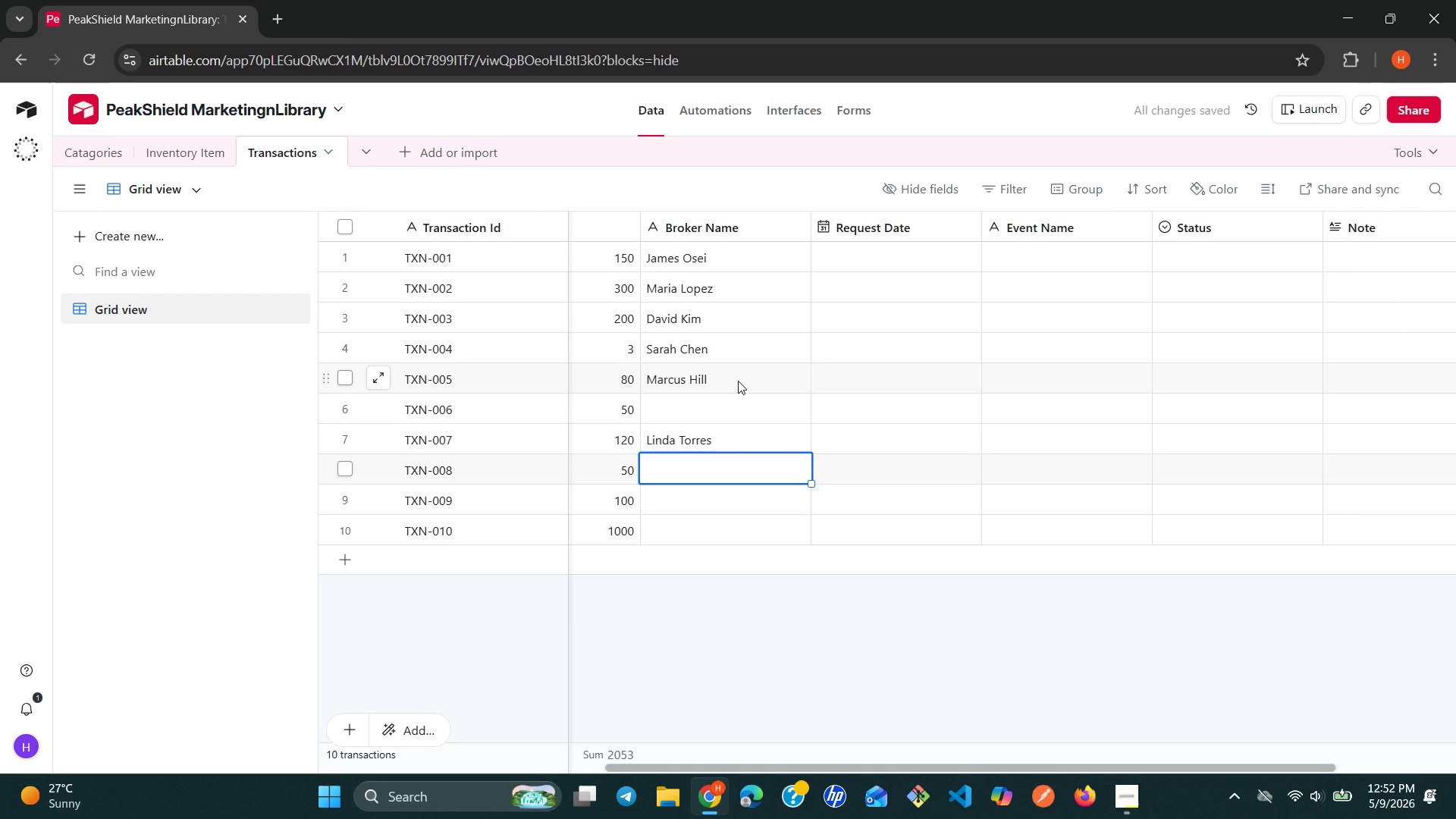 
type(Brain Ade)
 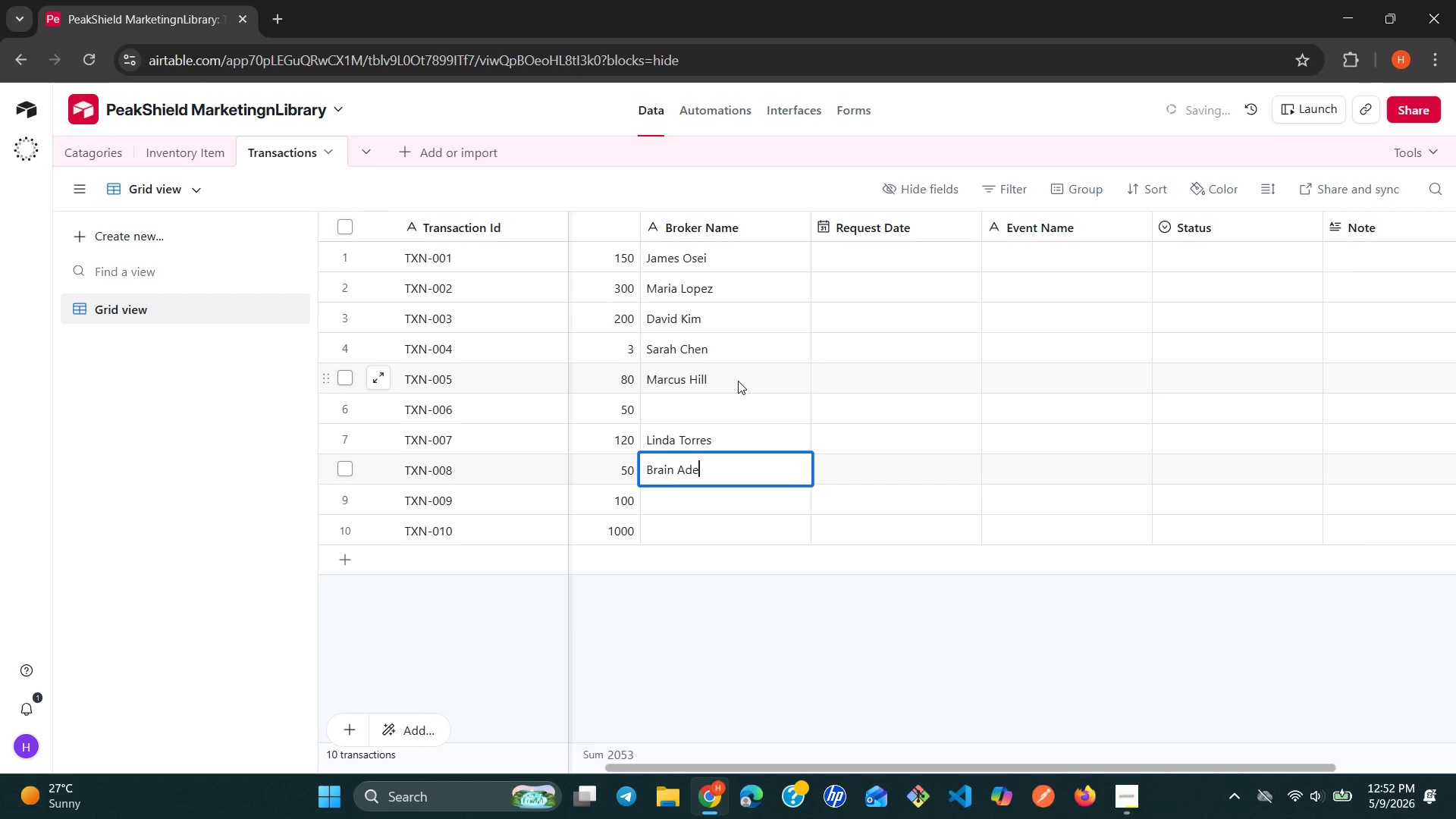 
key(Enter)
 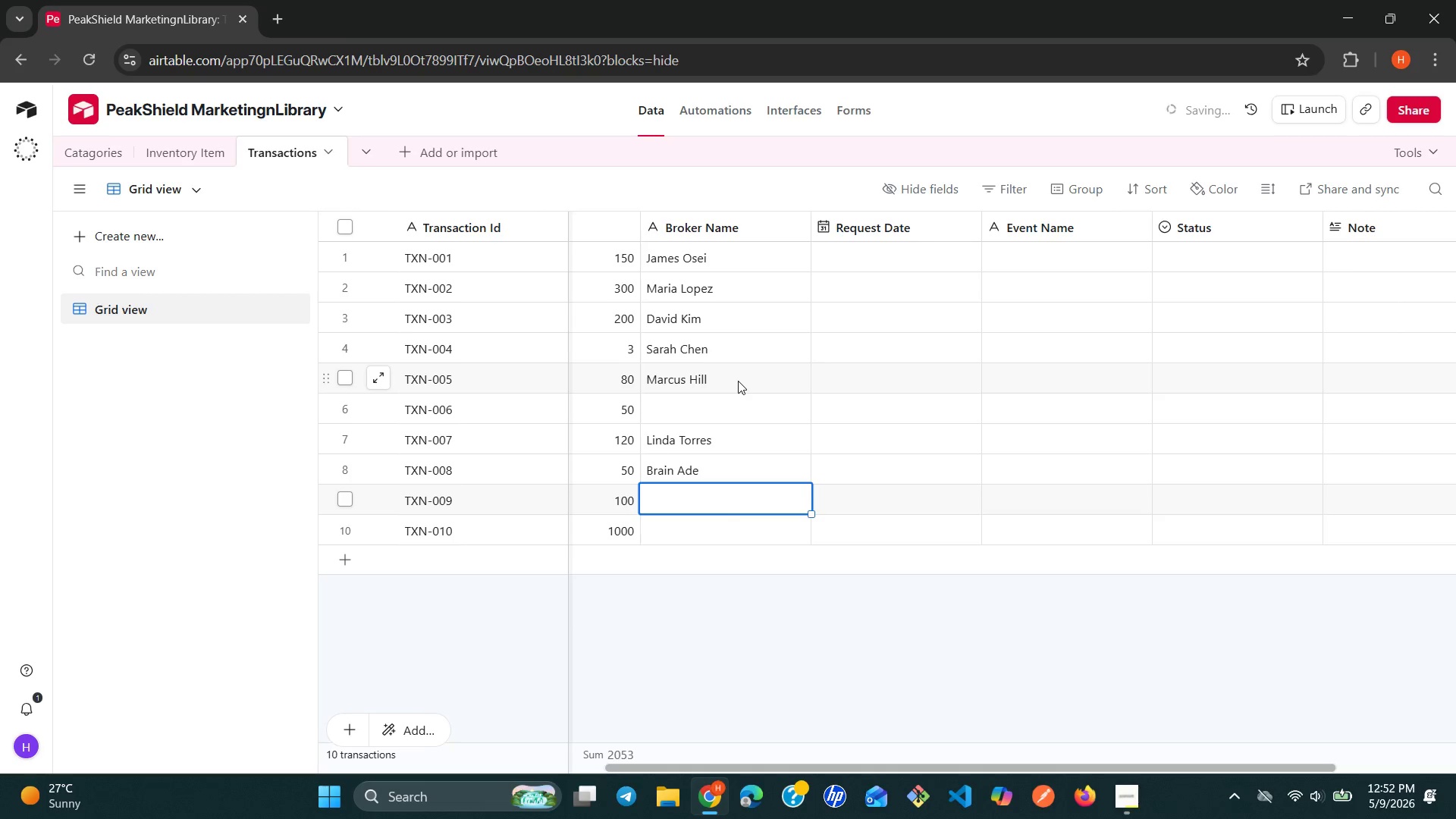 
wait(5.05)
 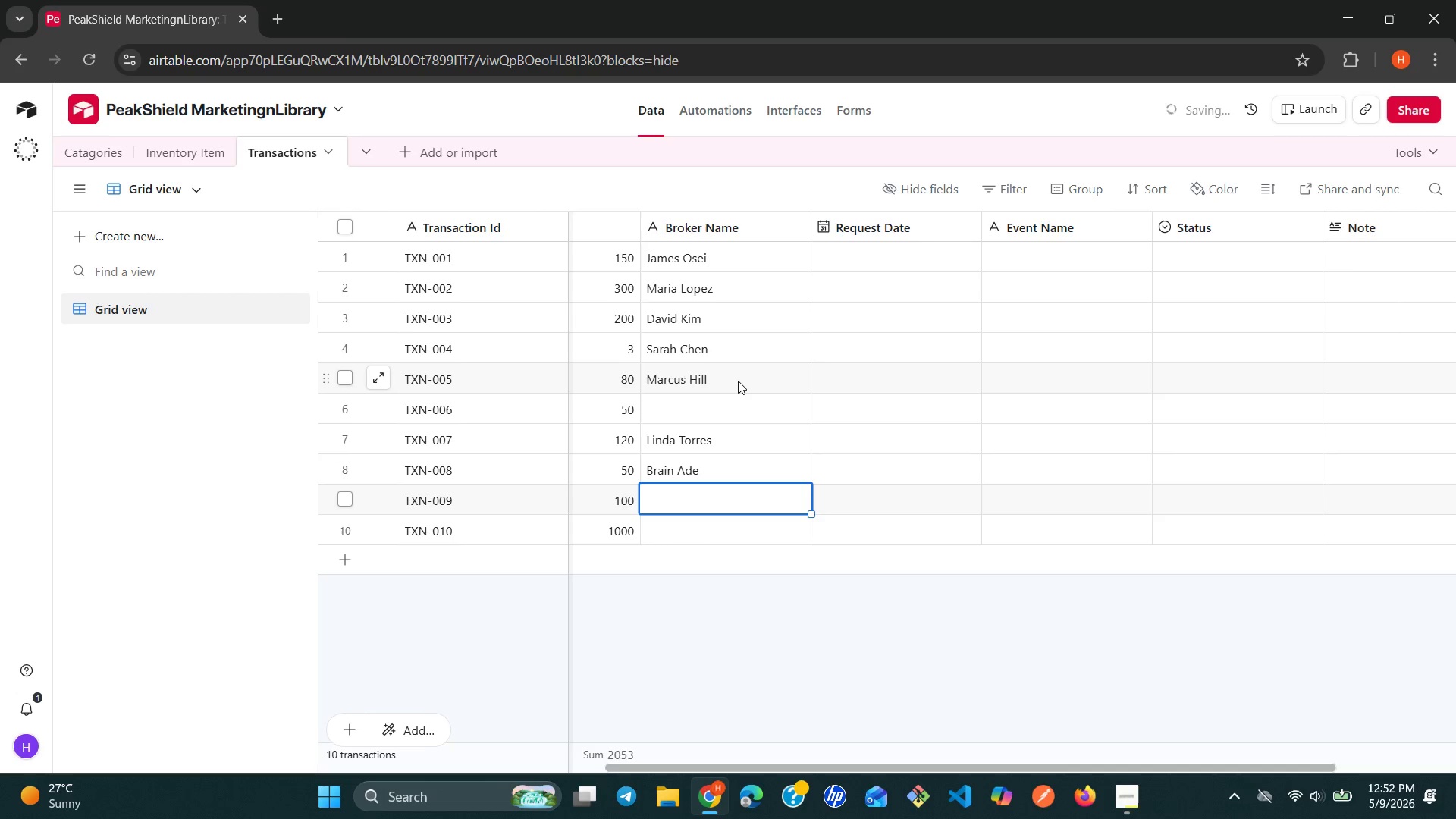 
type(Priya Shr)
key(Backspace)
type(arma)
 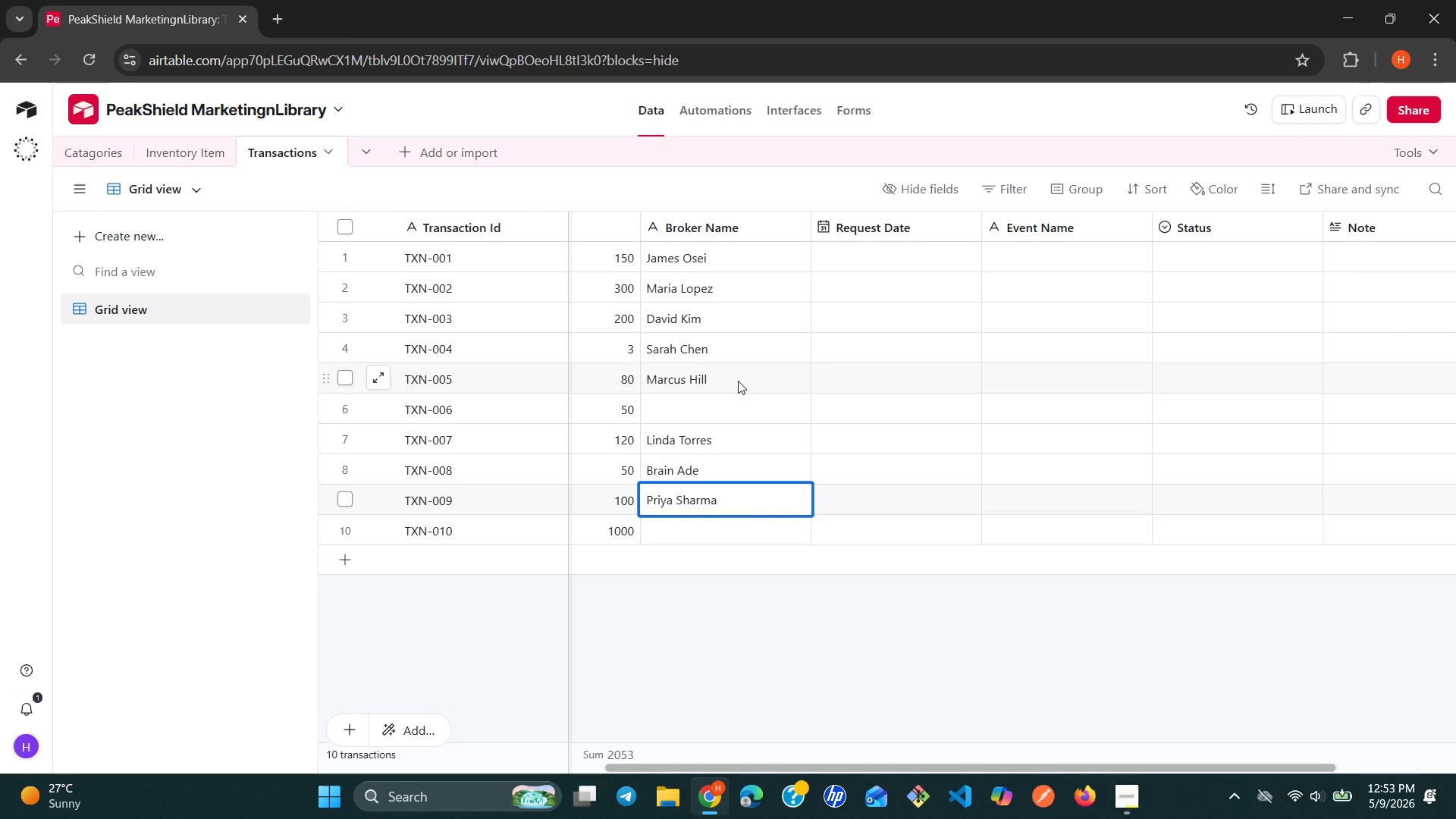 
key(Control+A)
 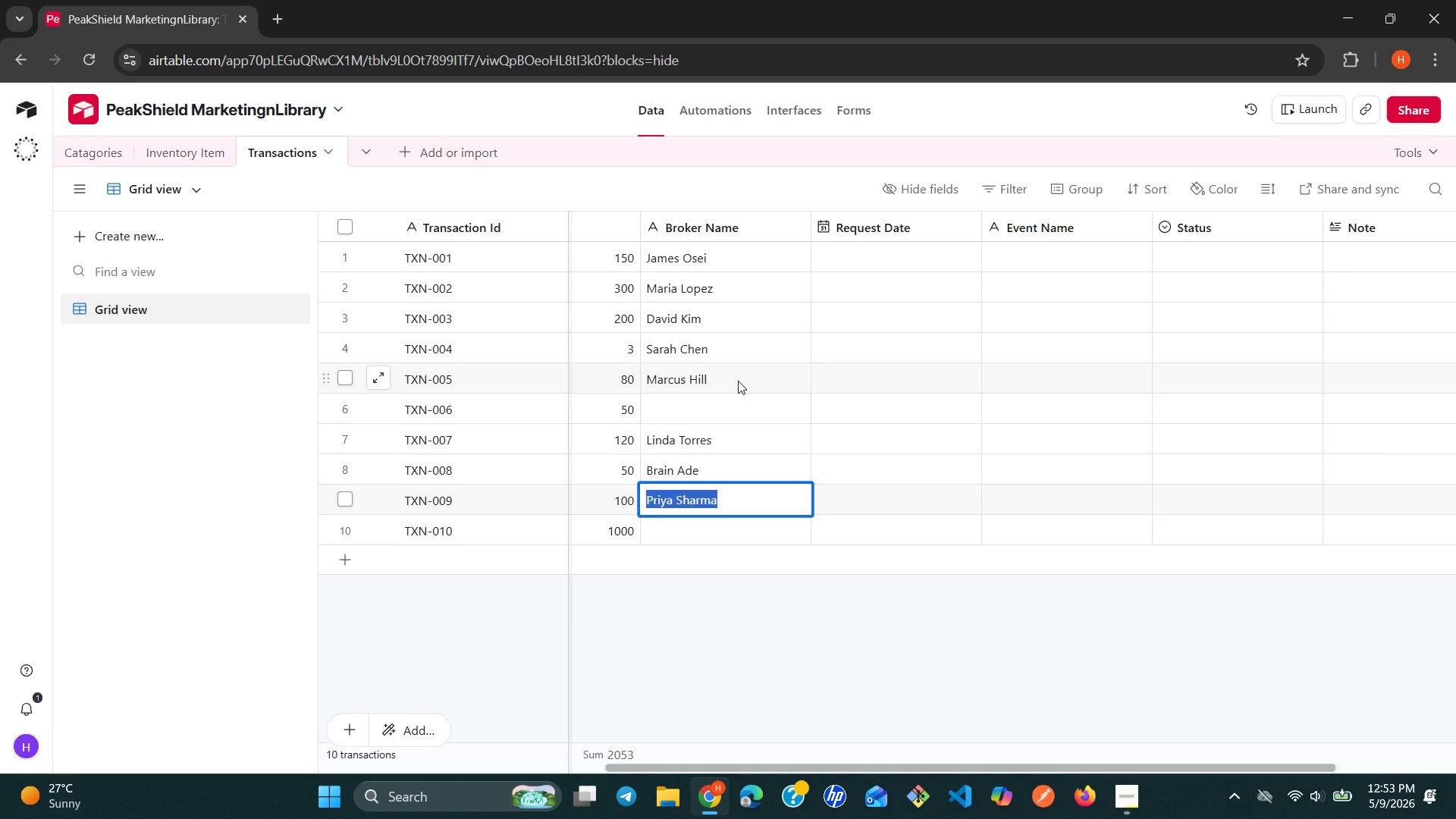 
key(Control+X)
 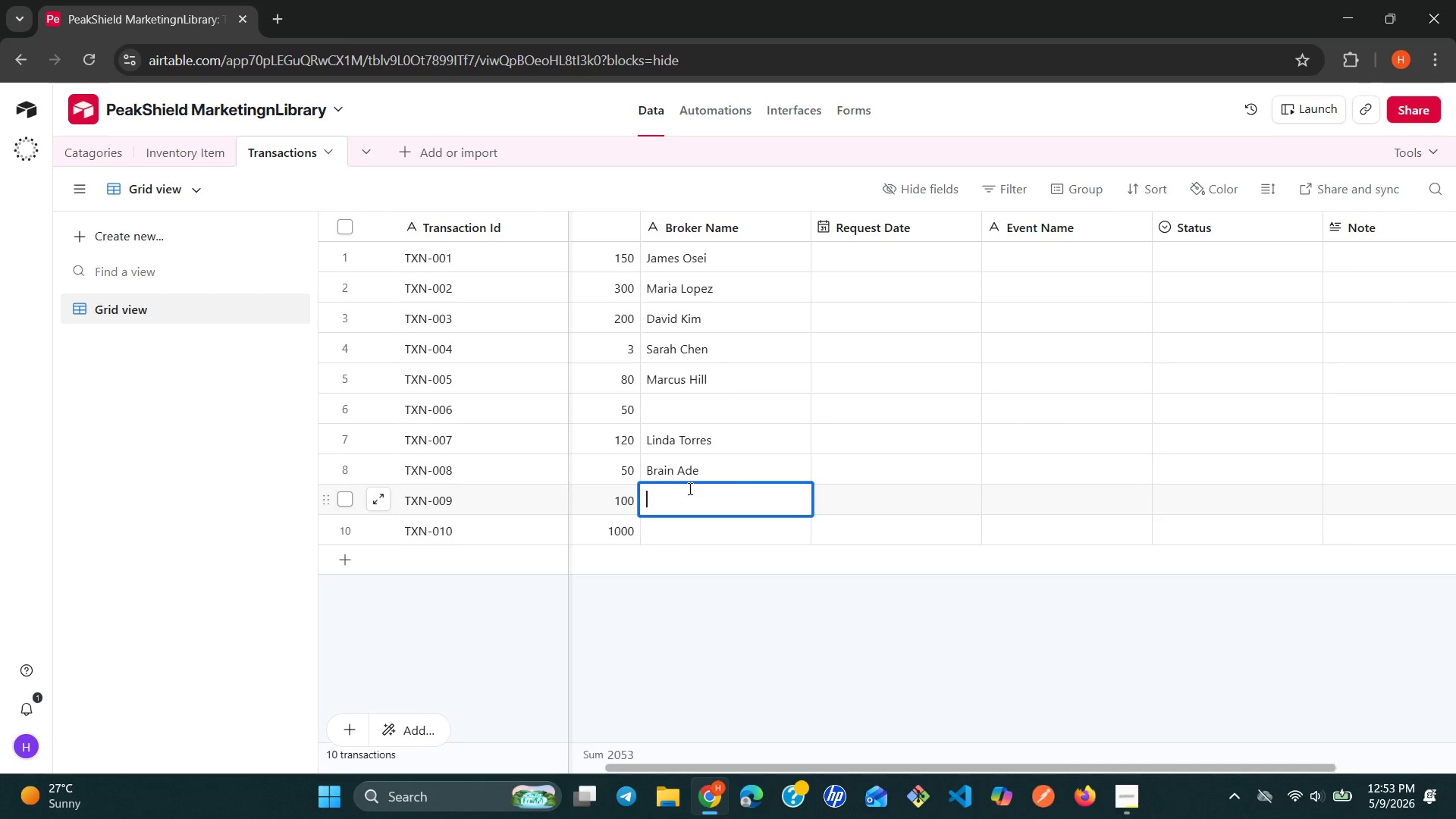 
key(Enter)
 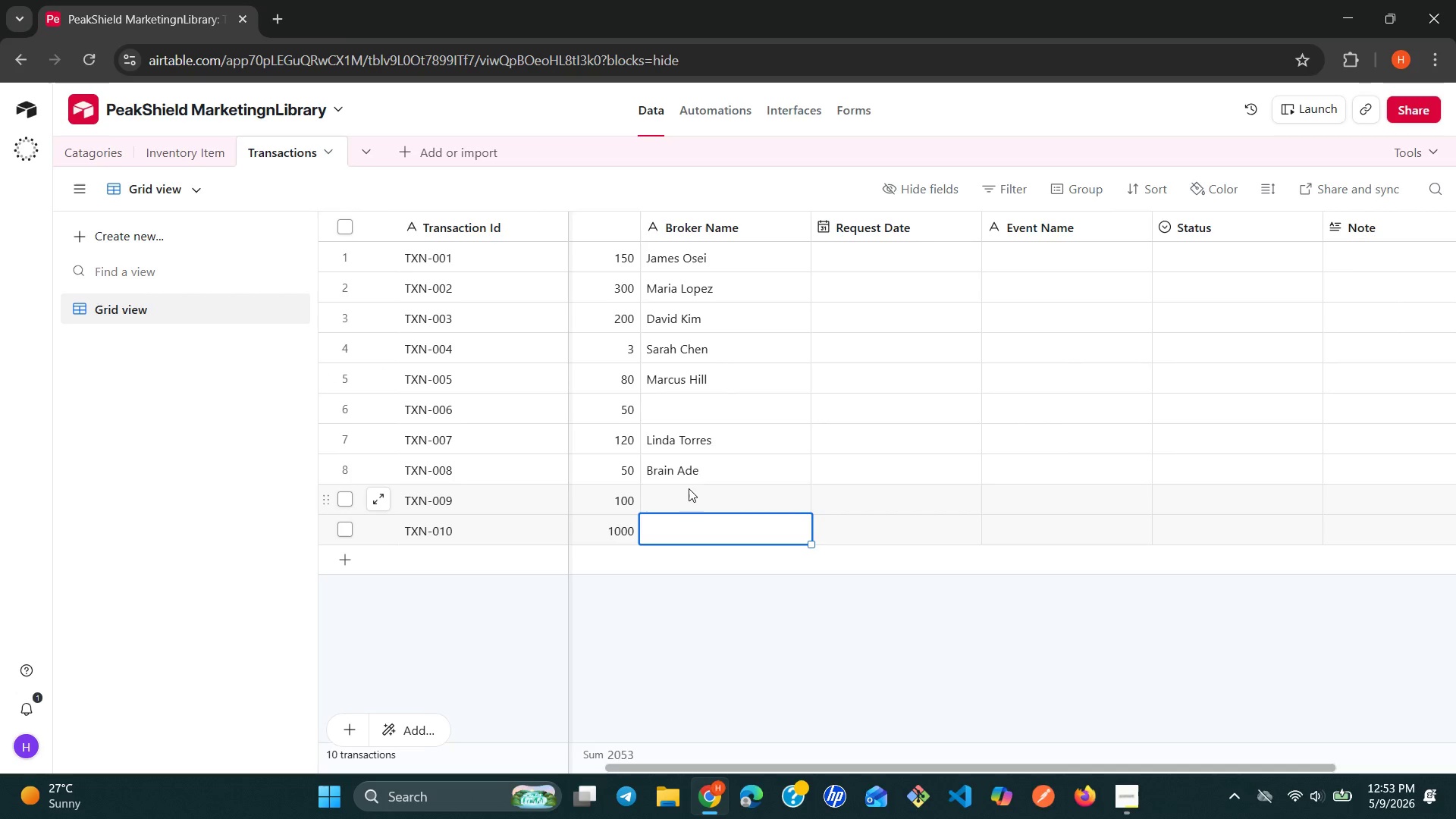 
key(Control+V)
 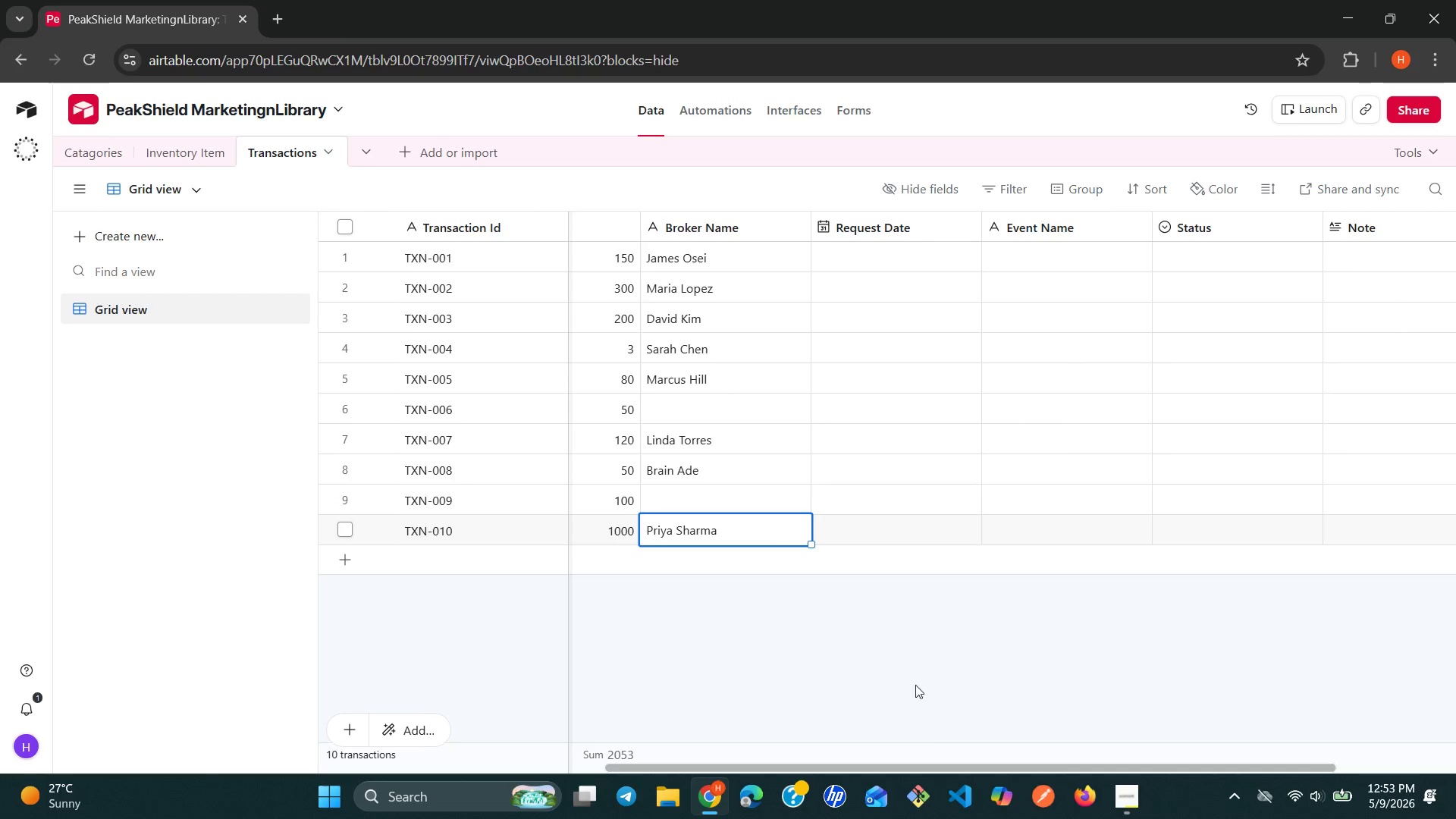 
left_click([927, 736])
 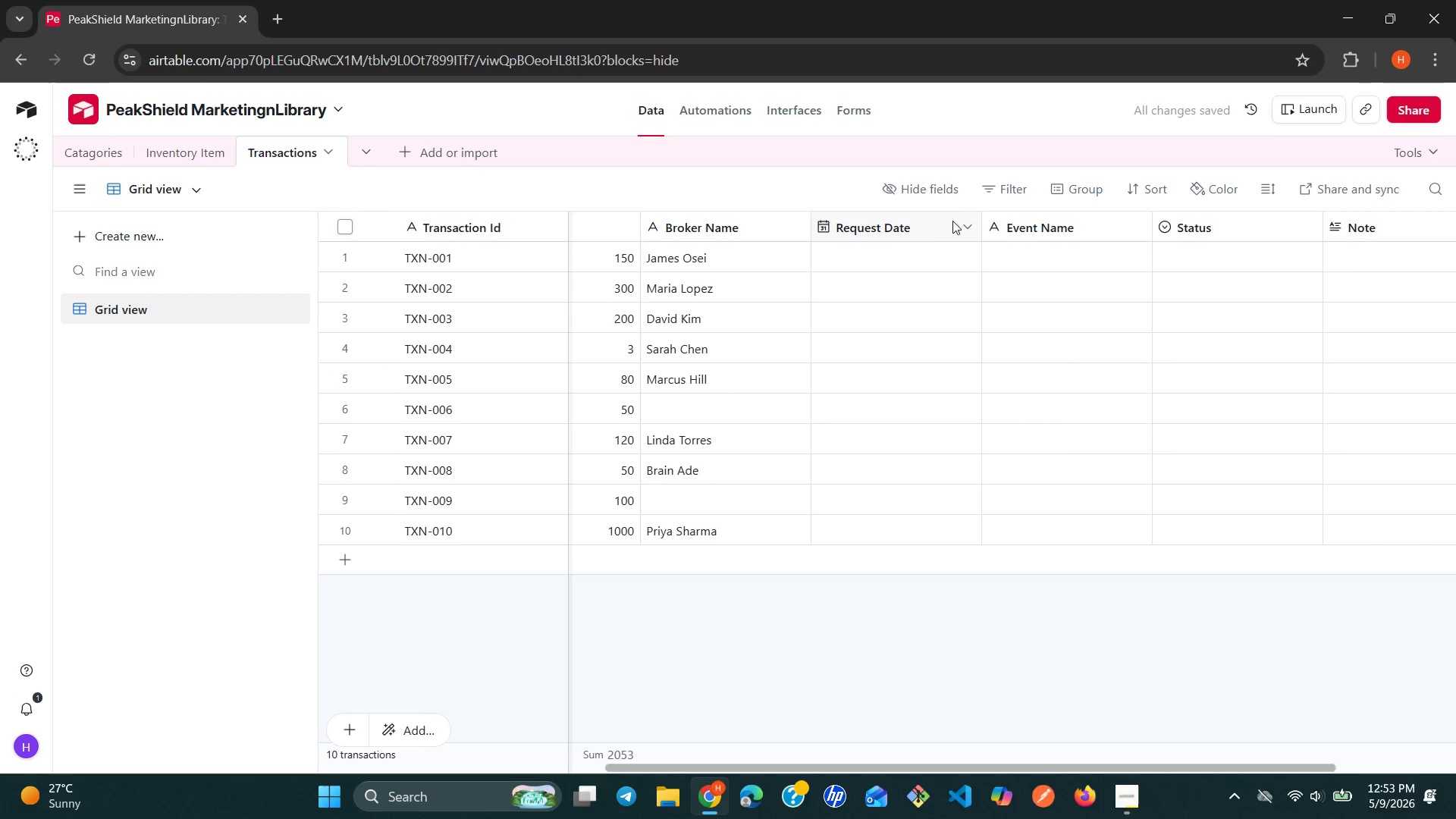 
left_click([914, 253])
 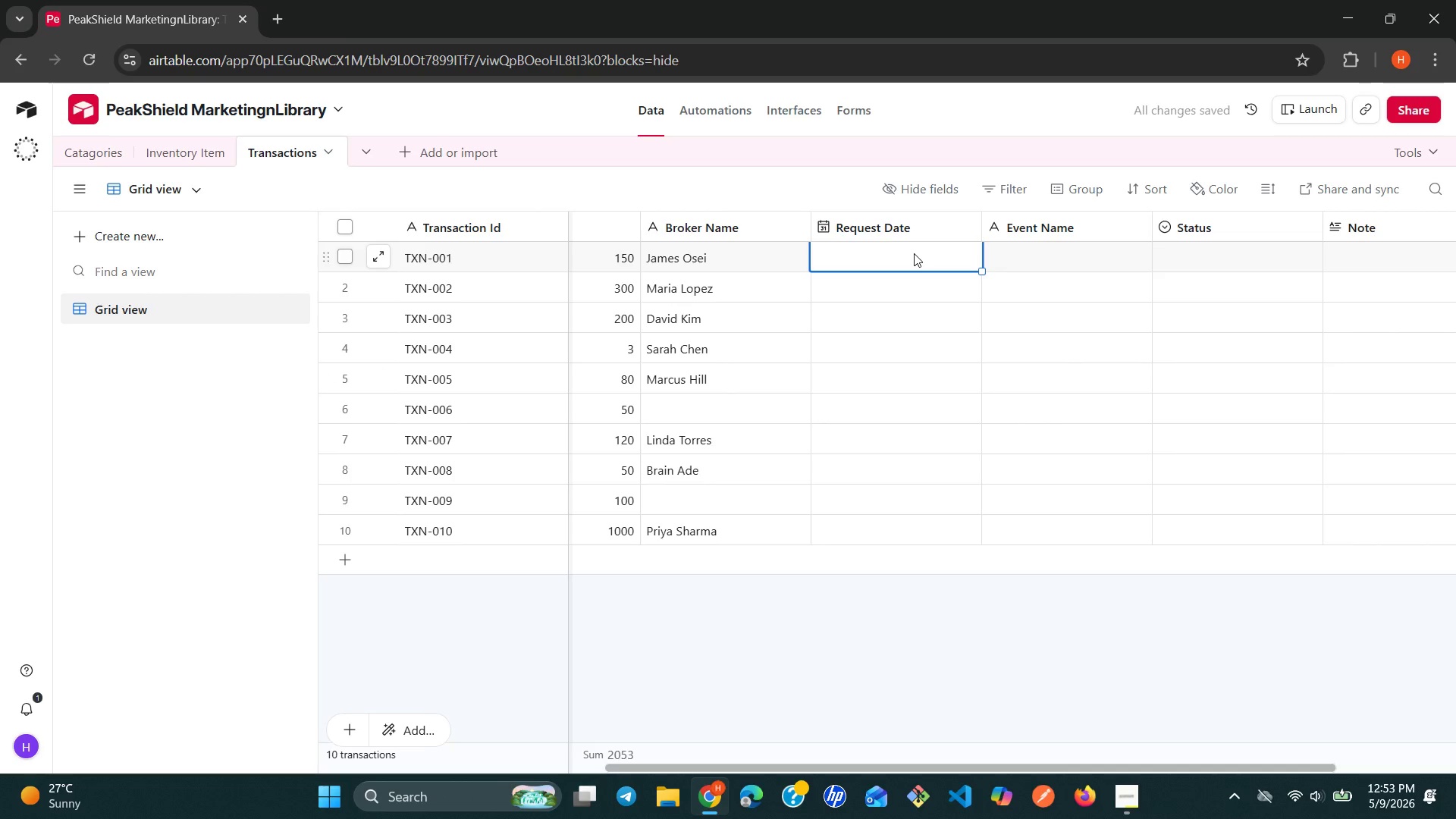 
left_click([914, 253])
 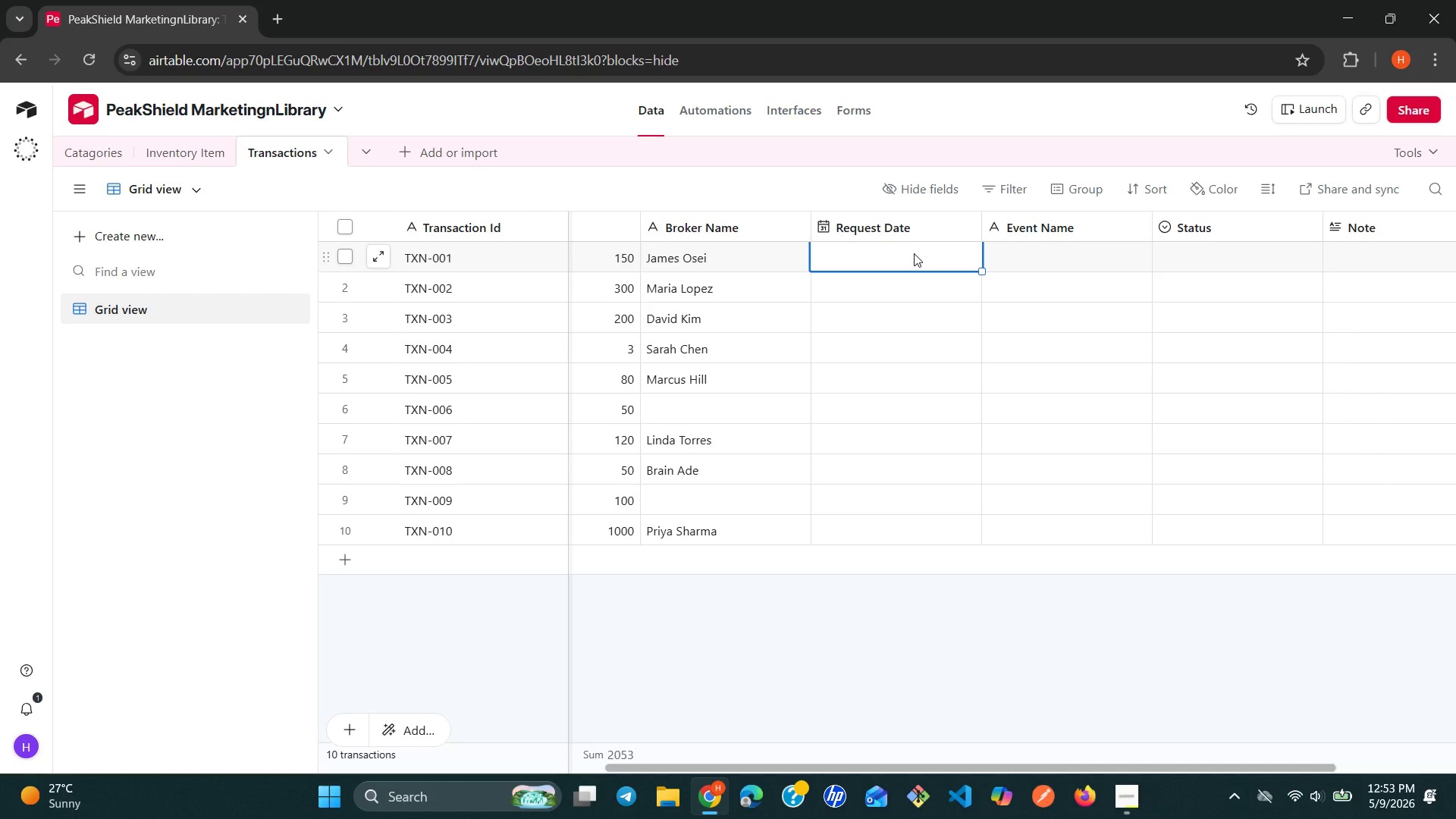 
wait(22.31)
 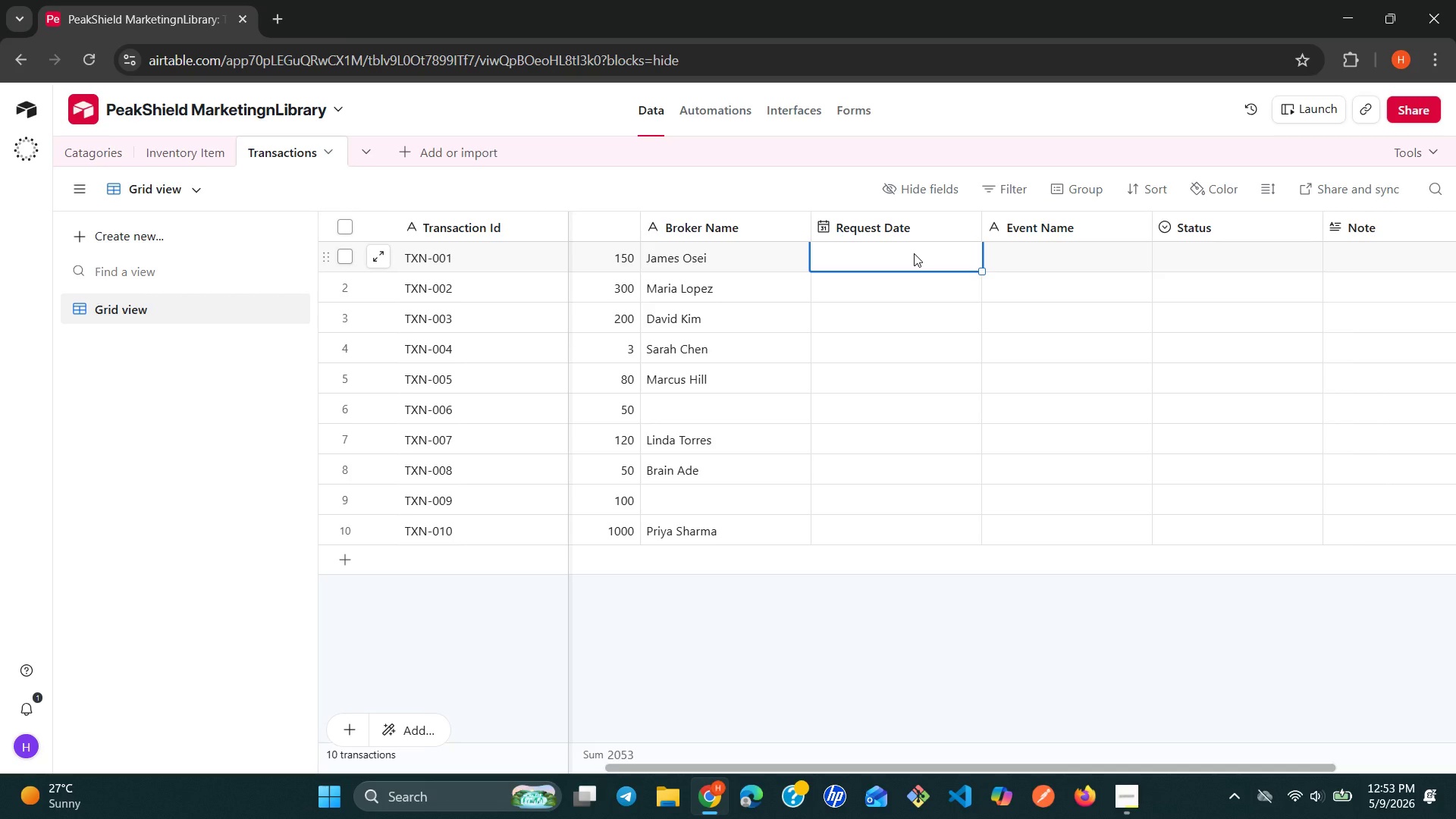 
left_click([949, 232])
 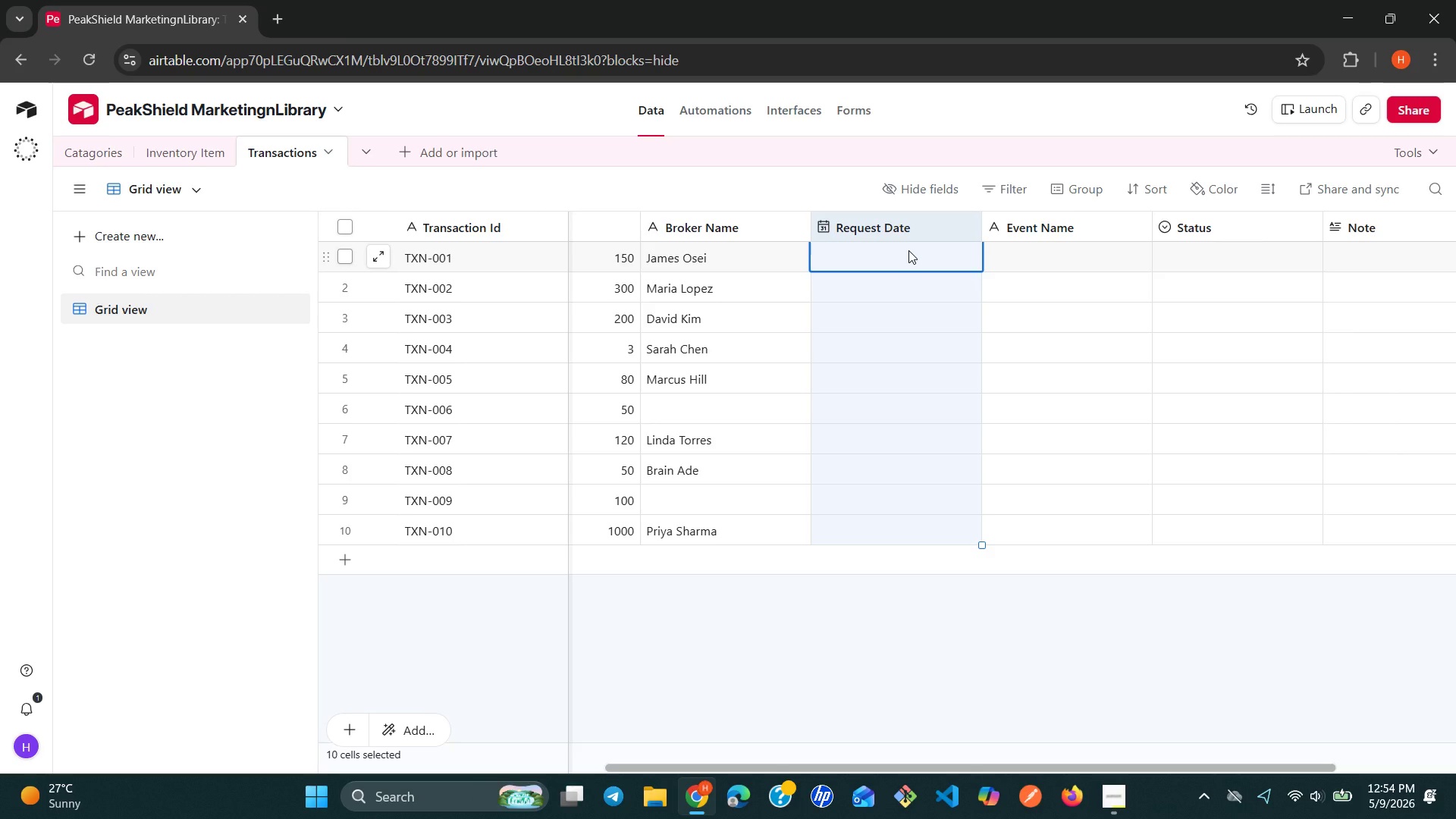 
wait(31.66)
 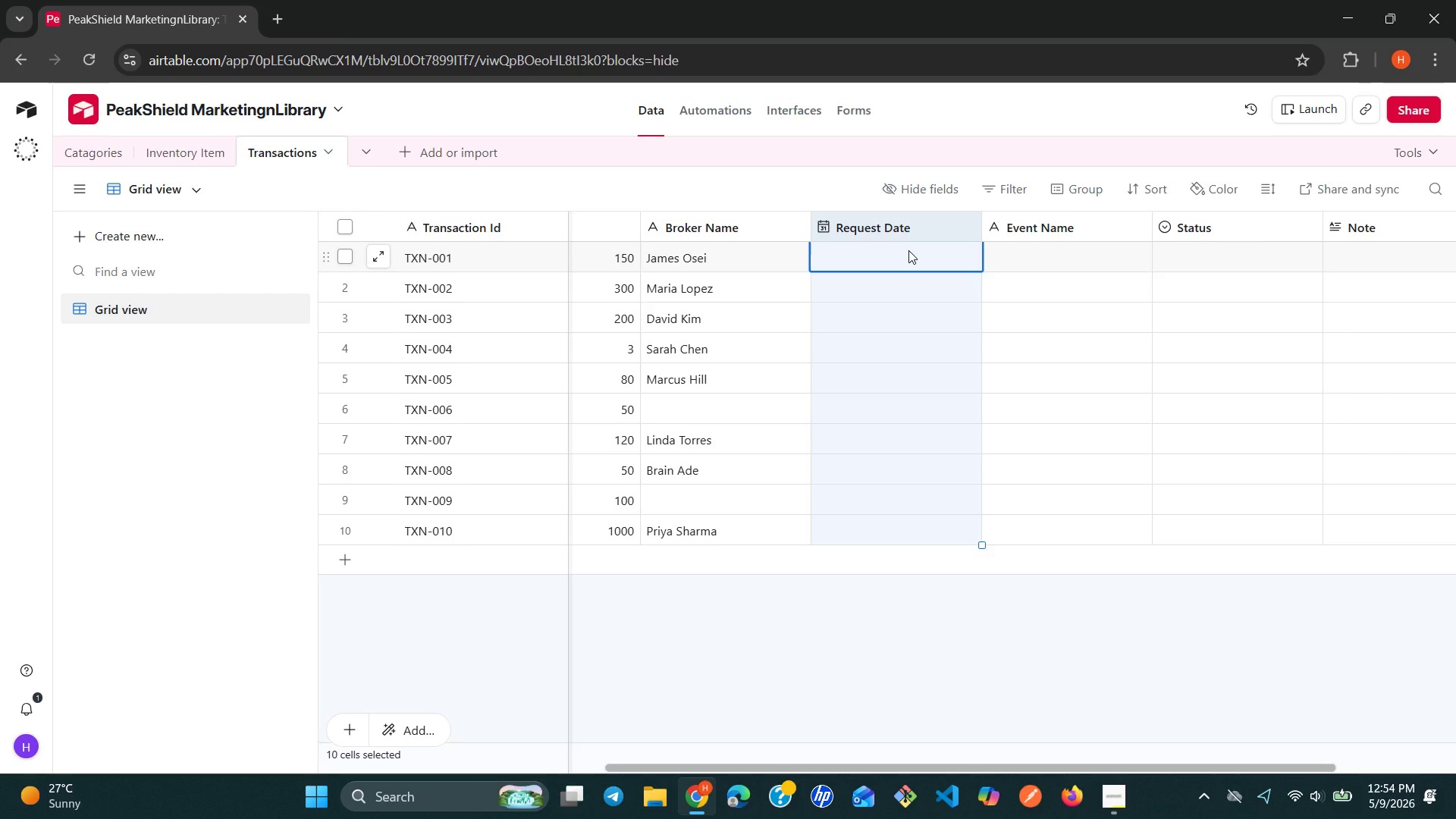 
type(2/1/2024)
 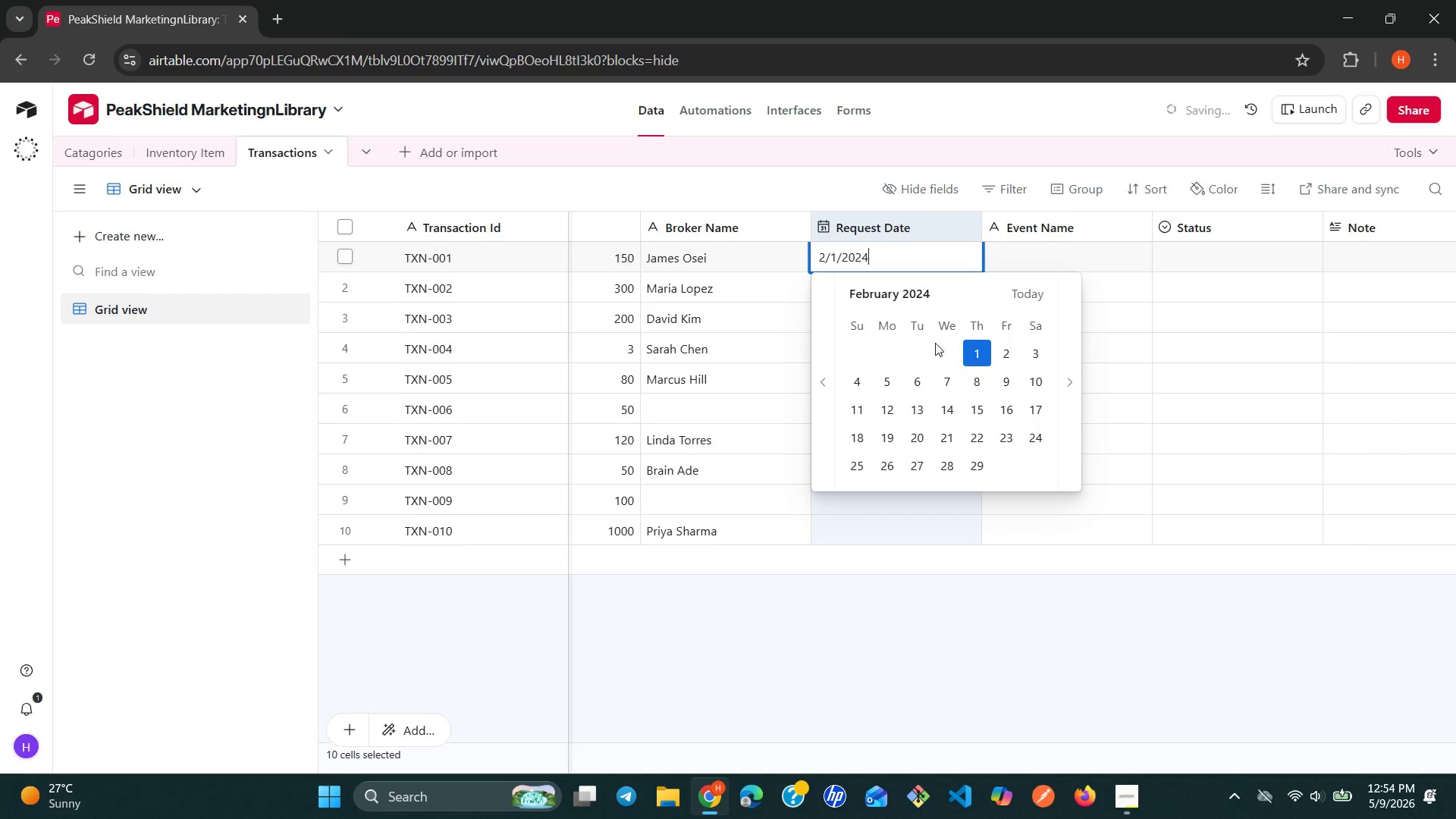 
left_click([990, 351])
 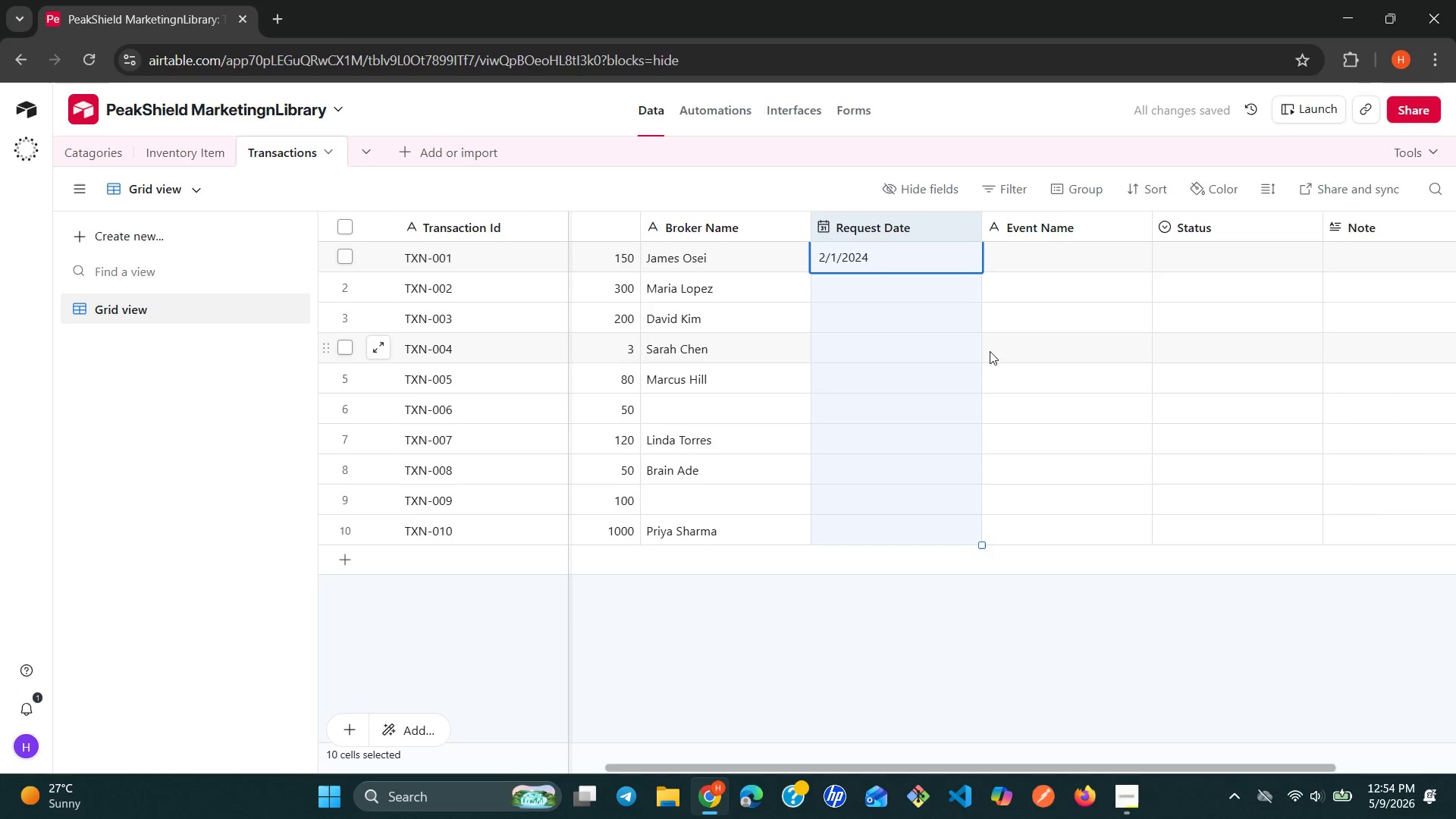 
key(Enter)
 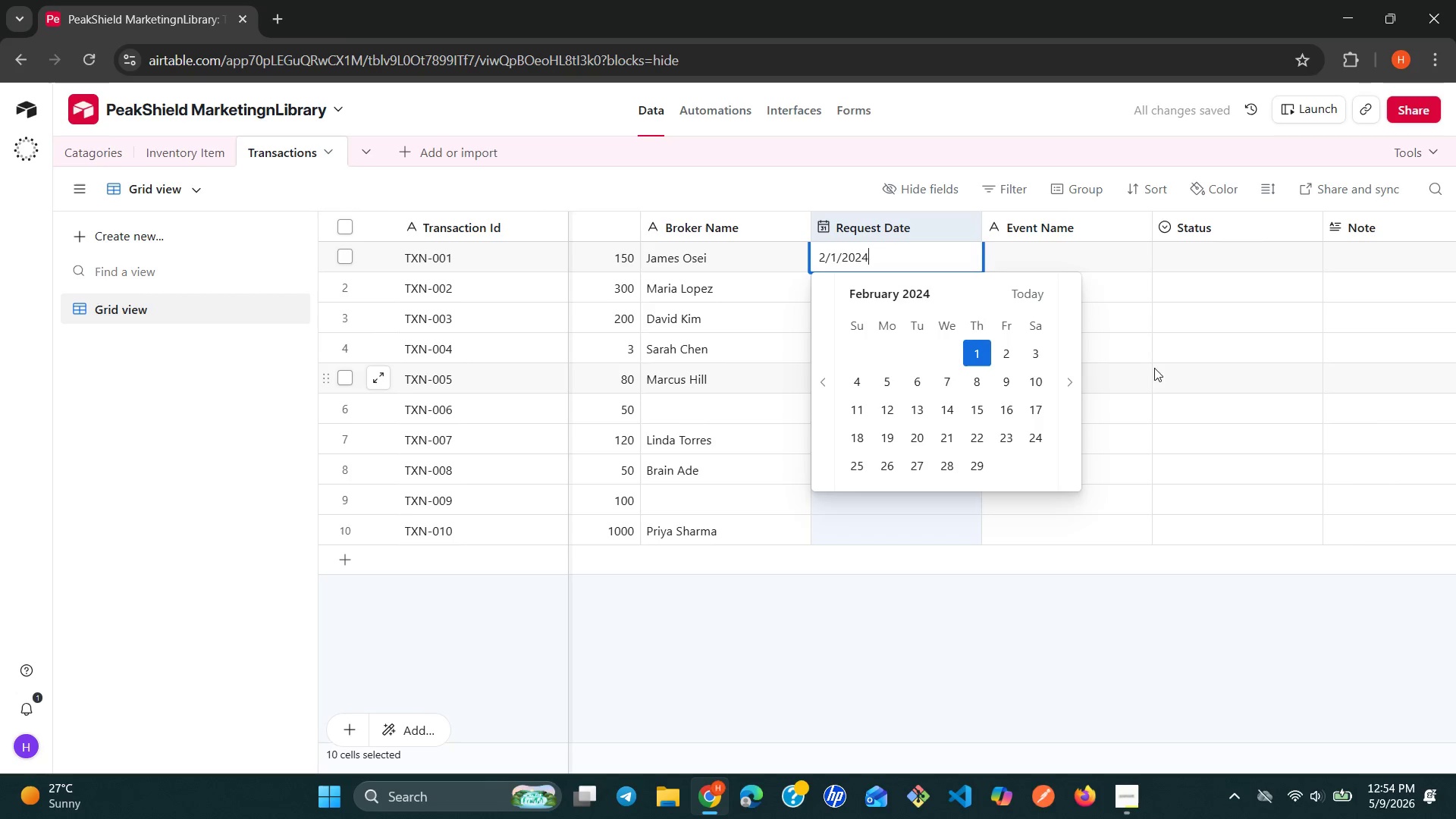 
left_click([1166, 368])
 